 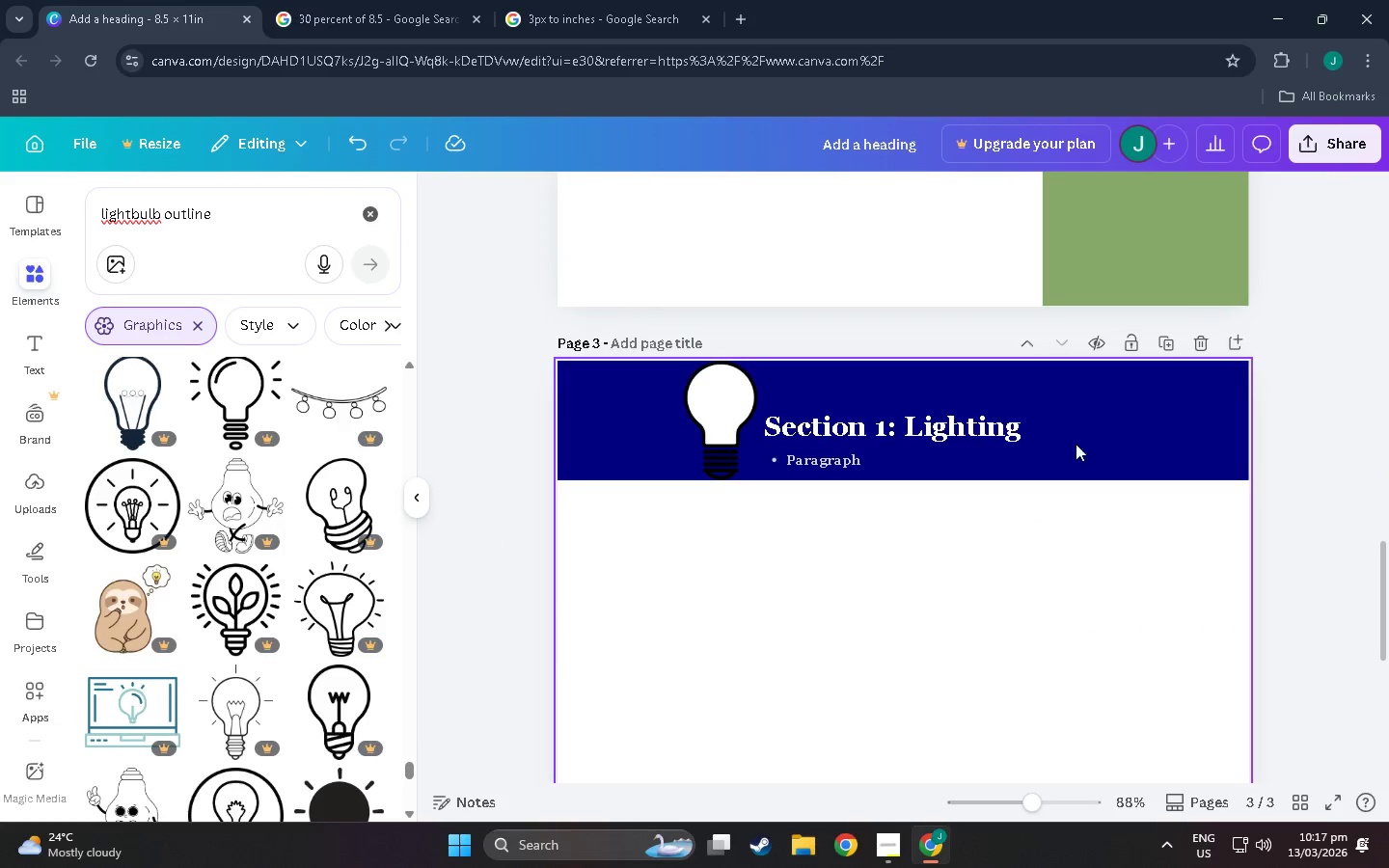 
left_click([1162, 346])
 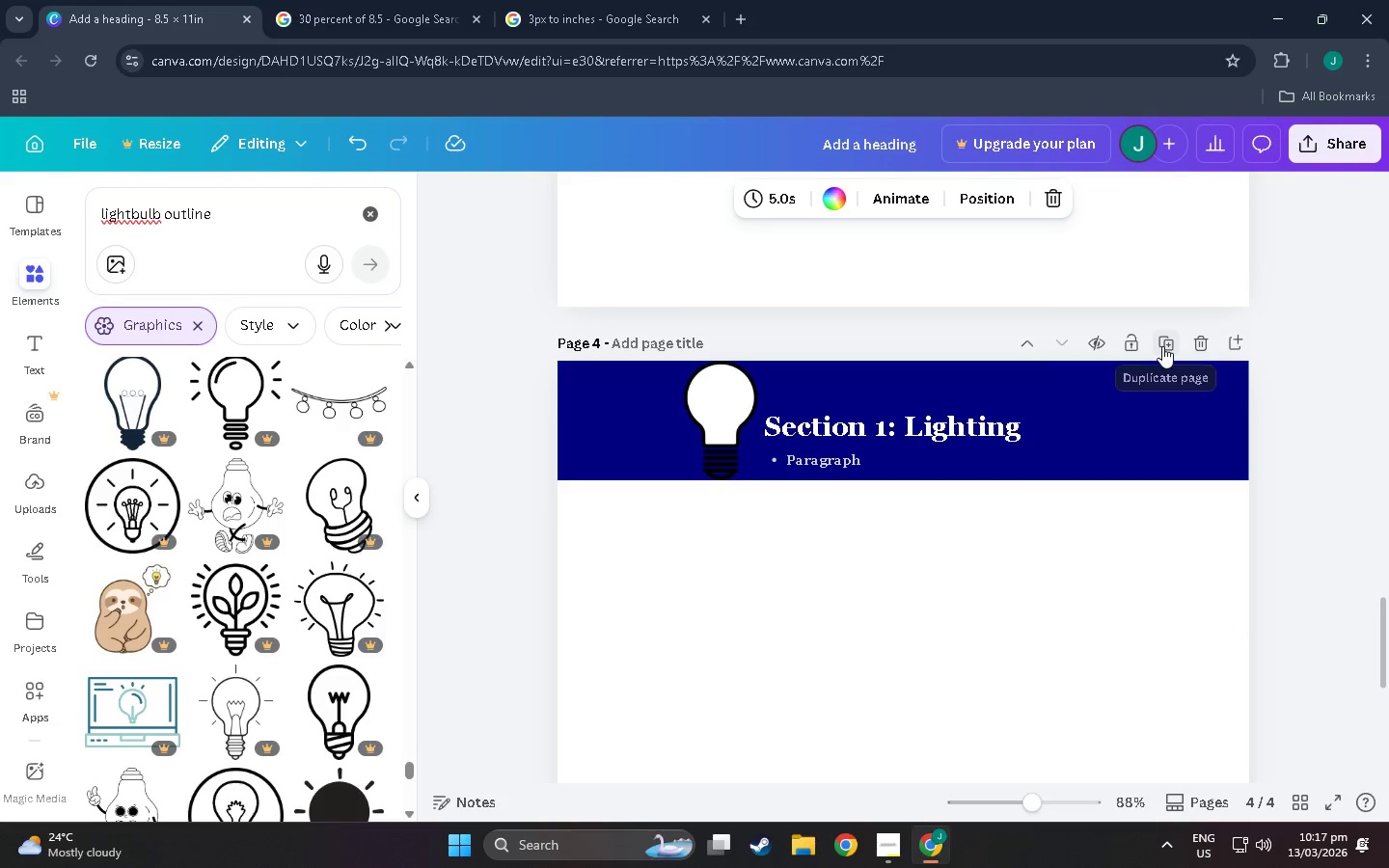 
left_click([1162, 346])
 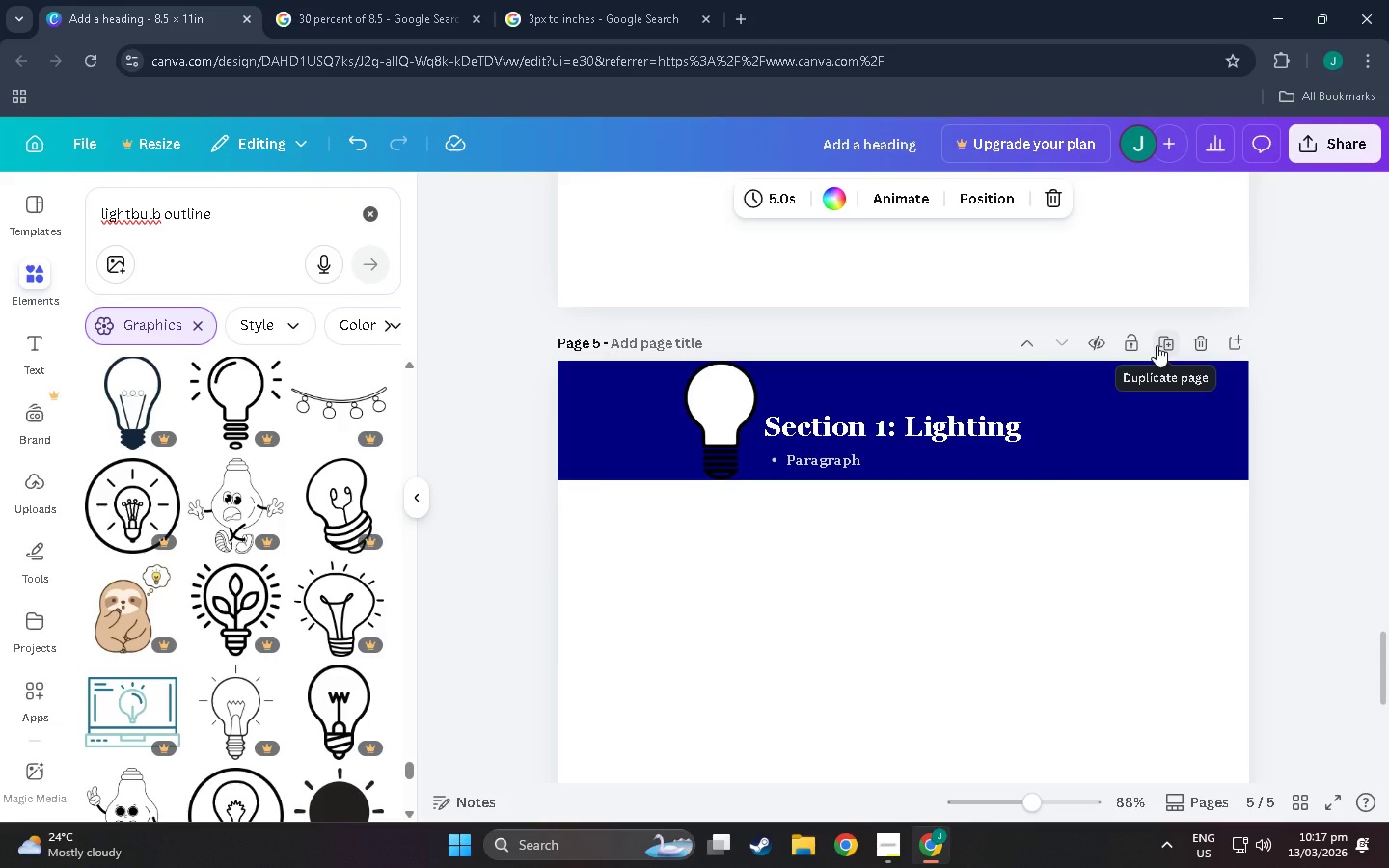 
wait(5.25)
 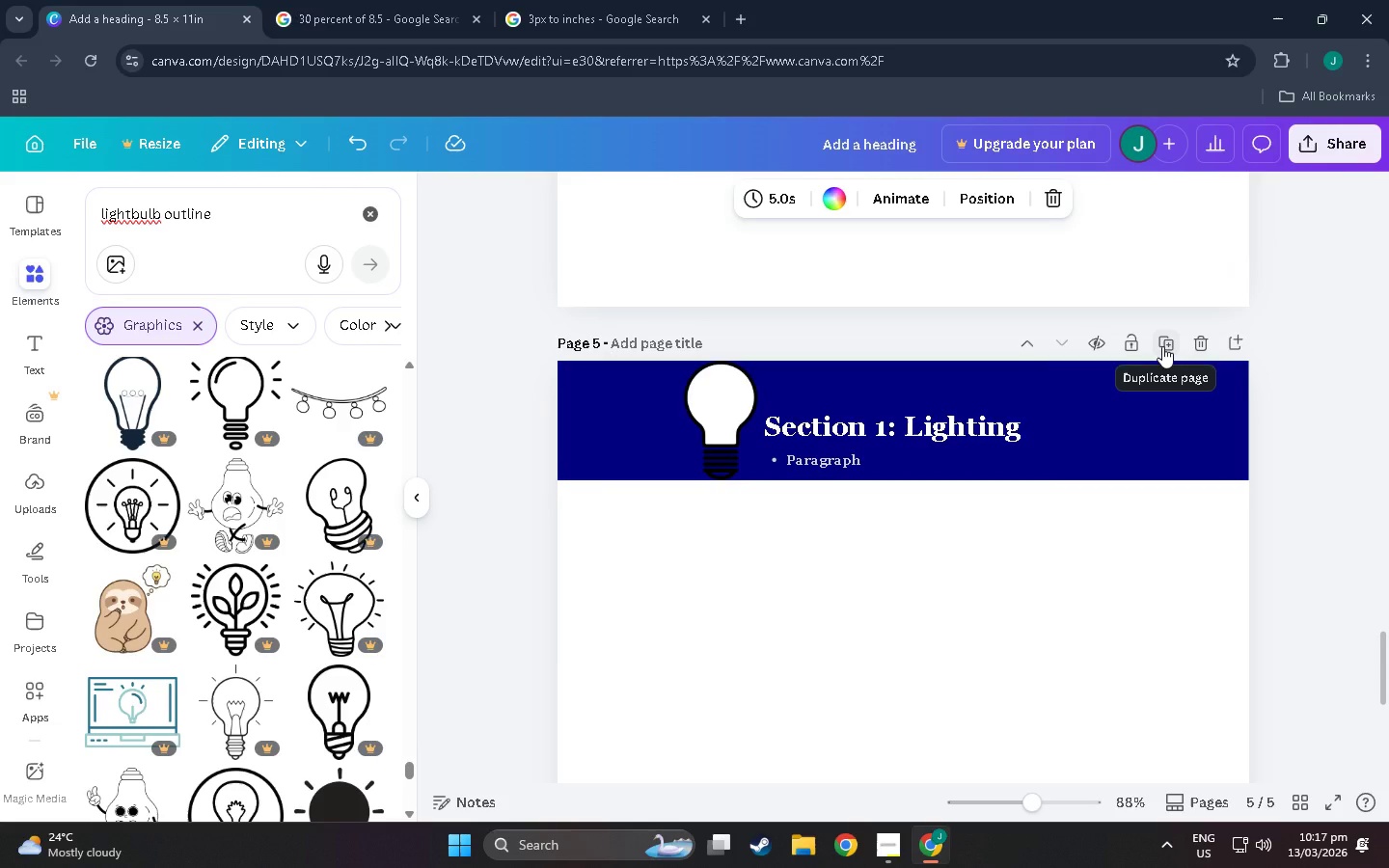 
scroll: coordinate [1105, 594], scroll_direction: down, amount: 26.0
 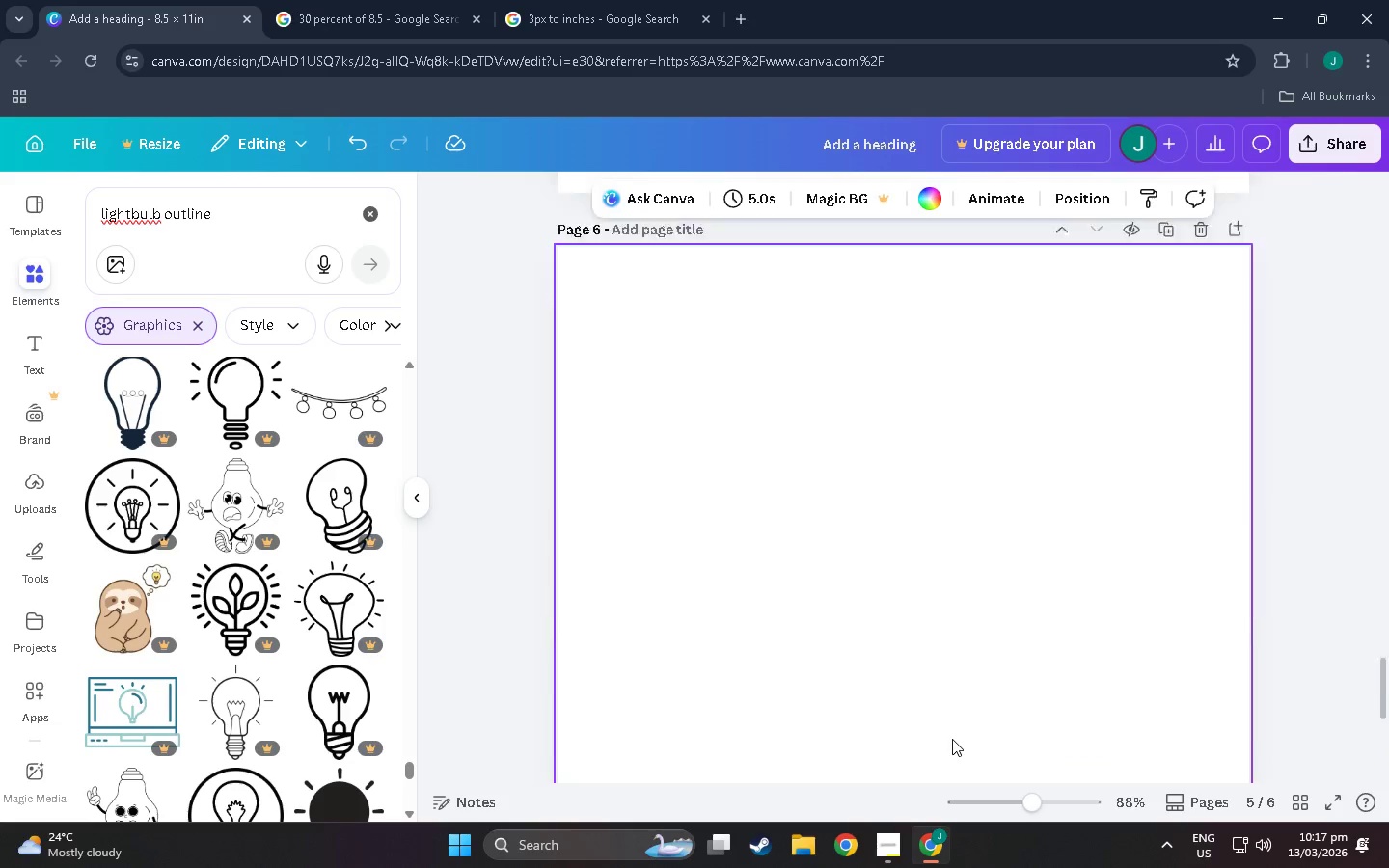 
scroll: coordinate [906, 658], scroll_direction: up, amount: 18.0
 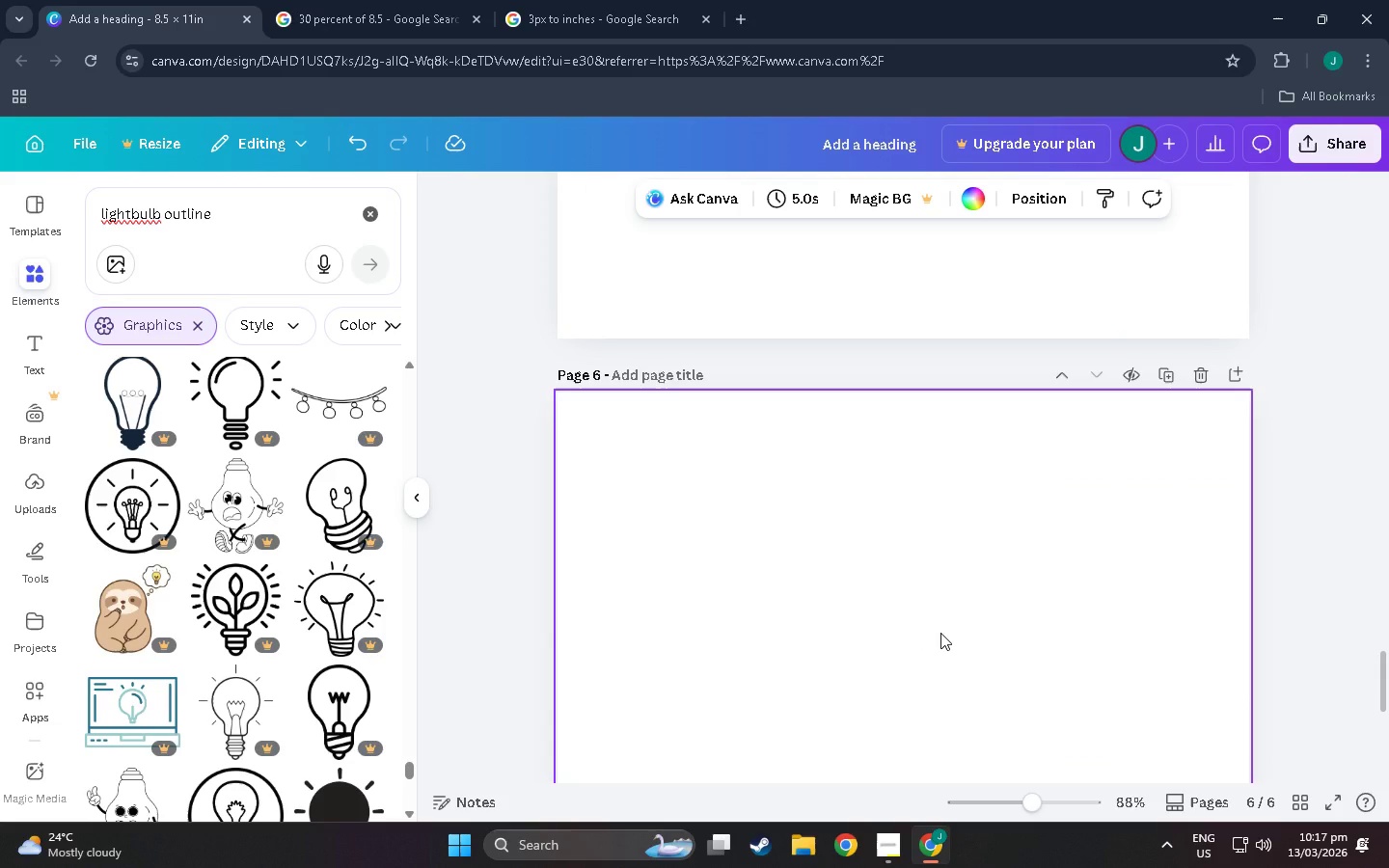 
scroll: coordinate [940, 633], scroll_direction: down, amount: 2.0
 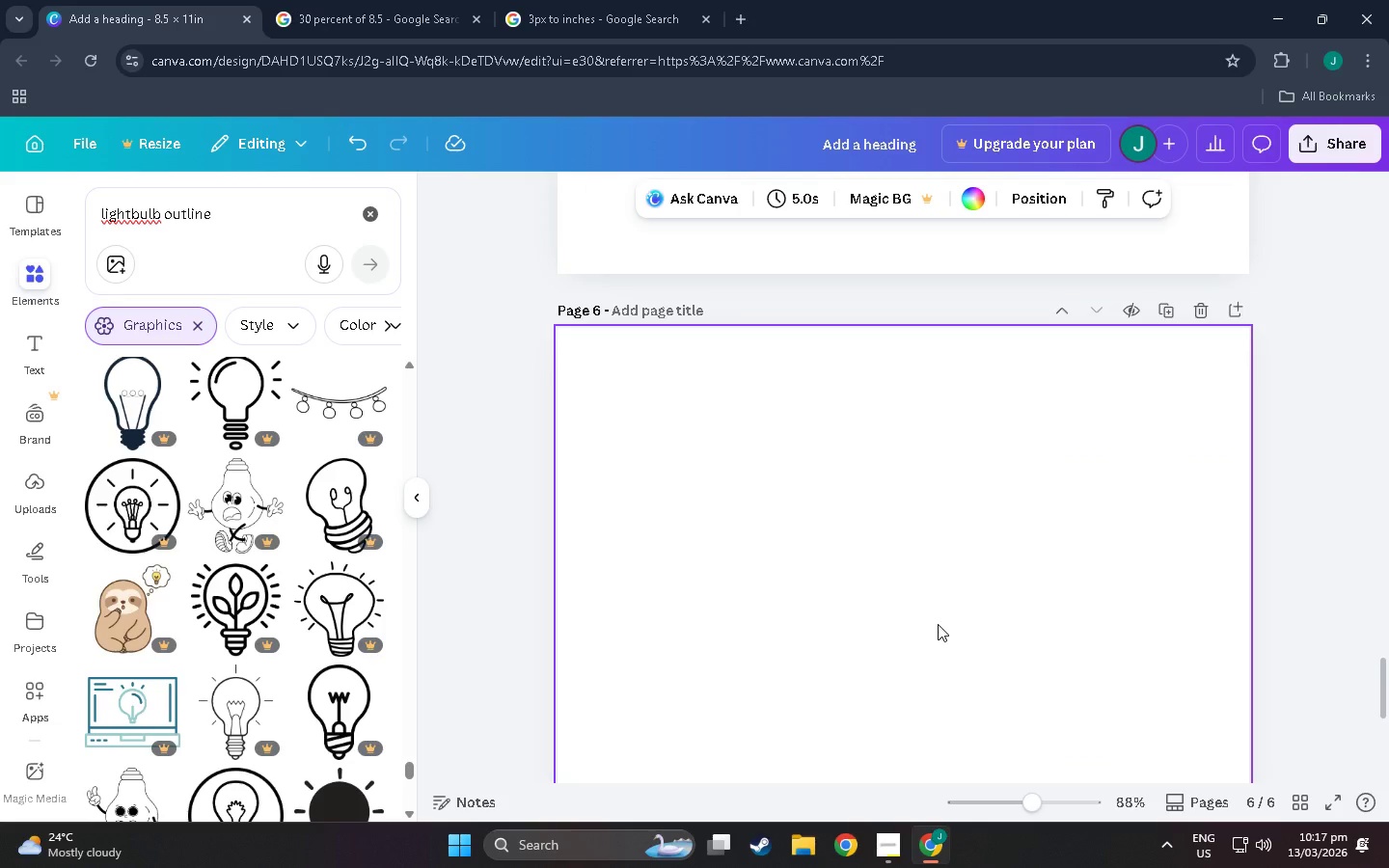 
scroll: coordinate [933, 611], scroll_direction: up, amount: 39.0
 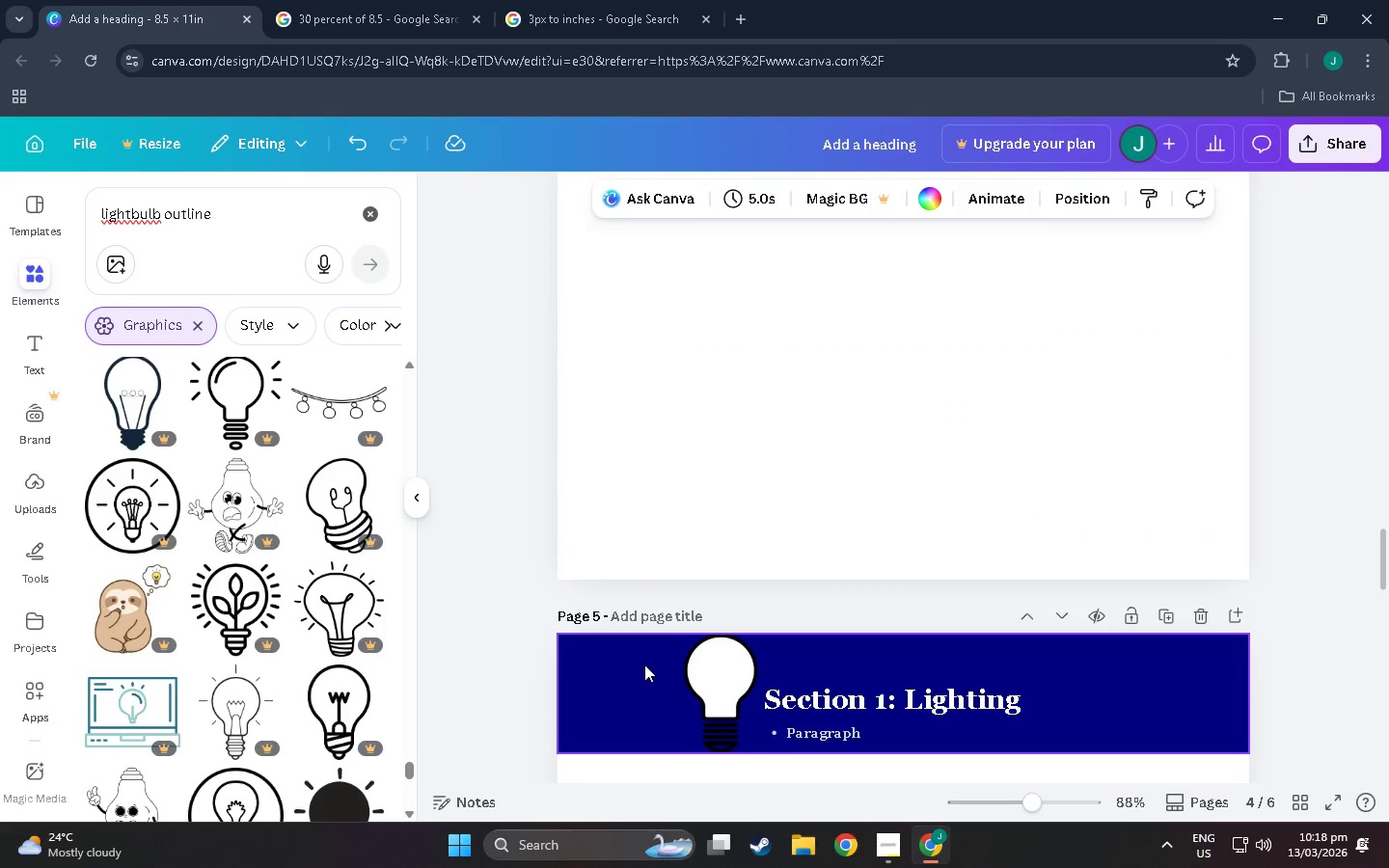 
left_click([745, 665])
 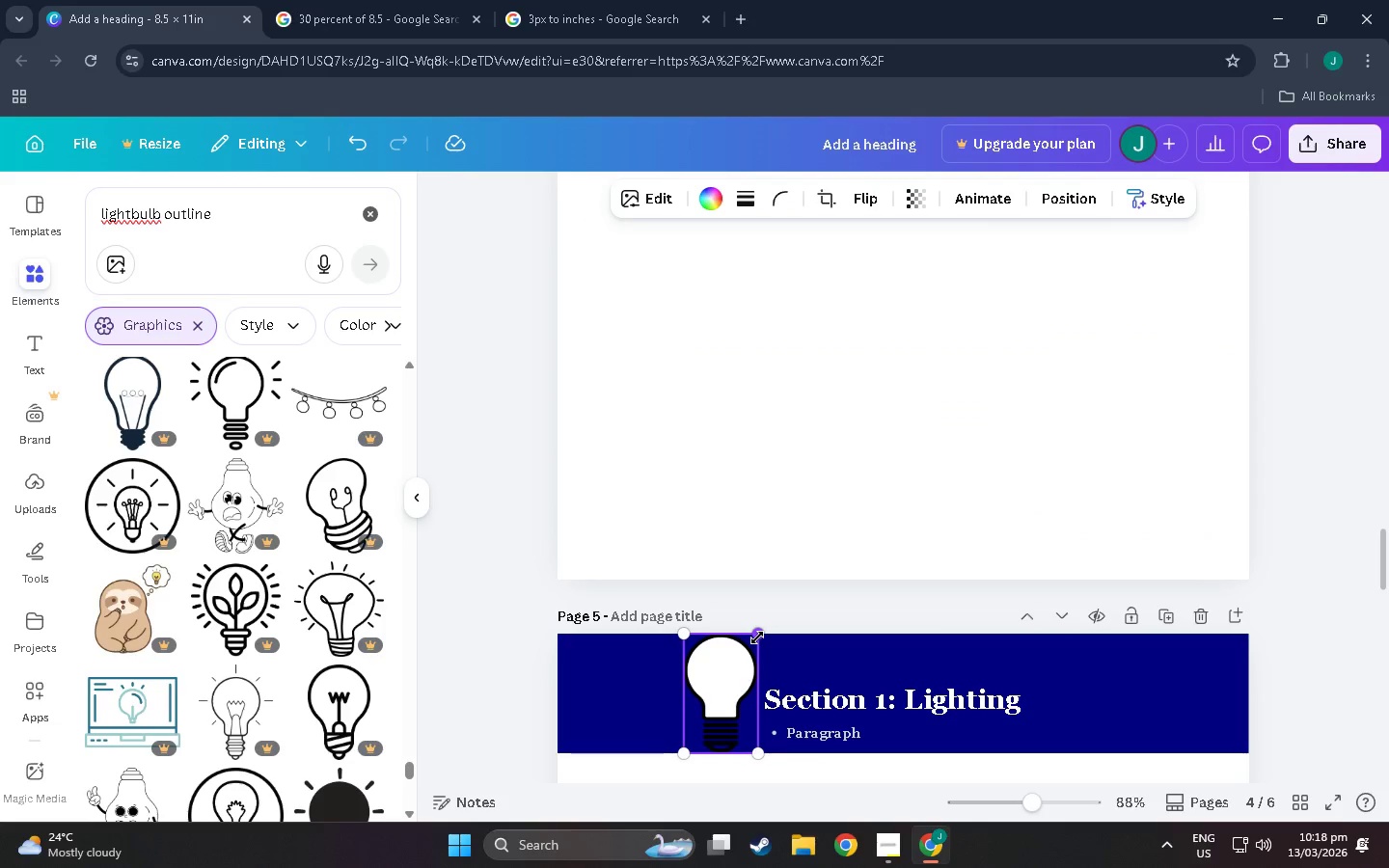 
left_click_drag(start_coordinate=[757, 637], to_coordinate=[738, 657])
 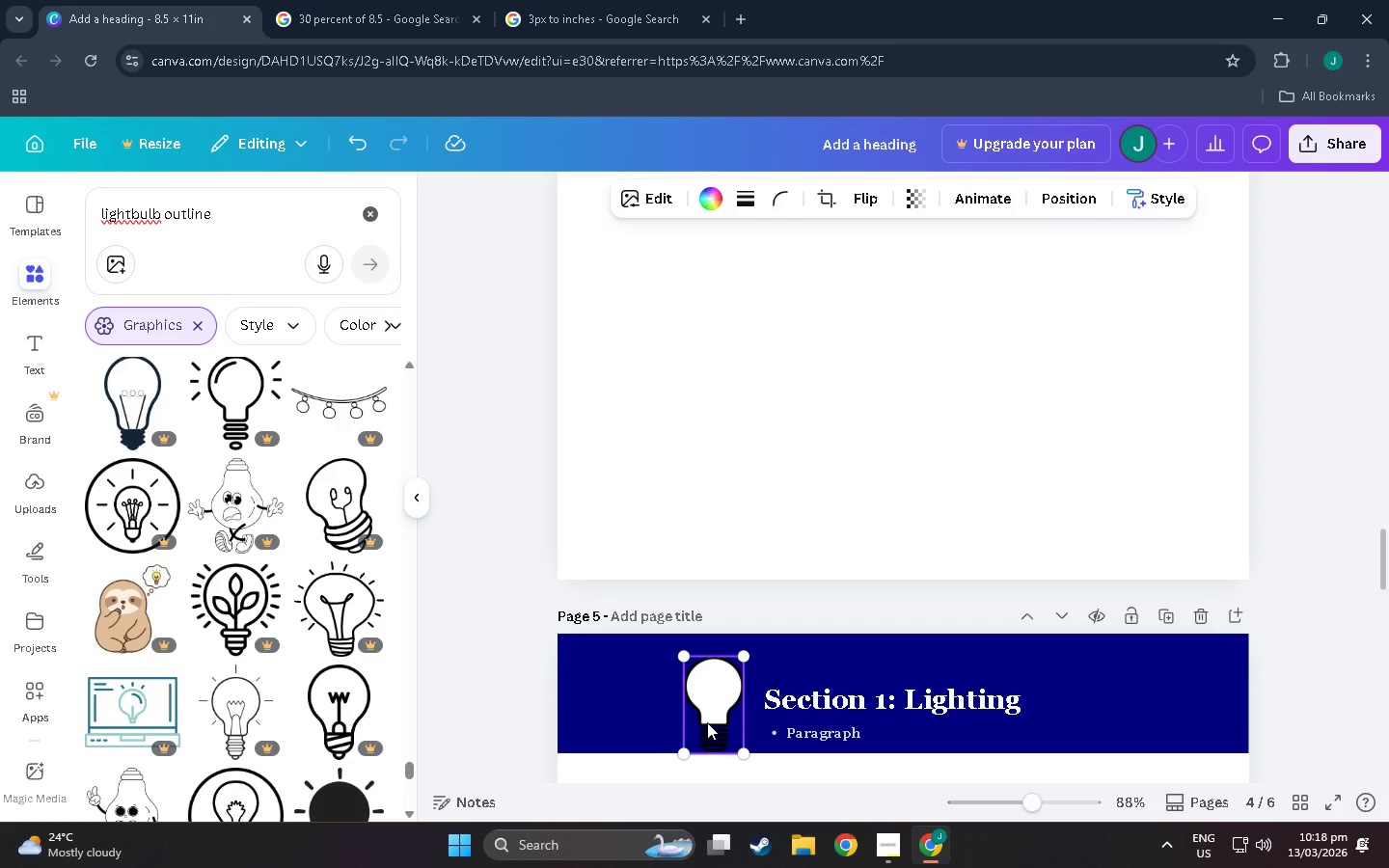 
left_click_drag(start_coordinate=[707, 723], to_coordinate=[714, 718])
 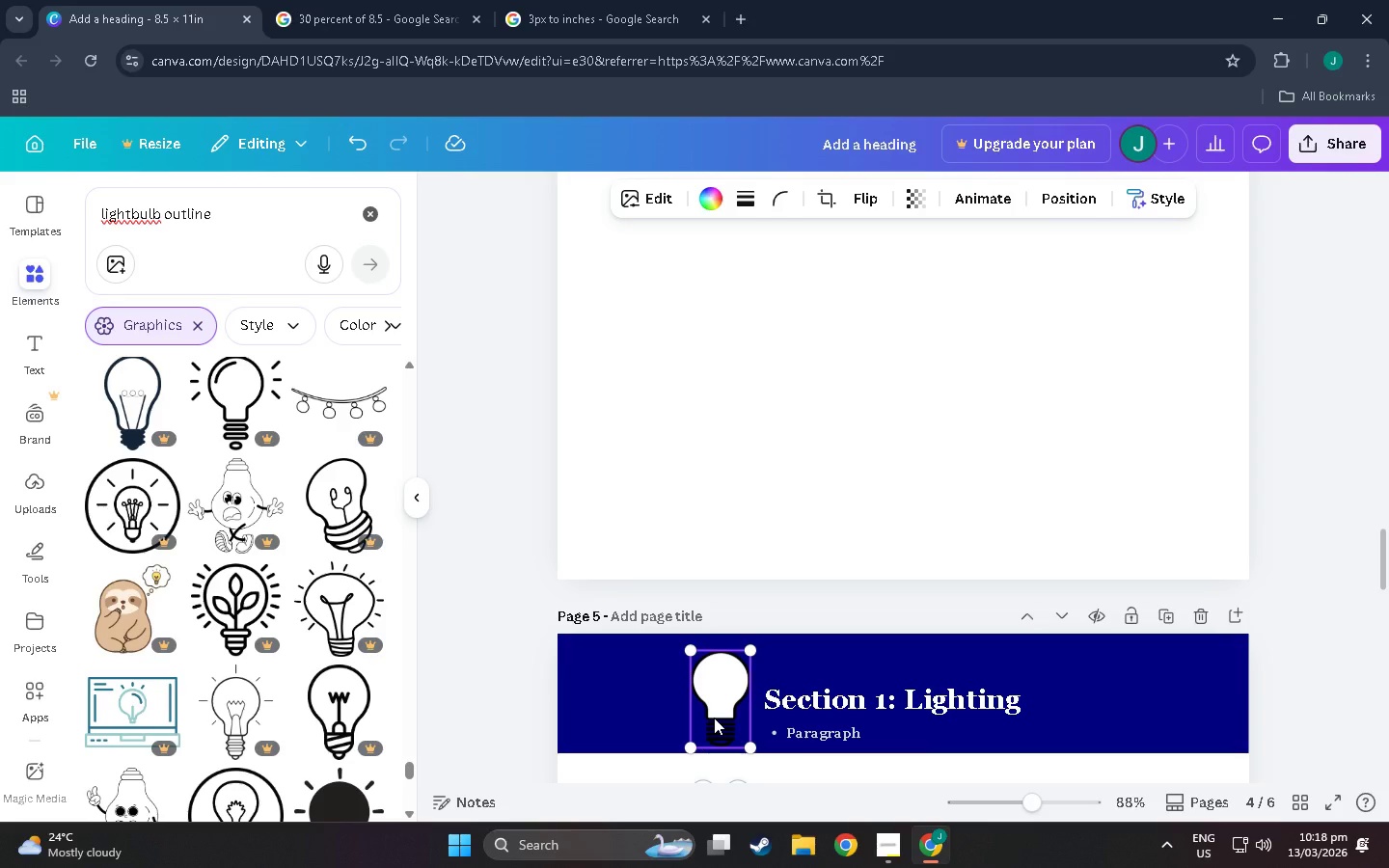 
wait(6.94)
 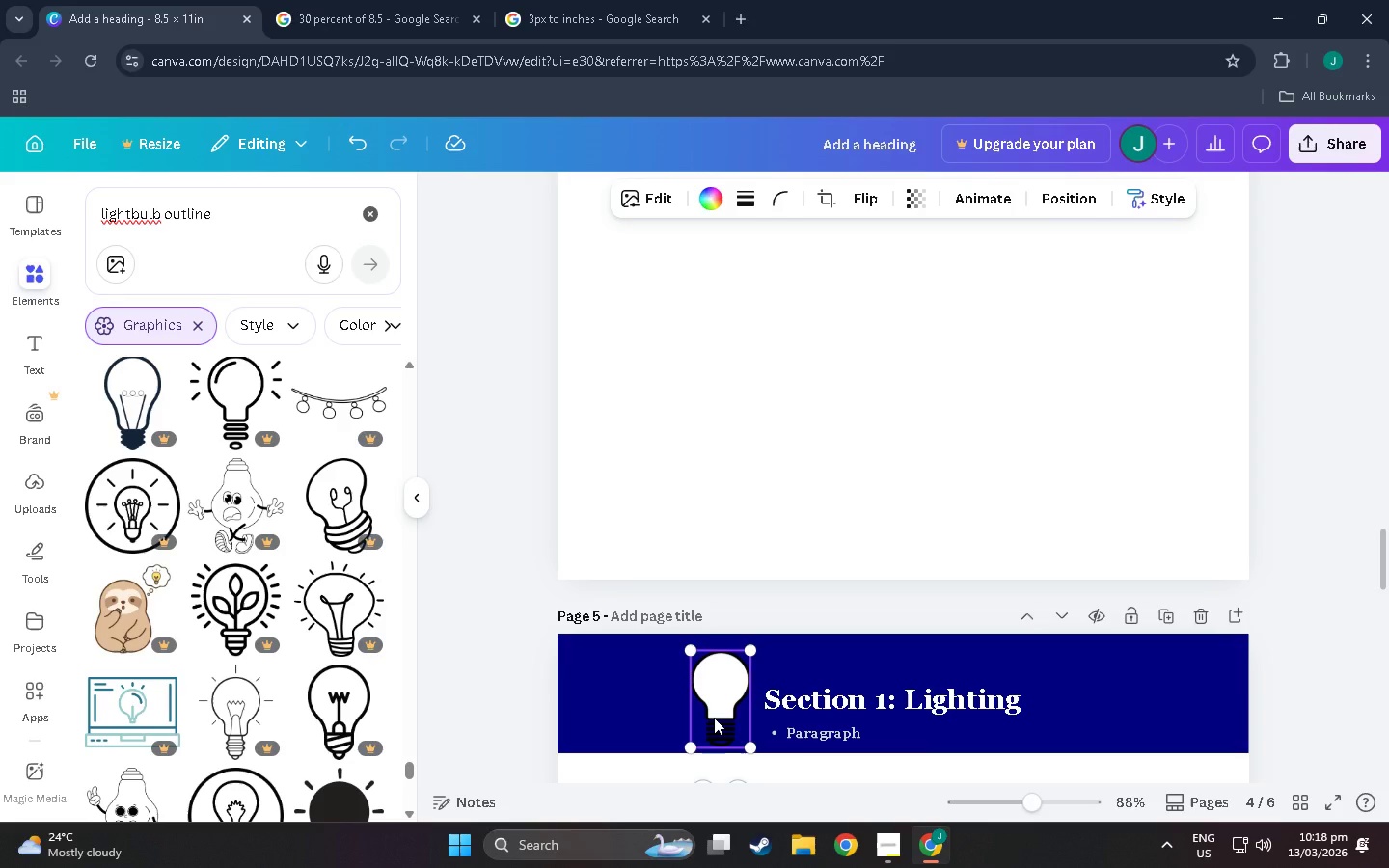 
scroll: coordinate [714, 718], scroll_direction: down, amount: 3.0
 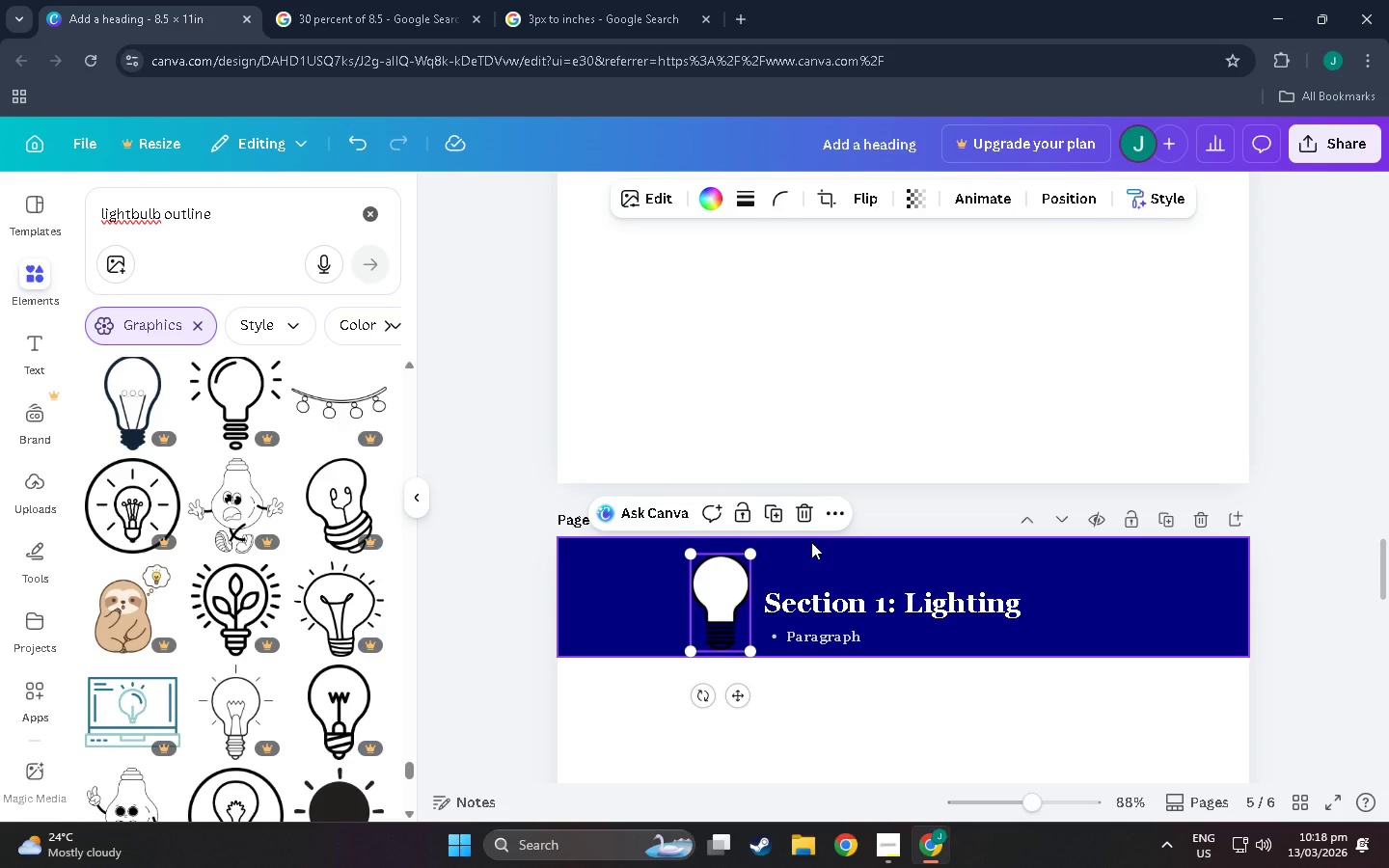 
wait(5.39)
 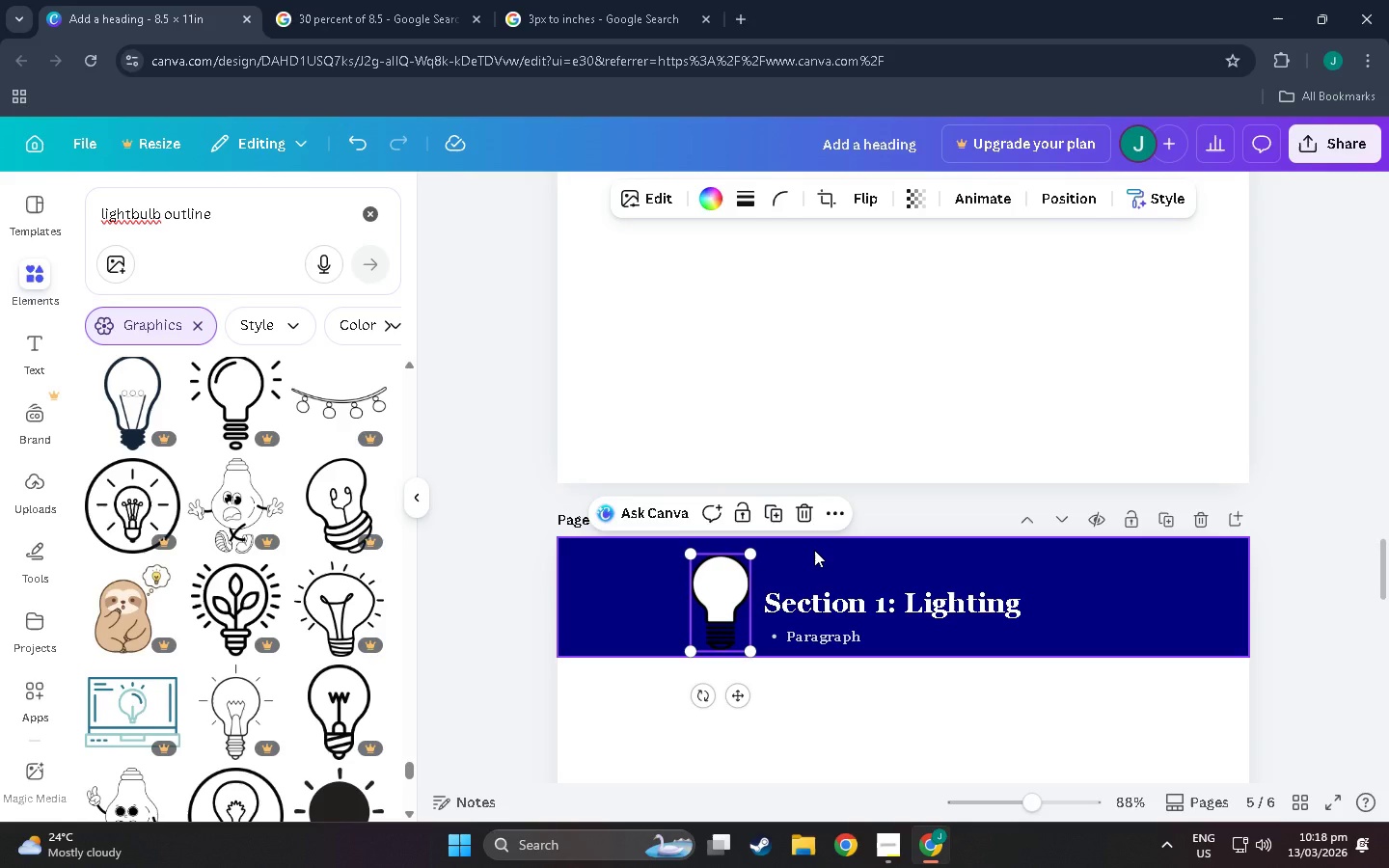 
scroll: coordinate [303, 504], scroll_direction: down, amount: 25.0
 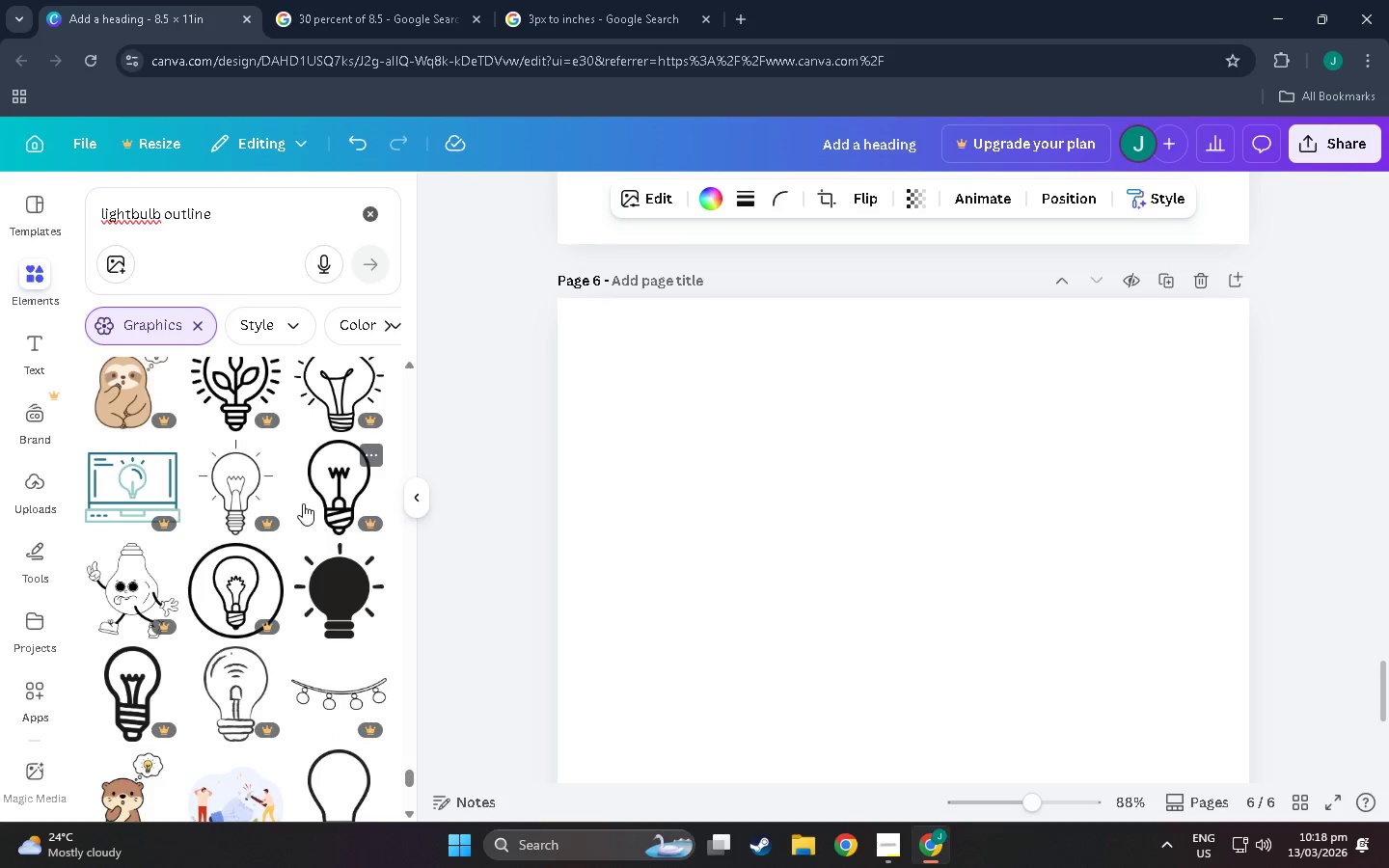 
scroll: coordinate [303, 503], scroll_direction: down, amount: 5.0
 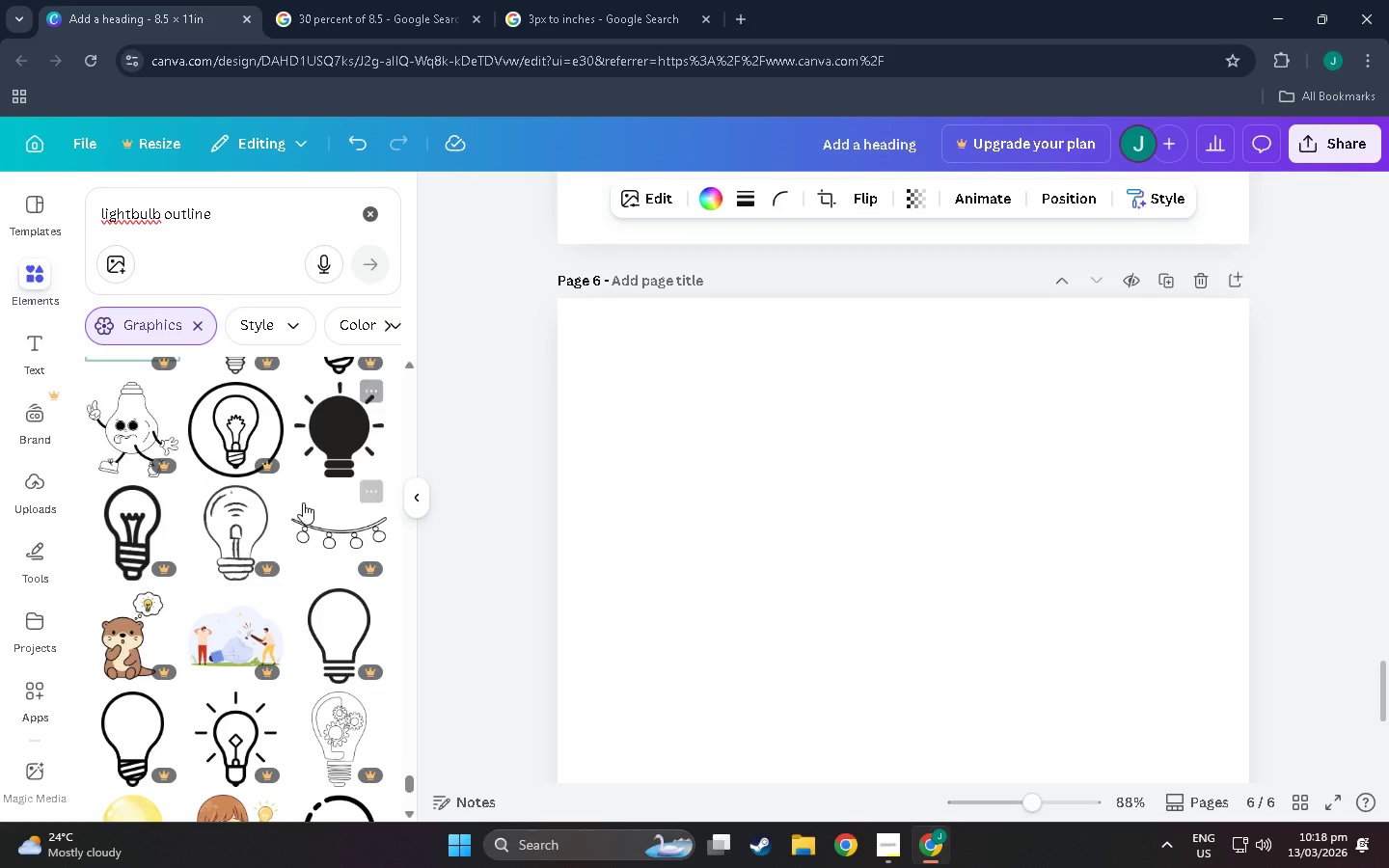 
scroll: coordinate [346, 420], scroll_direction: up, amount: 3.0
 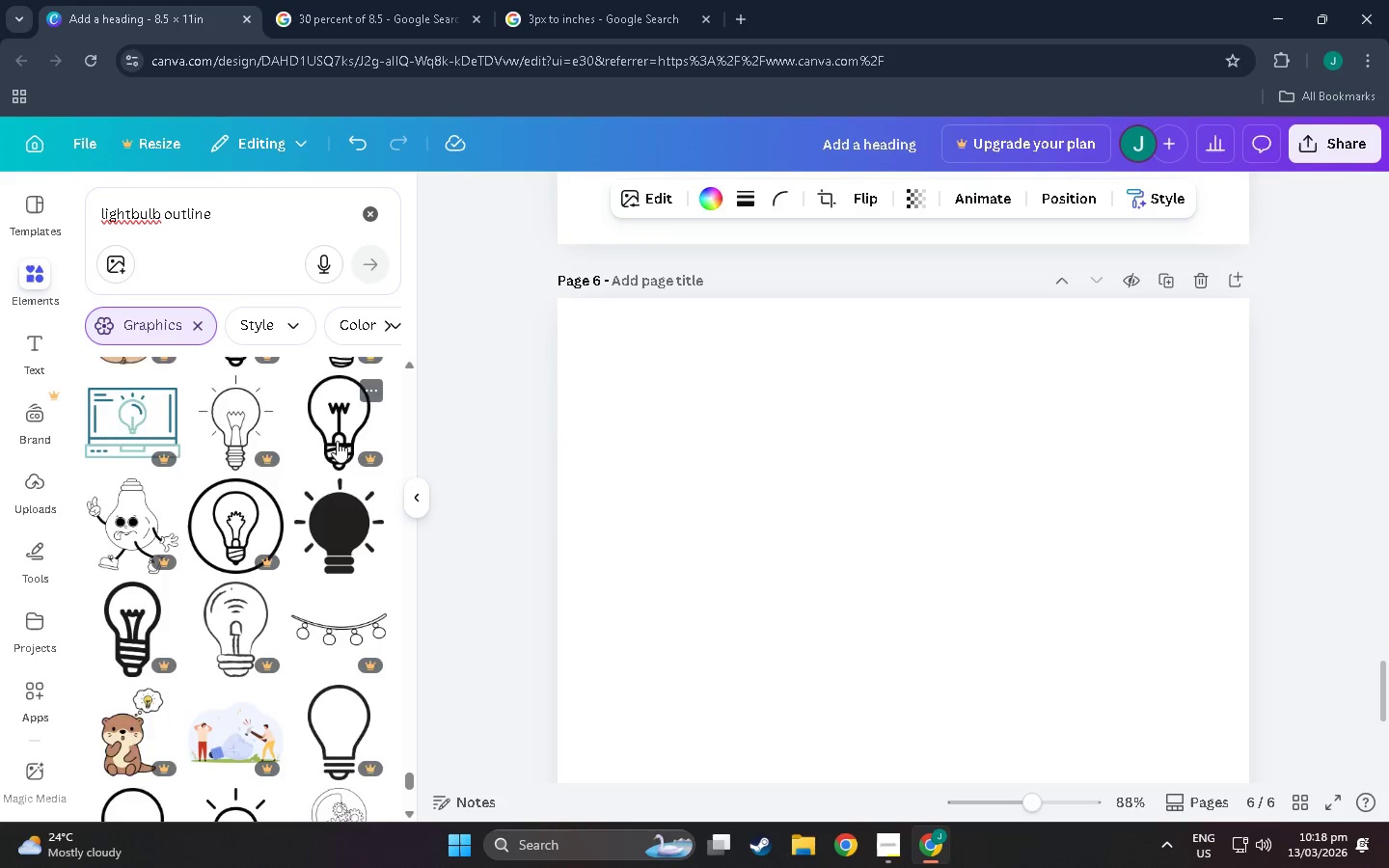 
scroll: coordinate [180, 565], scroll_direction: down, amount: 12.0
 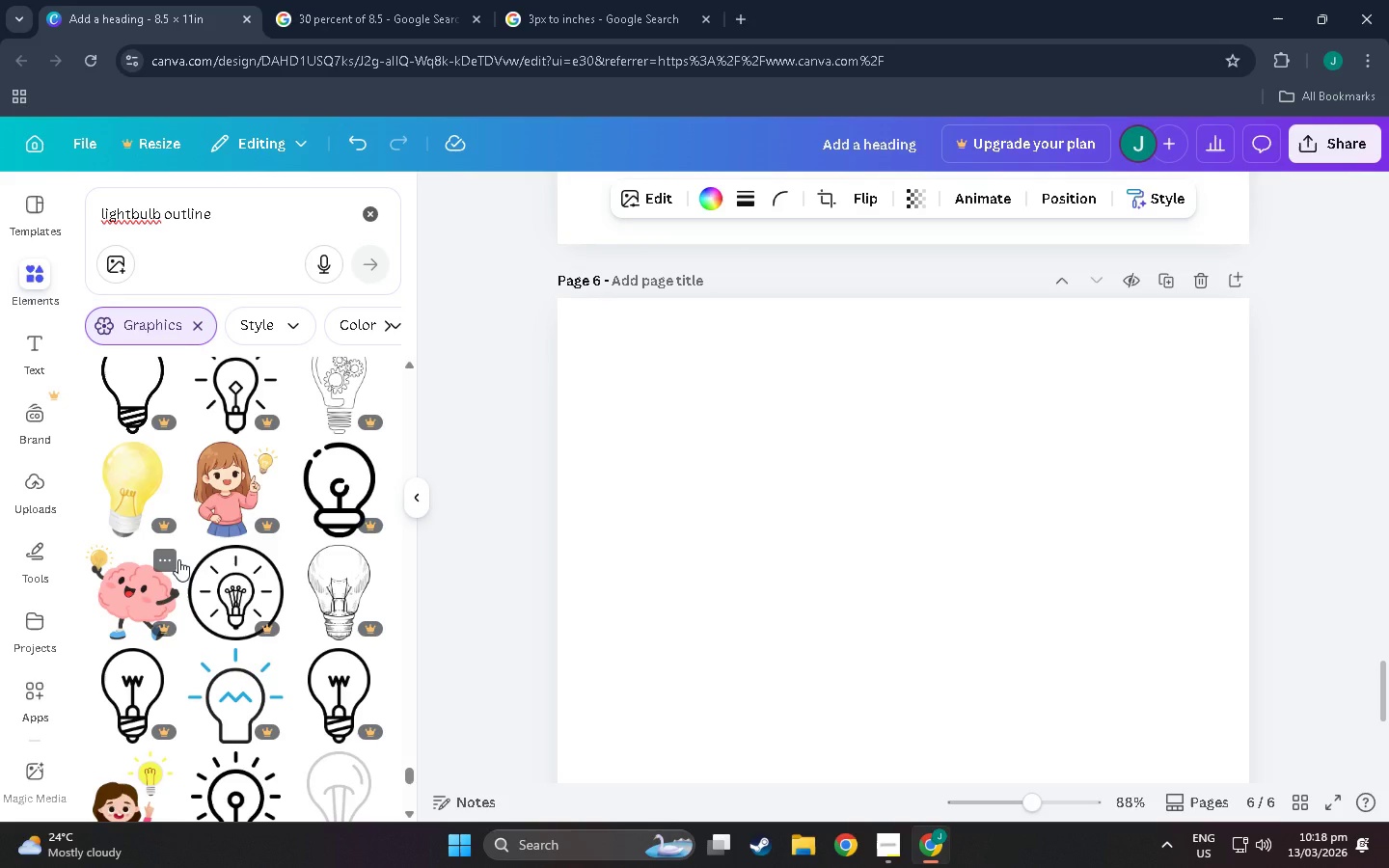 
scroll: coordinate [171, 561], scroll_direction: down, amount: 11.0
 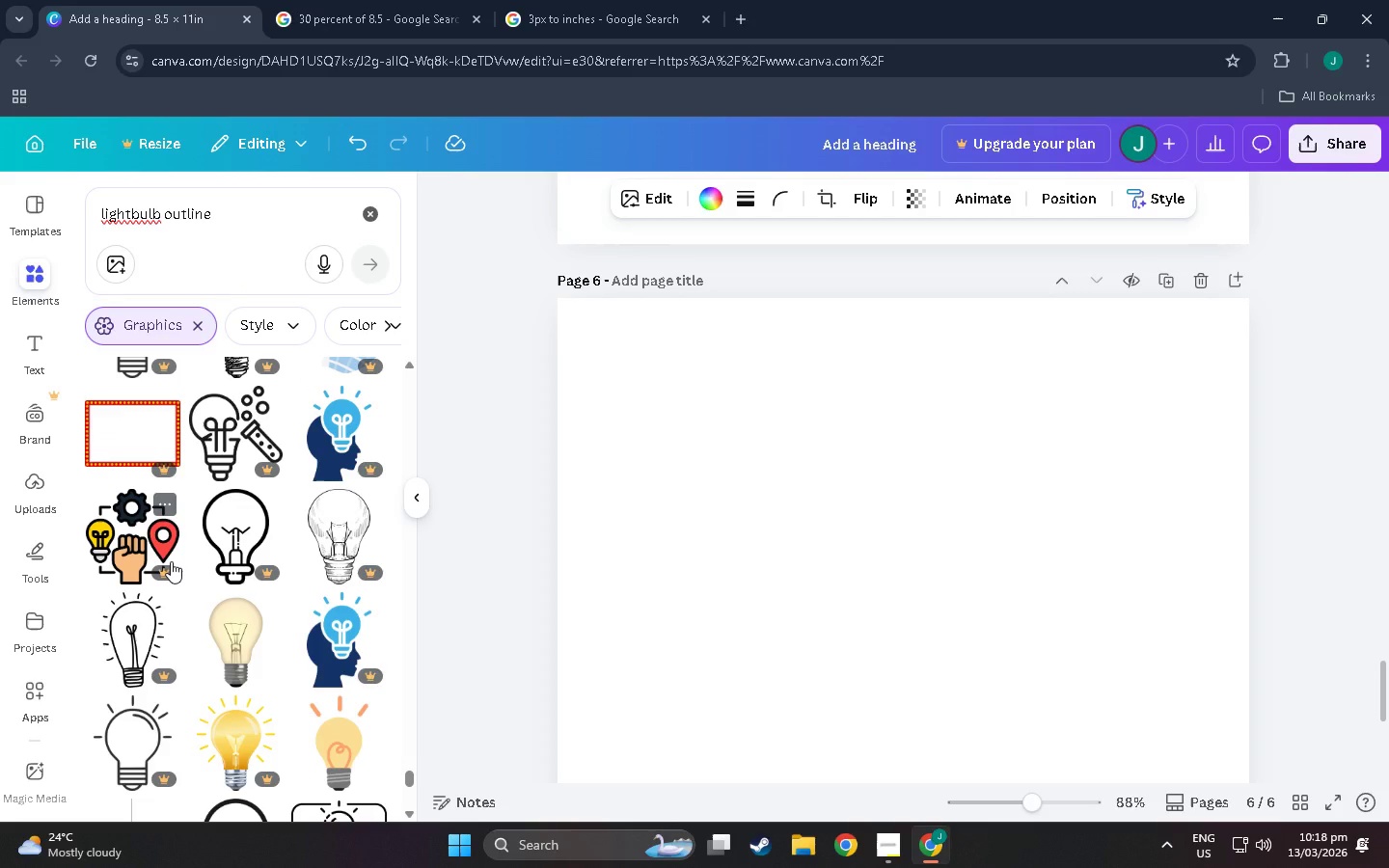 
wait(7.78)
 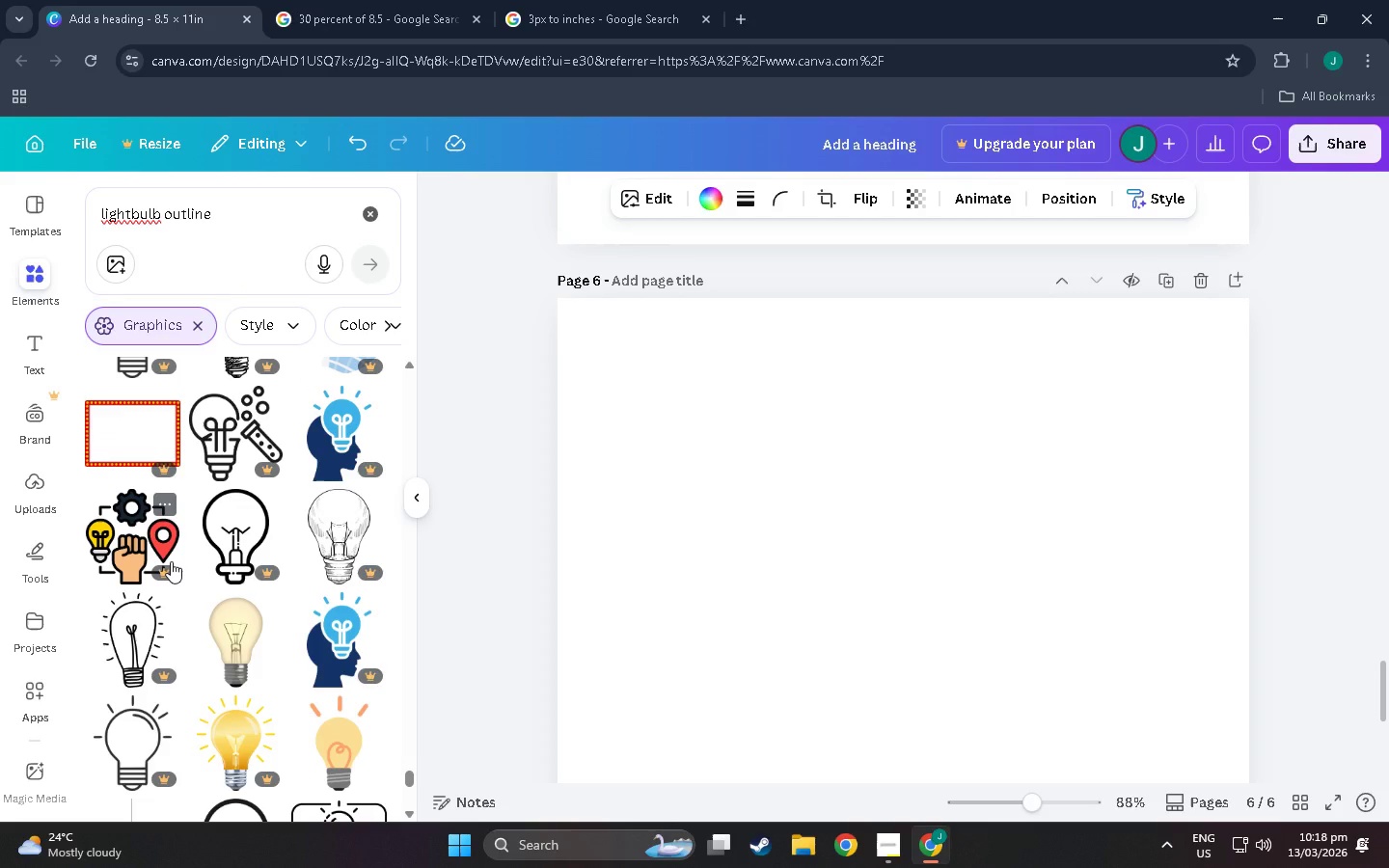 
scroll: coordinate [245, 556], scroll_direction: down, amount: 25.0
 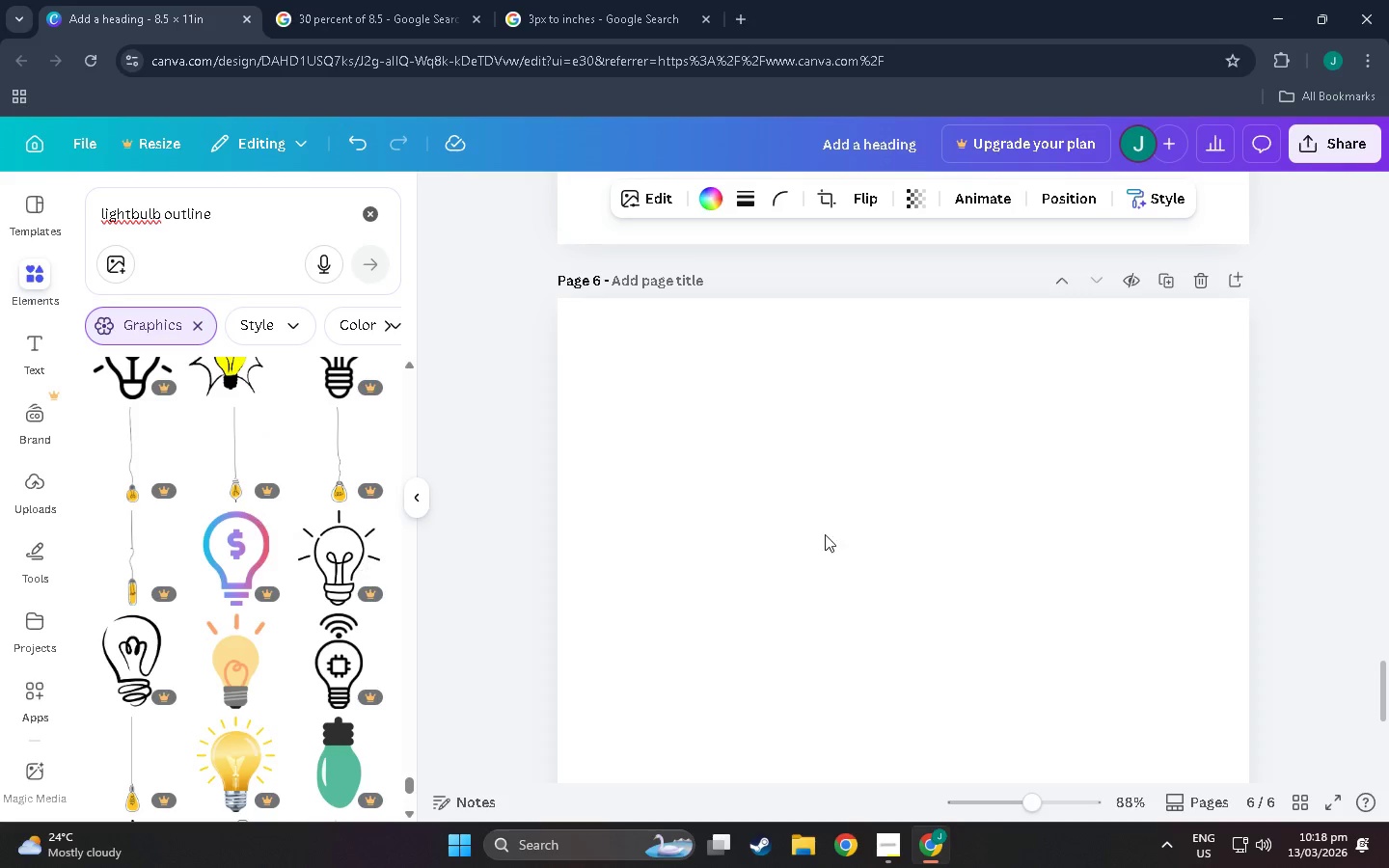 
scroll: coordinate [780, 412], scroll_direction: up, amount: 66.0
 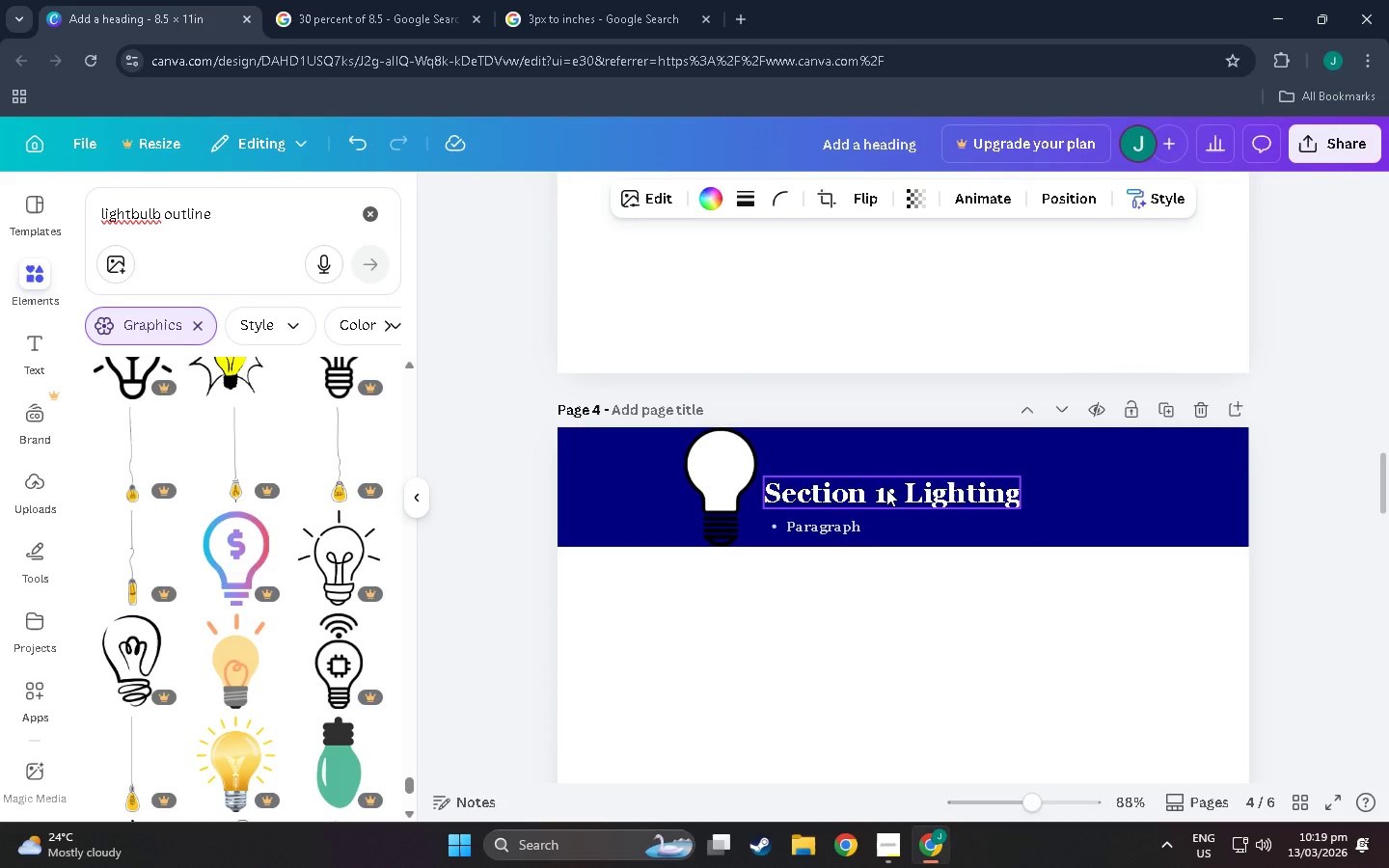 
double_click([886, 488])
 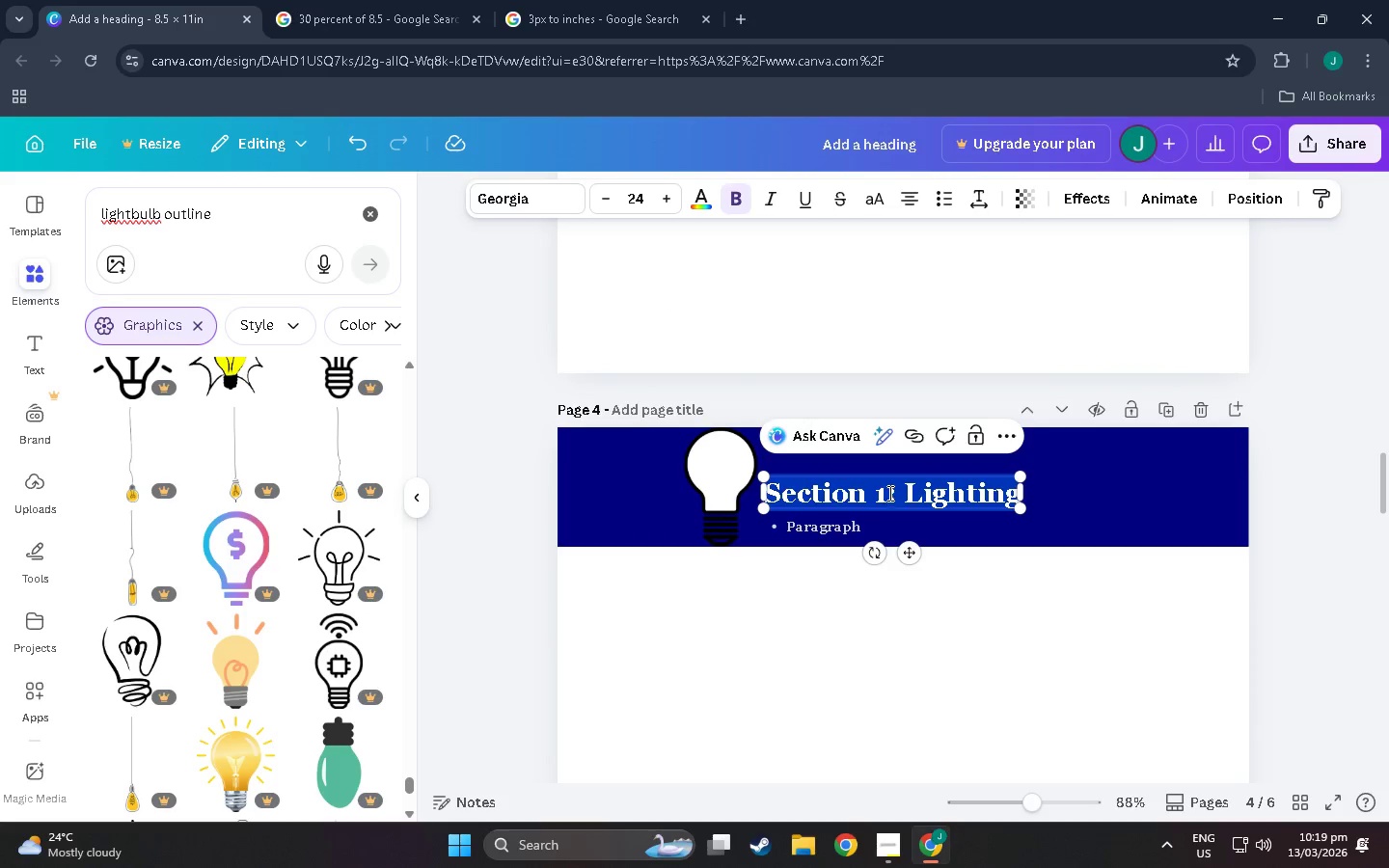 
left_click([888, 492])
 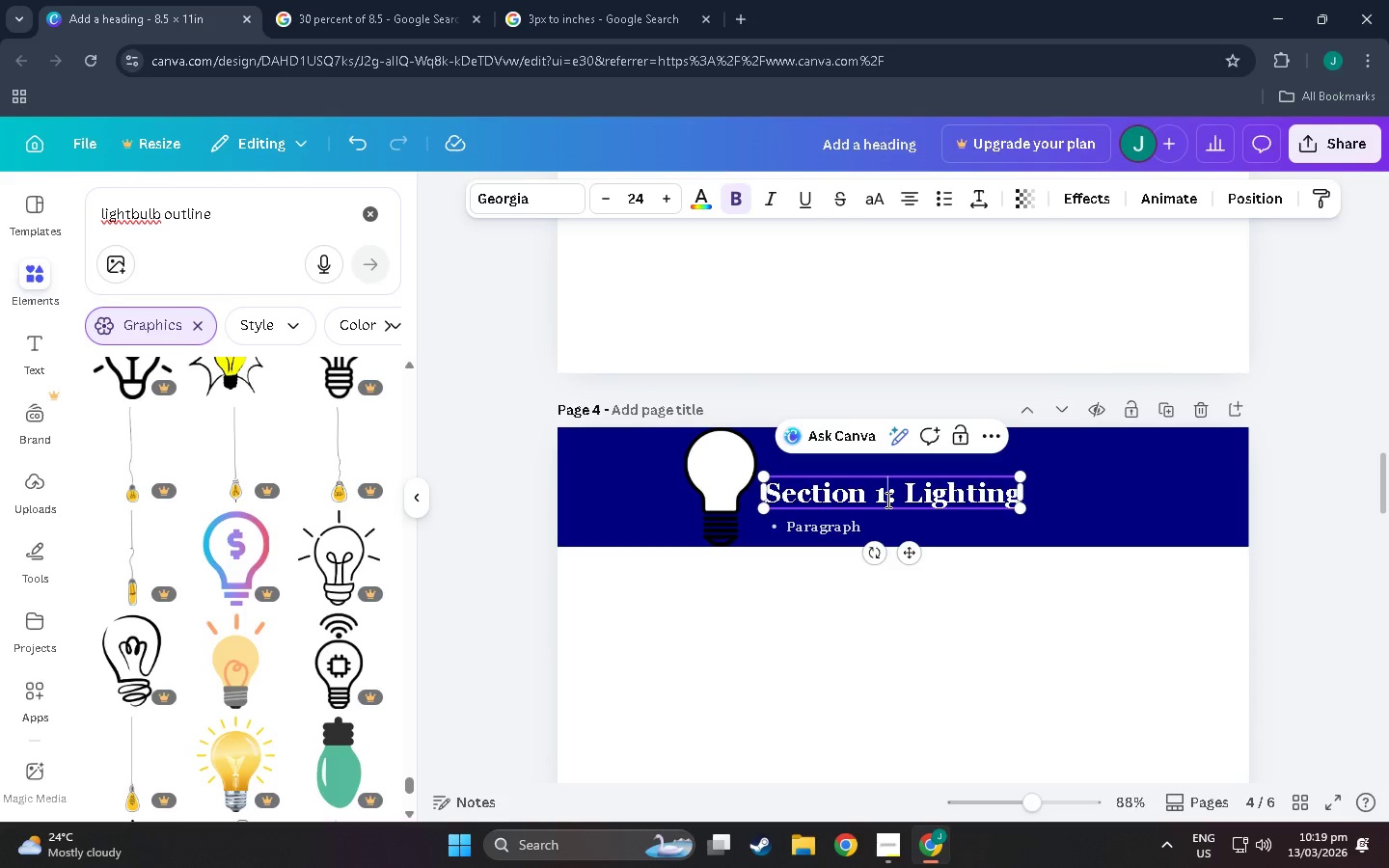 
key(Backspace)
 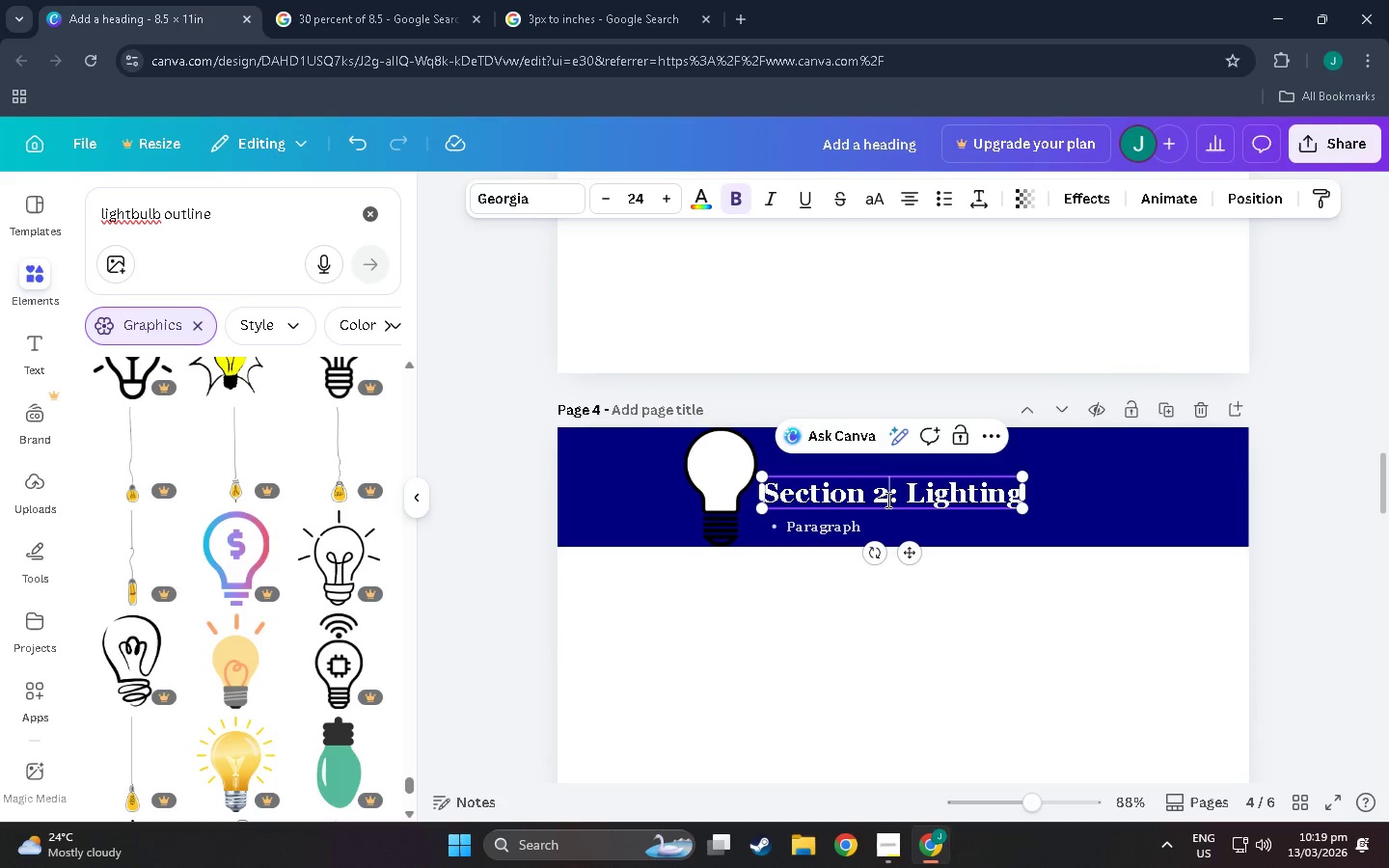 
key(2)
 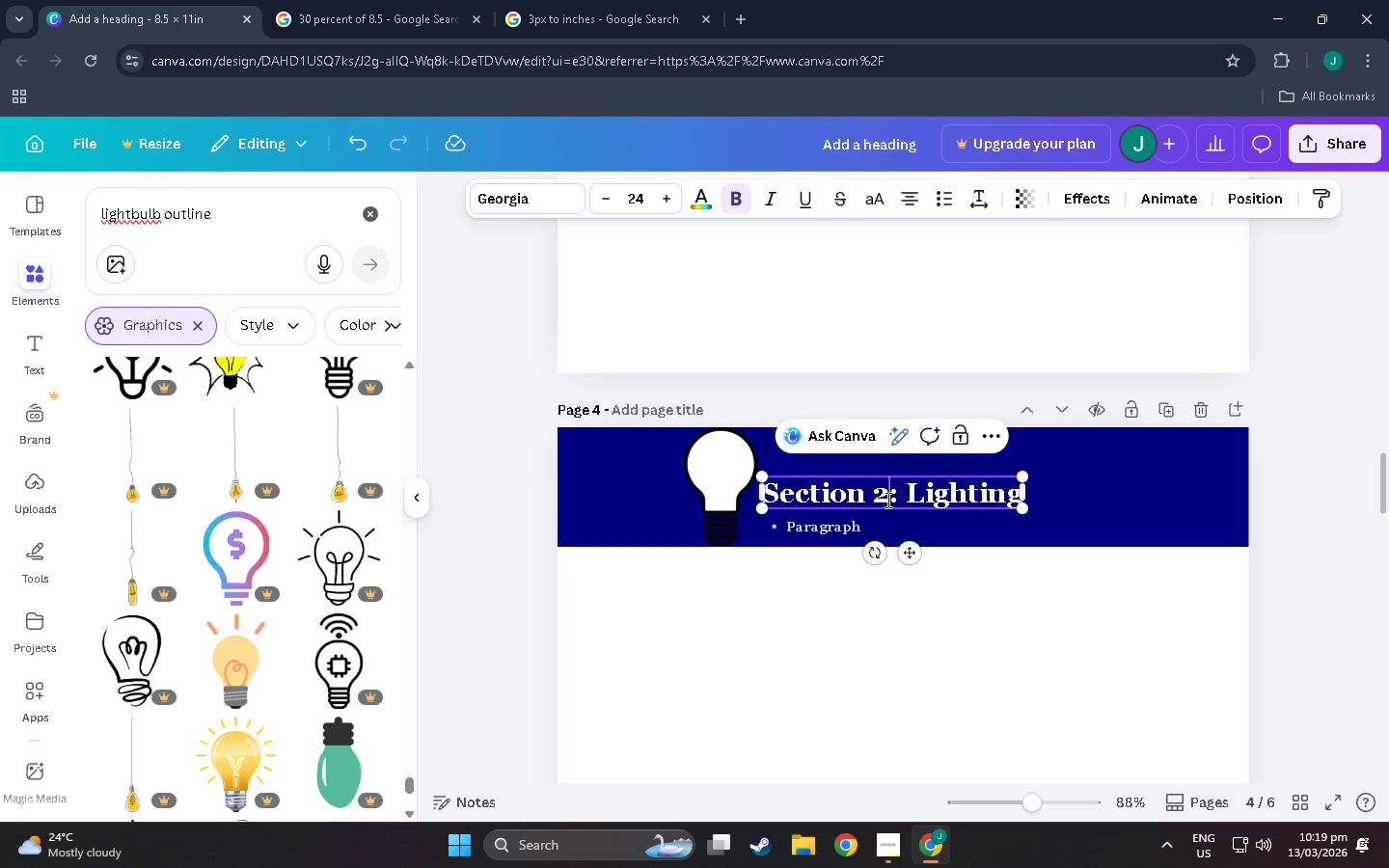 
wait(17.02)
 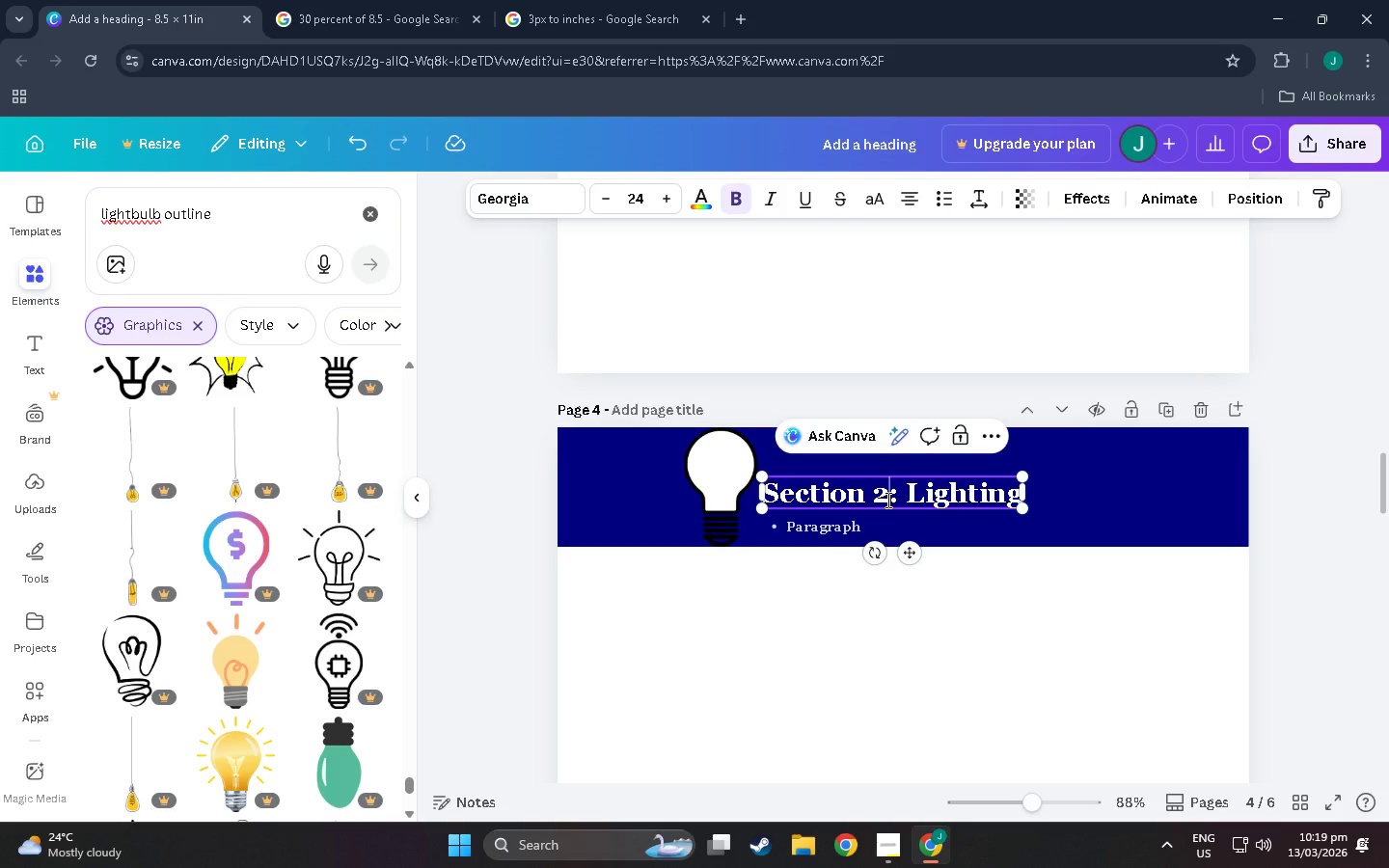 
scroll: coordinate [831, 646], scroll_direction: up, amount: 87.0
 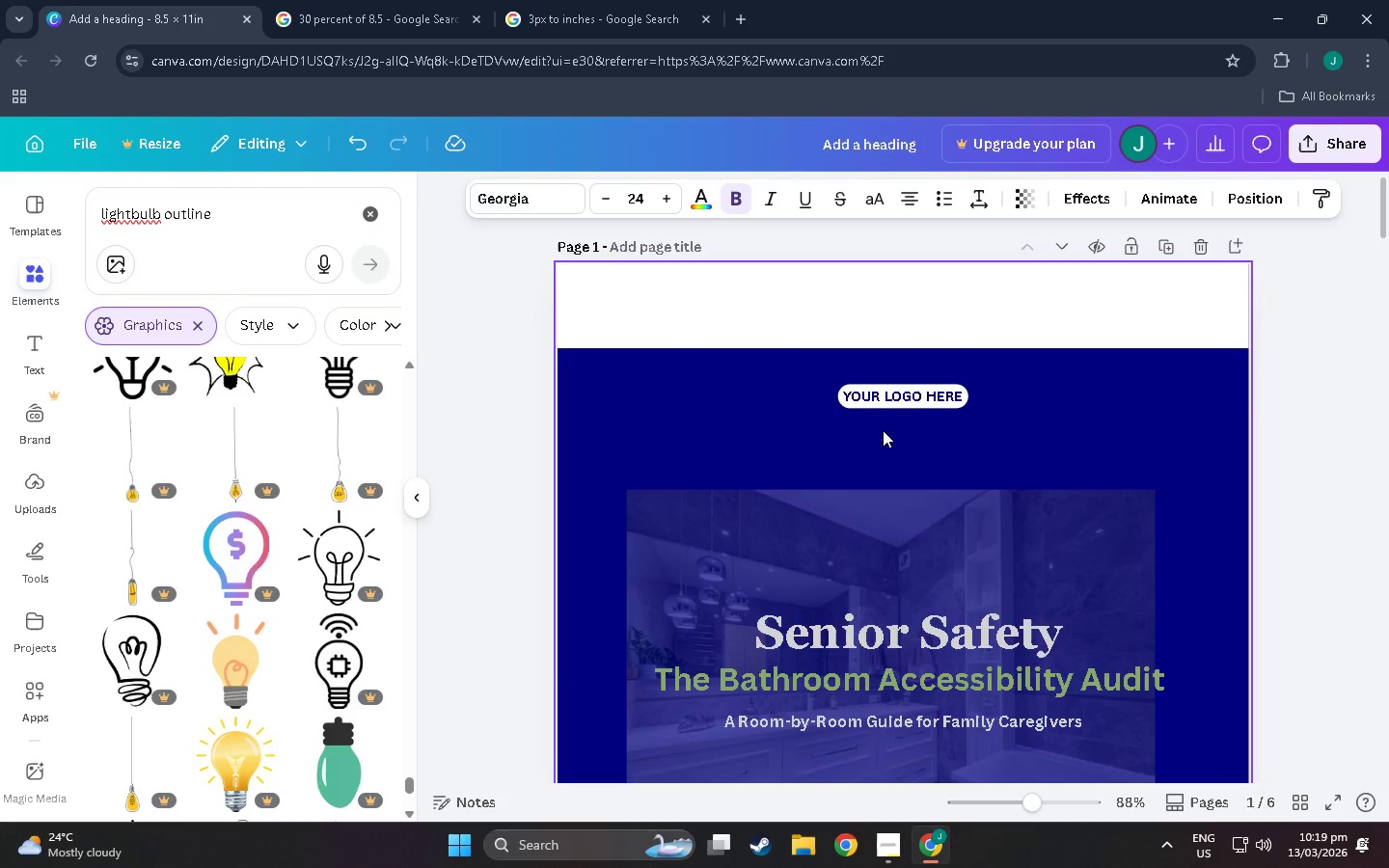 
left_click([893, 399])
 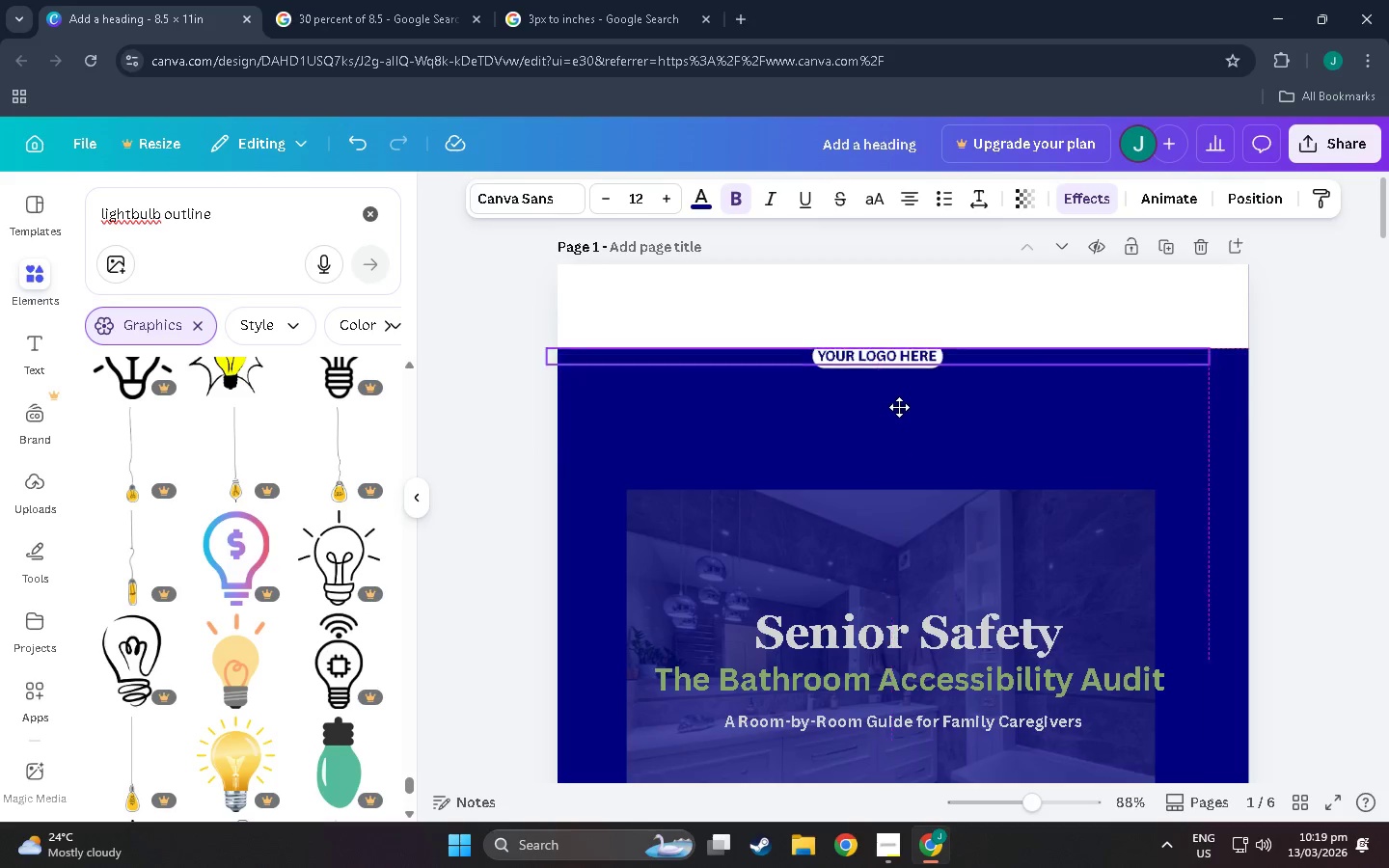 
wait(13.14)
 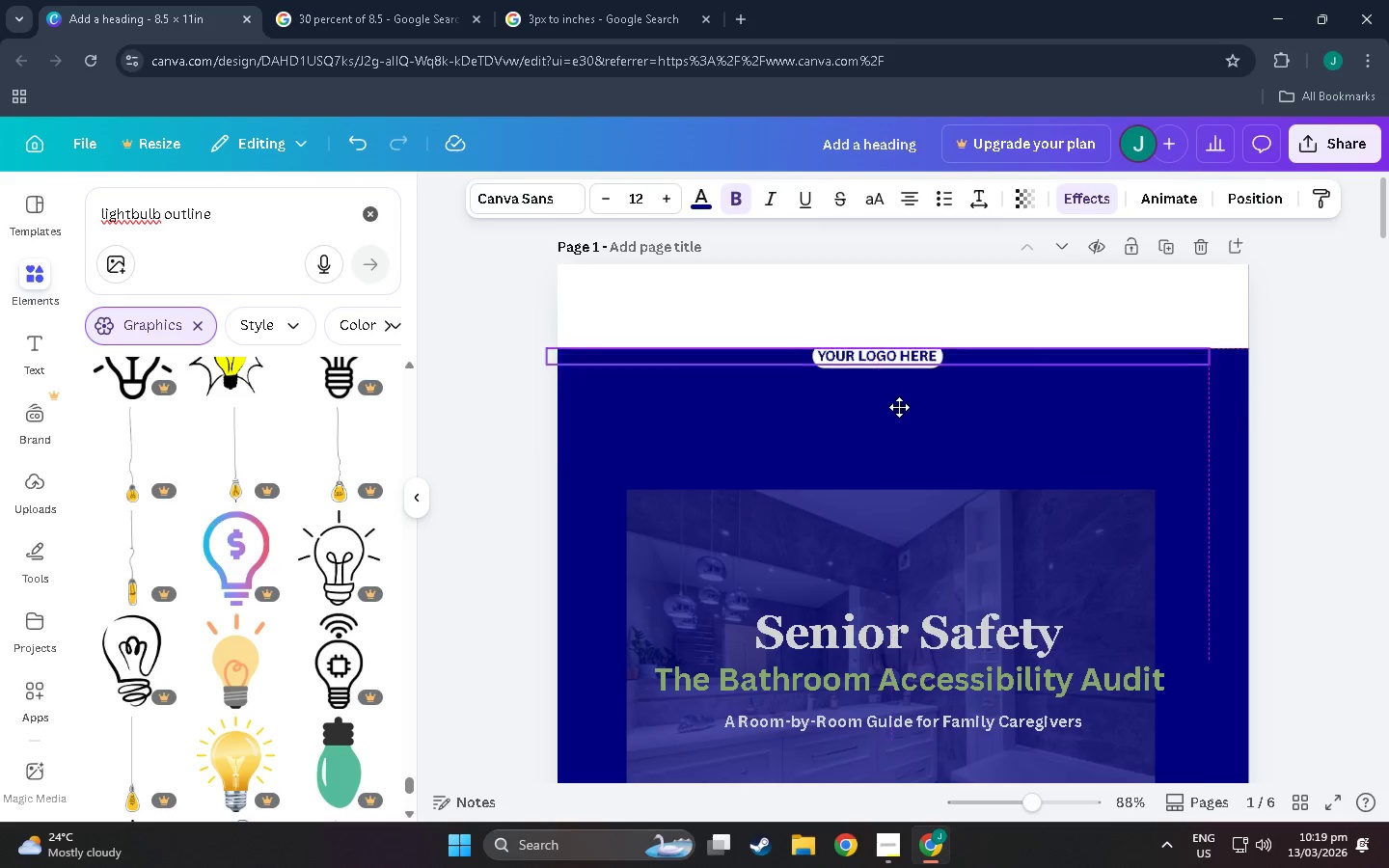 
left_click_drag(start_coordinate=[924, 446], to_coordinate=[1177, 358])
 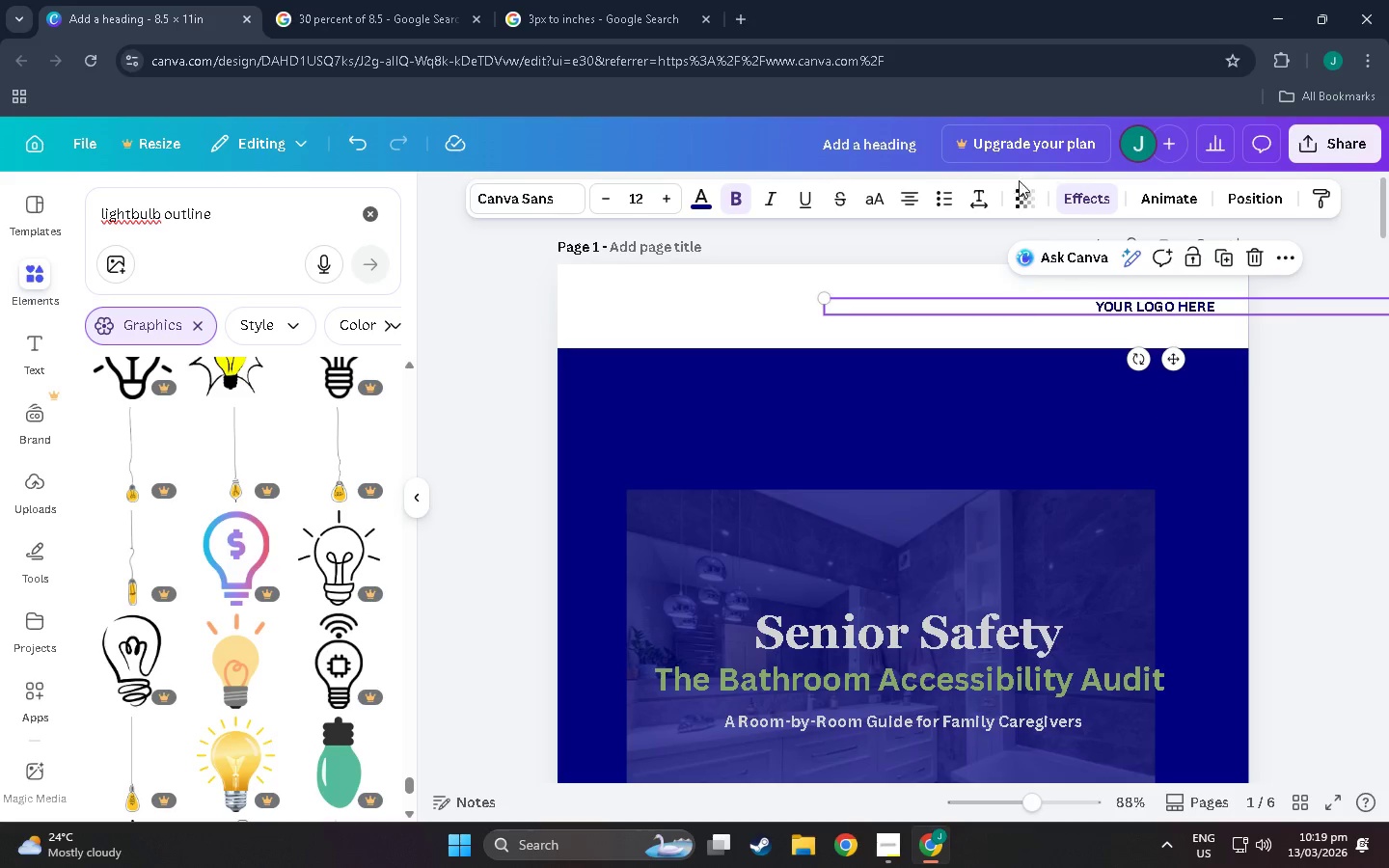 
left_click([1026, 195])
 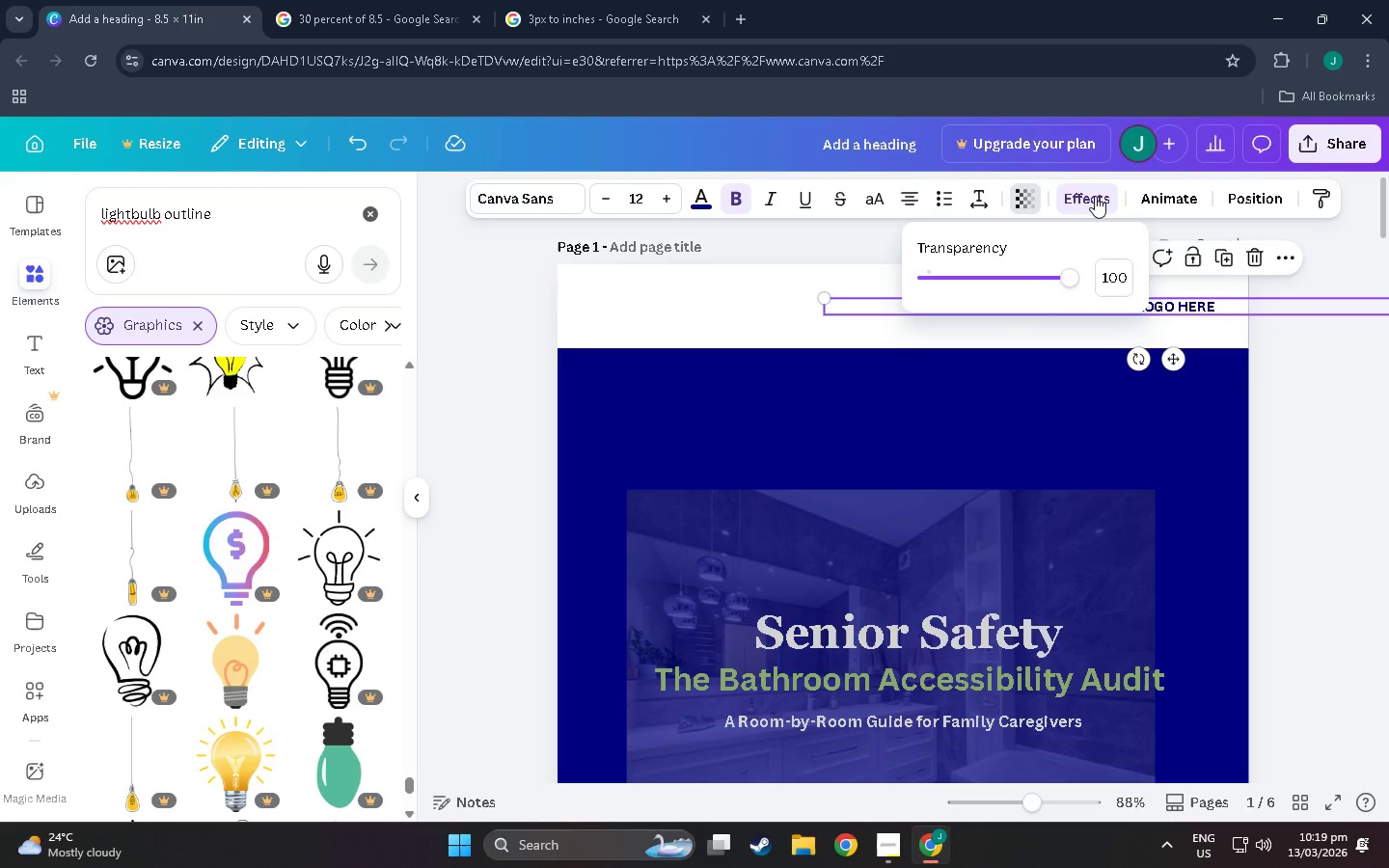 
left_click([1096, 196])
 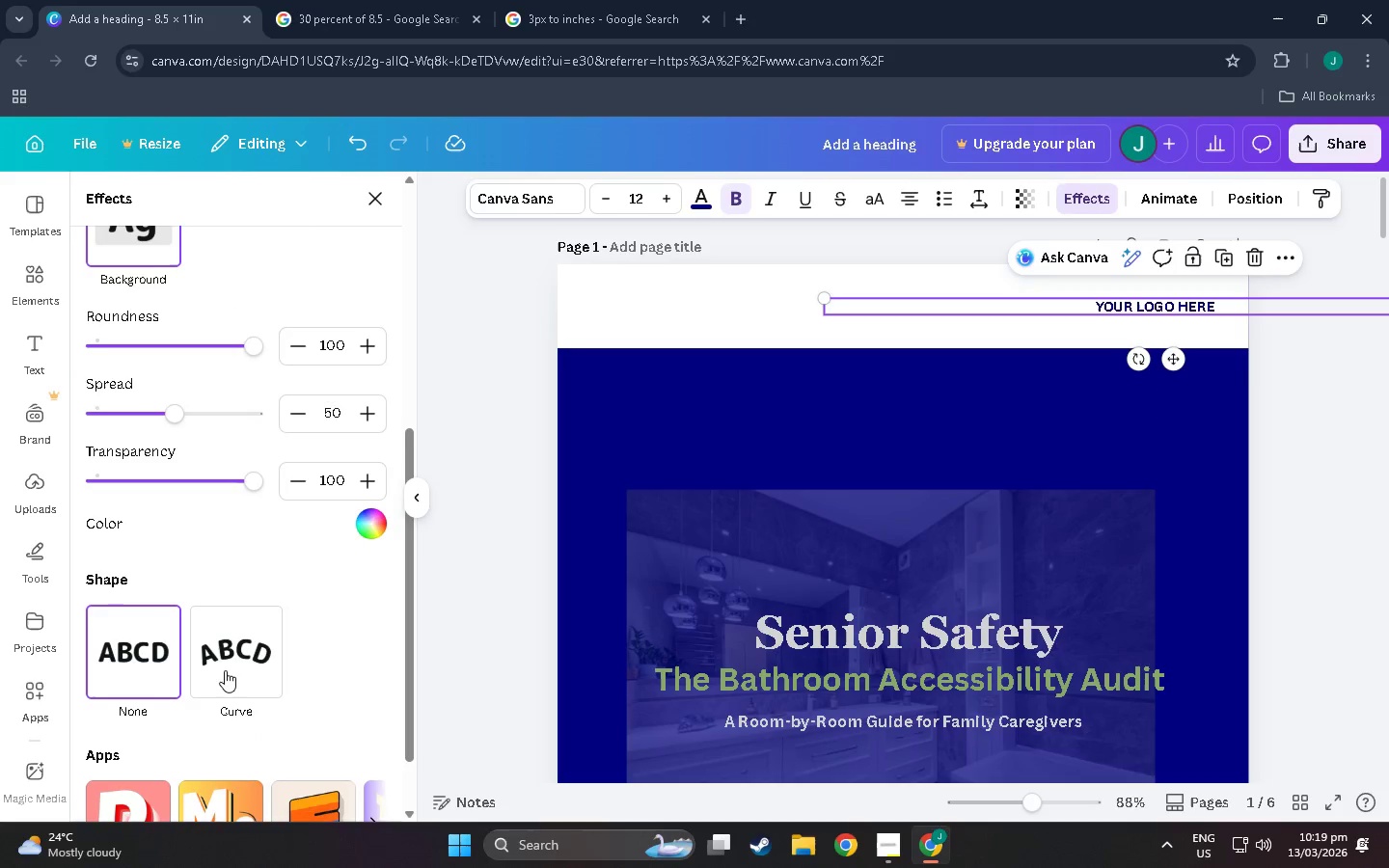 
scroll: coordinate [265, 571], scroll_direction: down, amount: 1.0
 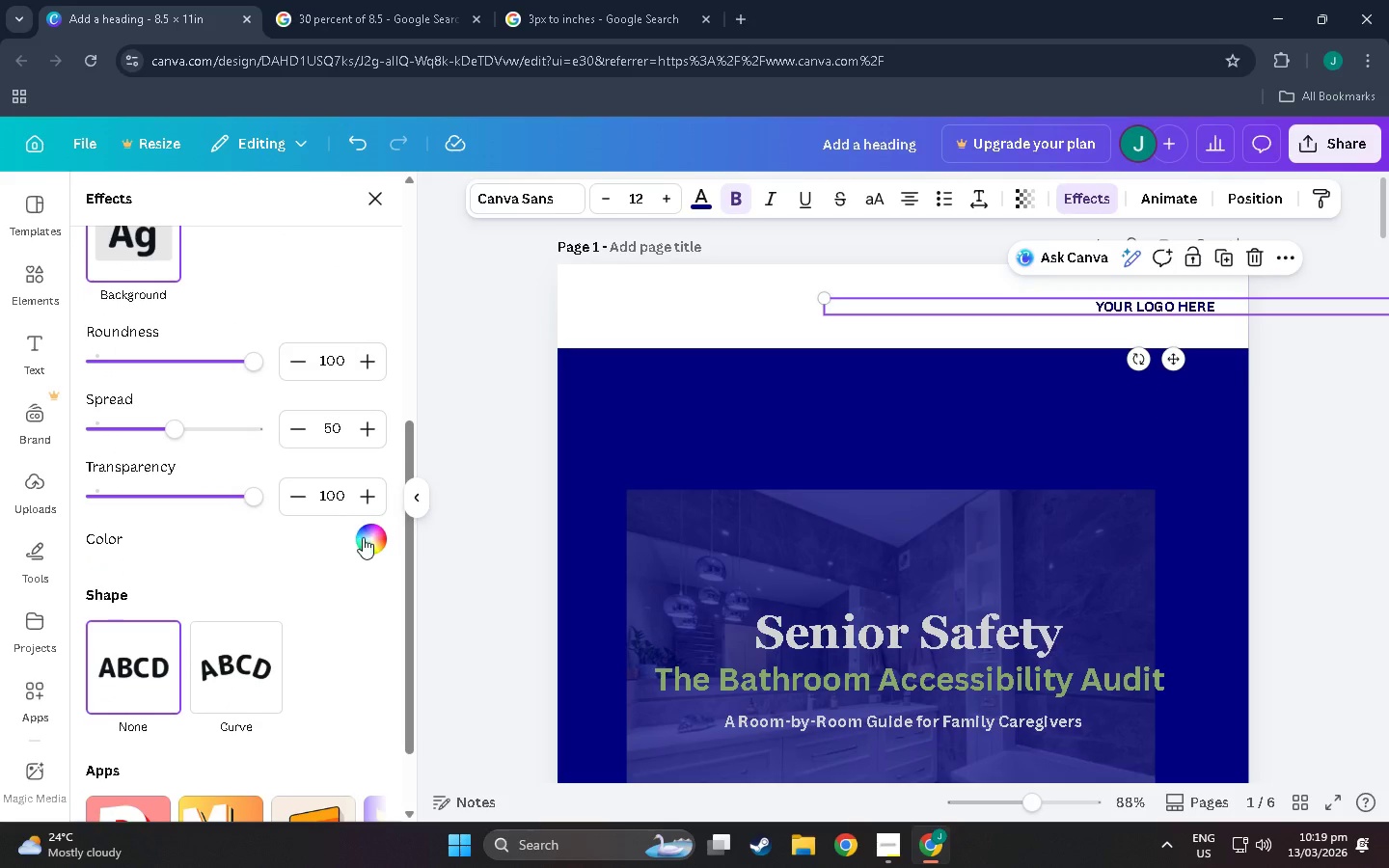 
double_click([377, 542])
 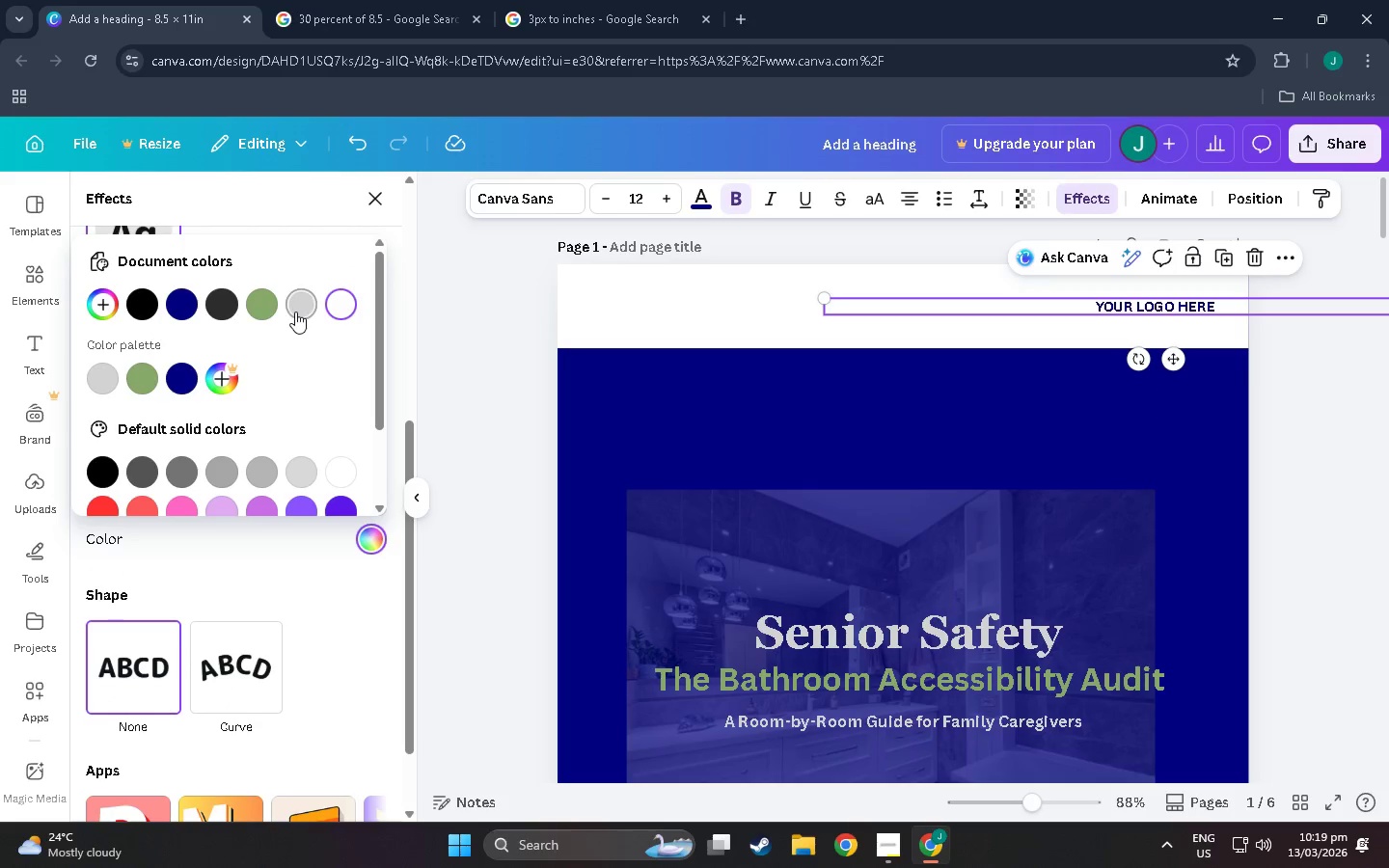 
left_click([295, 312])
 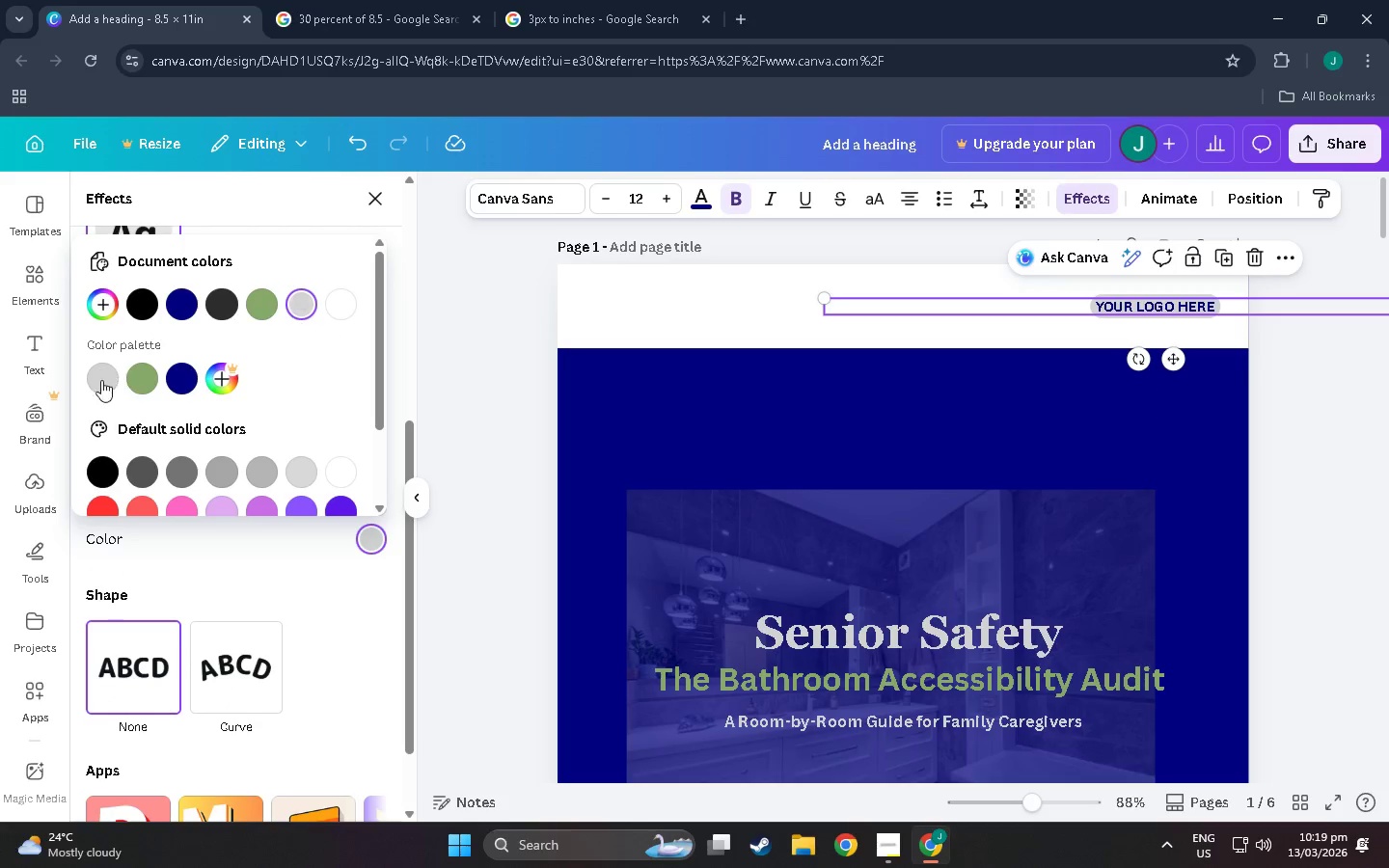 
left_click([92, 382])
 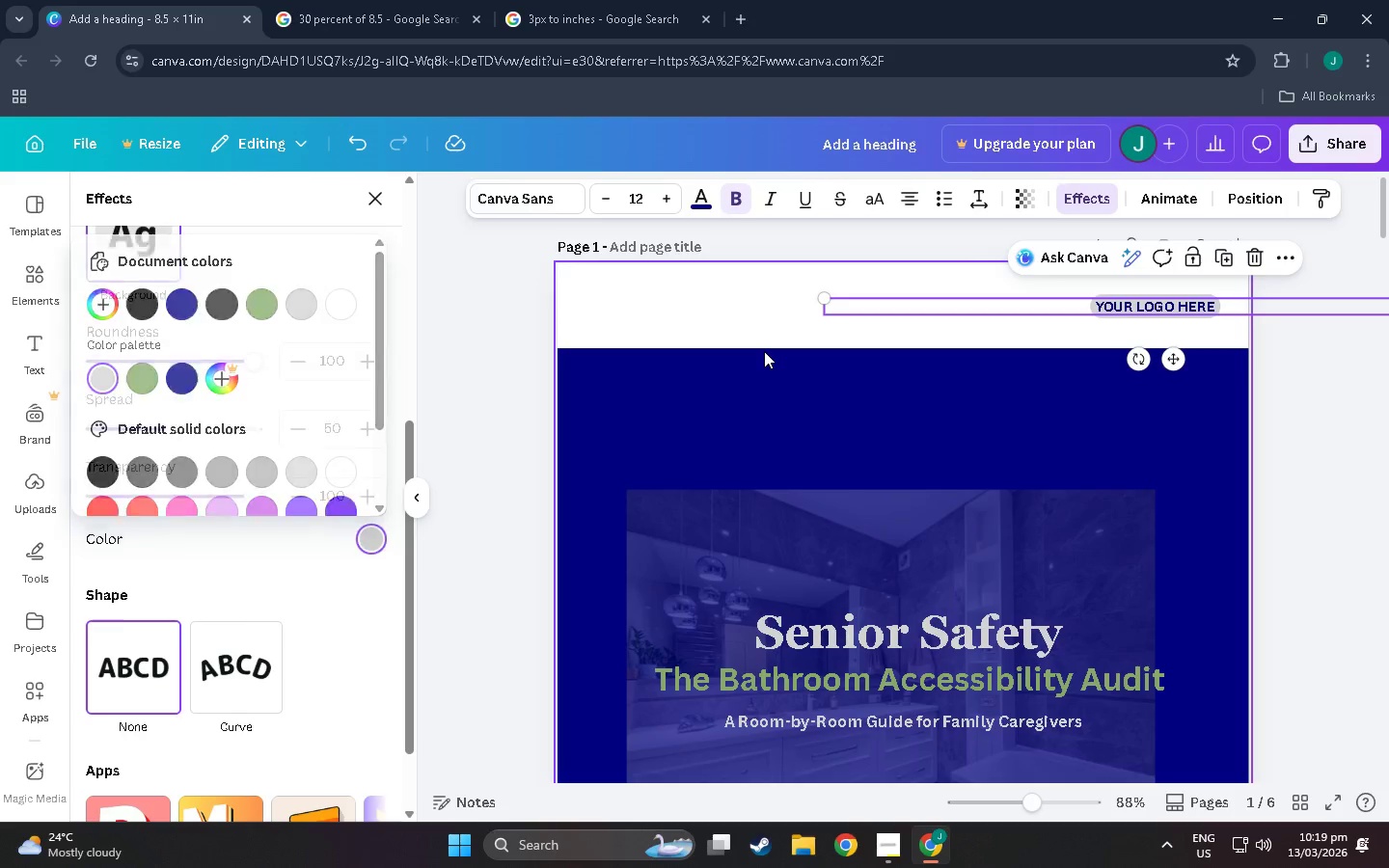 
double_click([758, 339])
 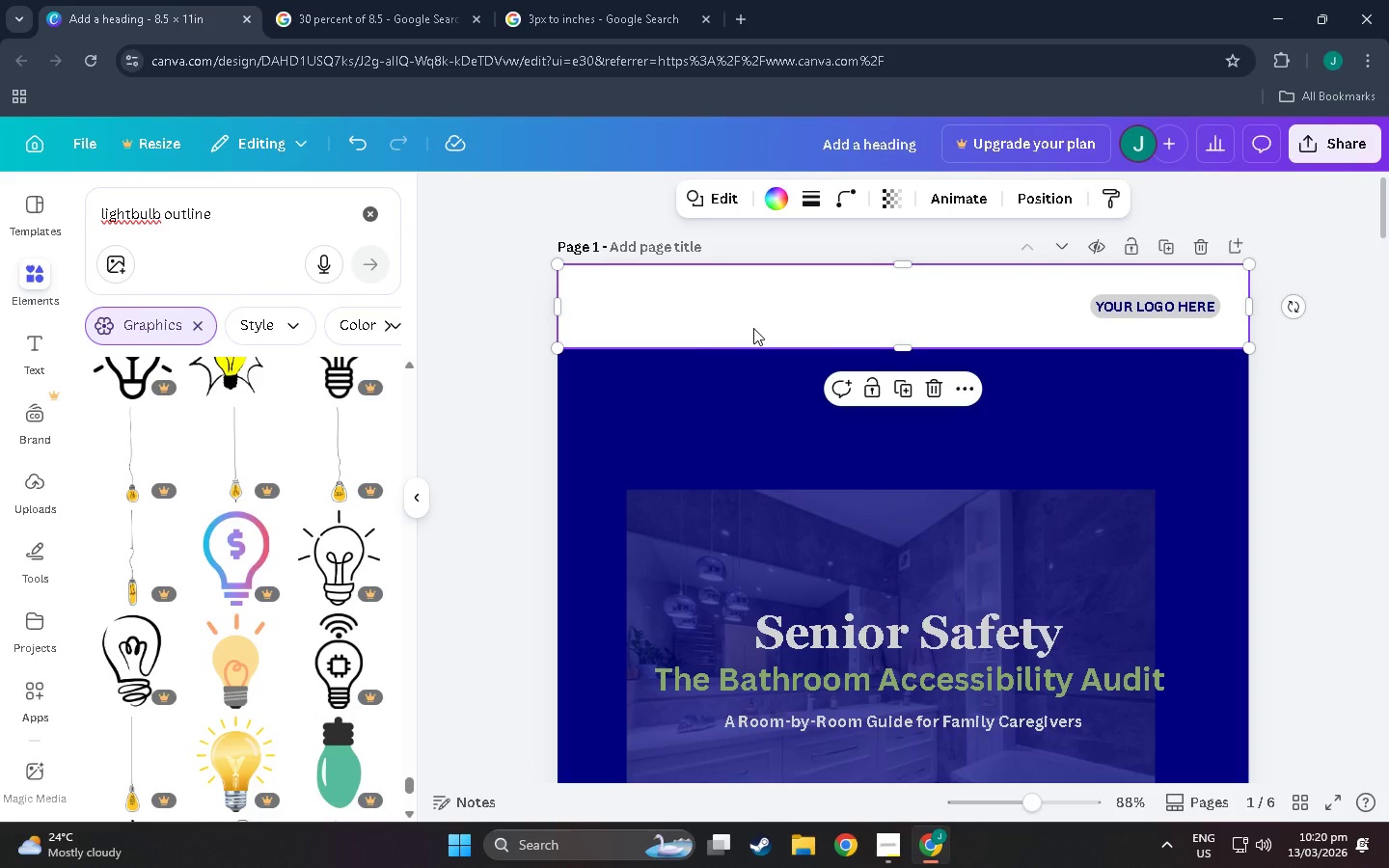 
wait(13.03)
 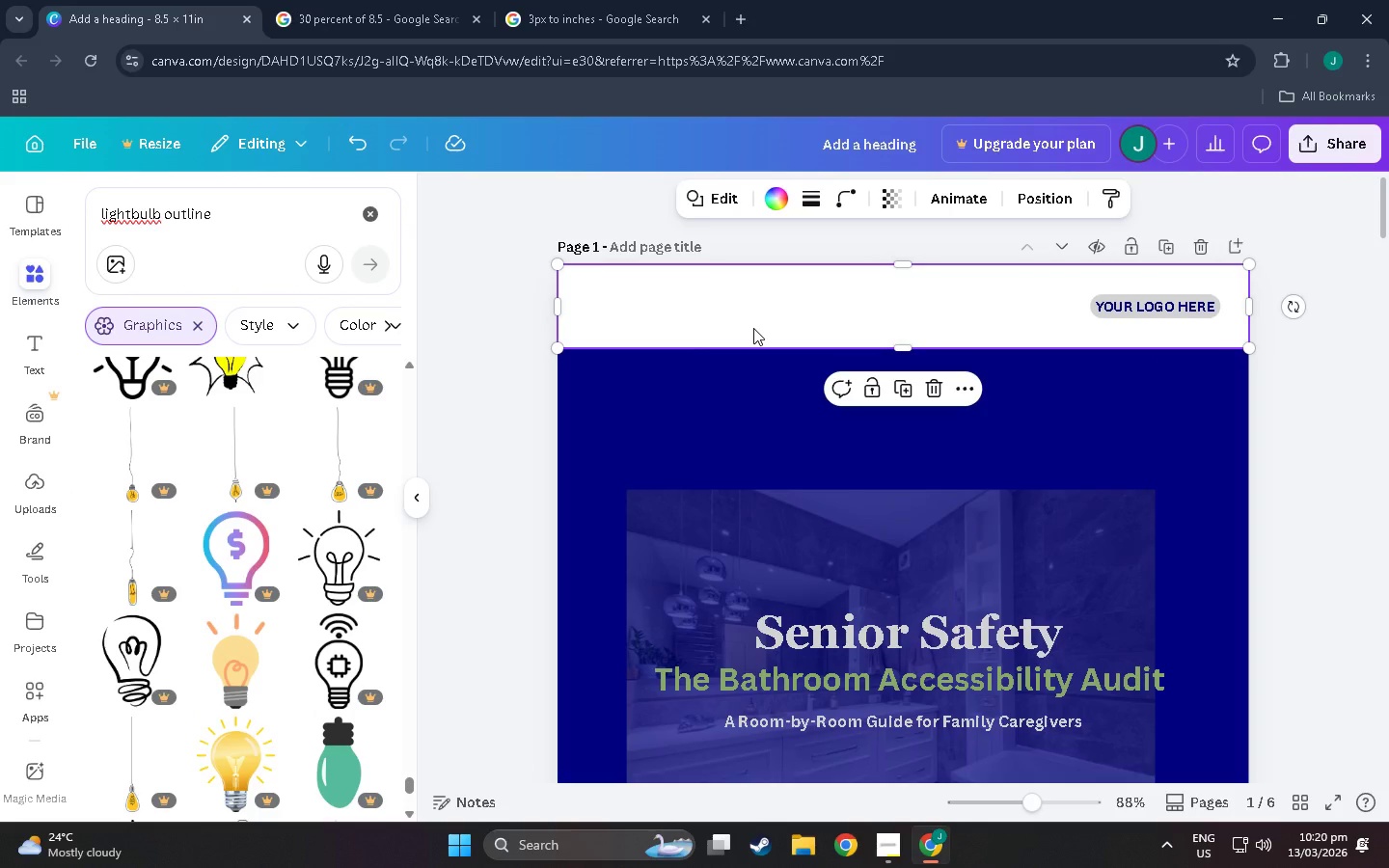 
left_click([897, 507])
 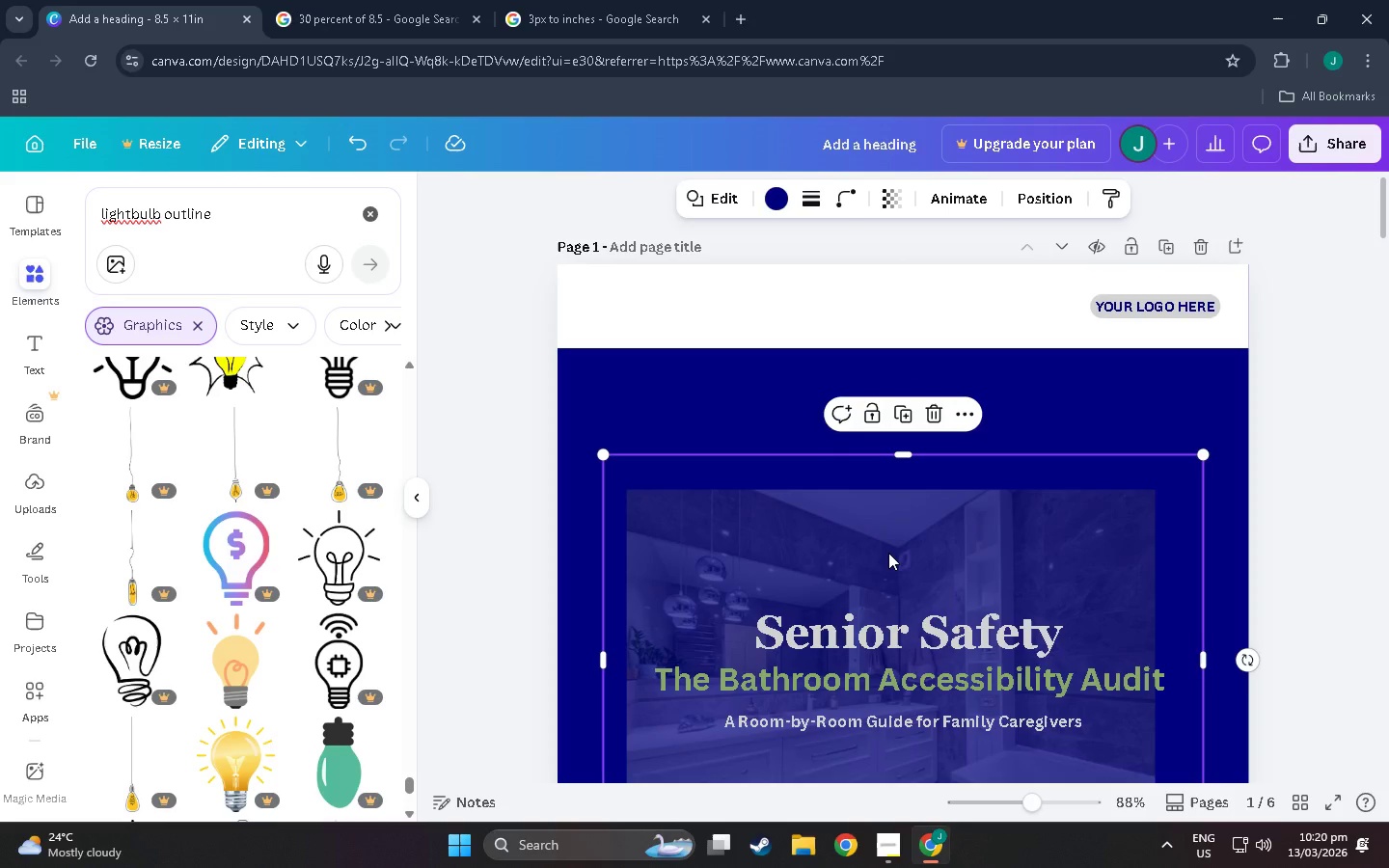 
scroll: coordinate [842, 599], scroll_direction: down, amount: 20.0
 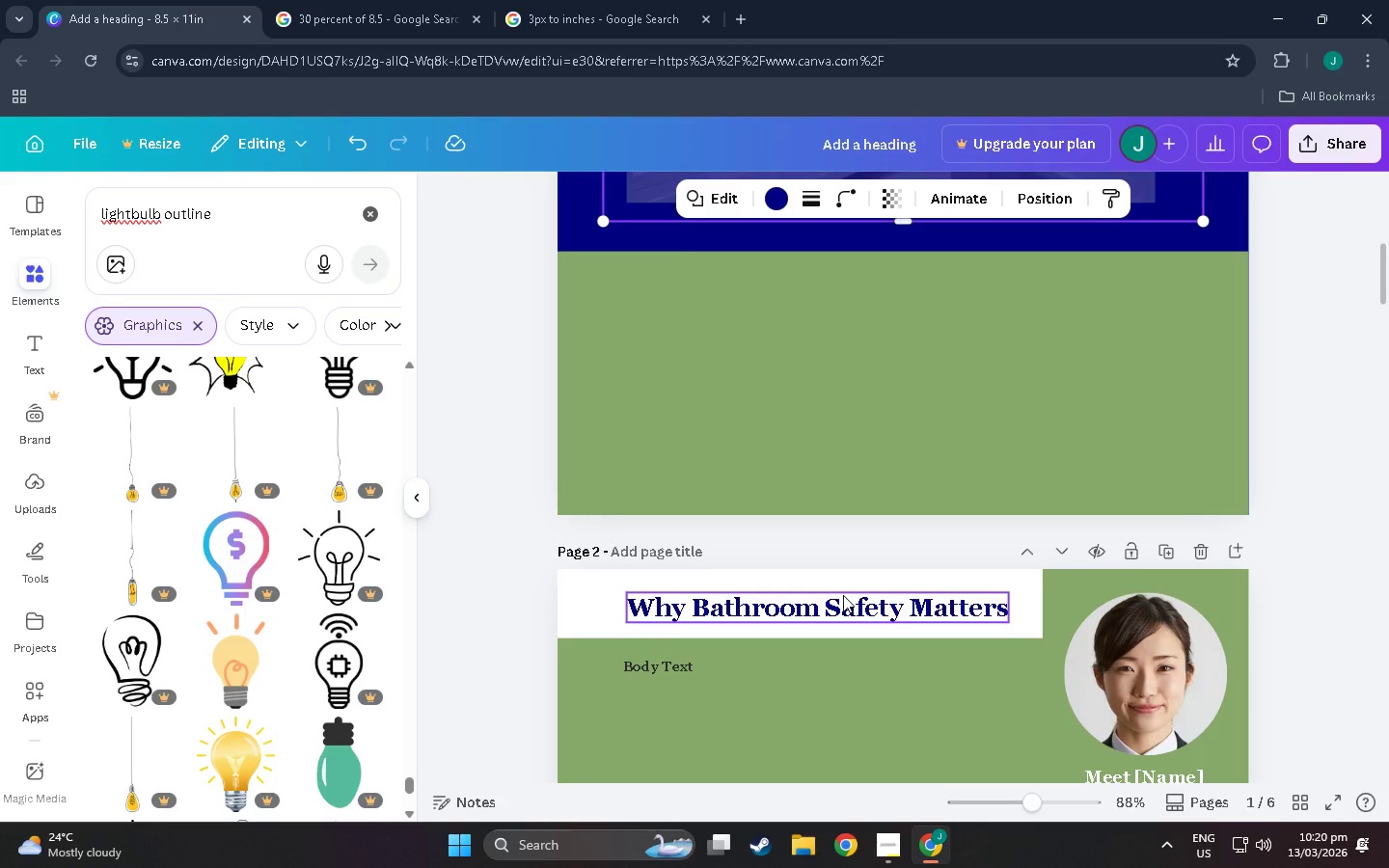 
scroll: coordinate [856, 629], scroll_direction: up, amount: 15.0
 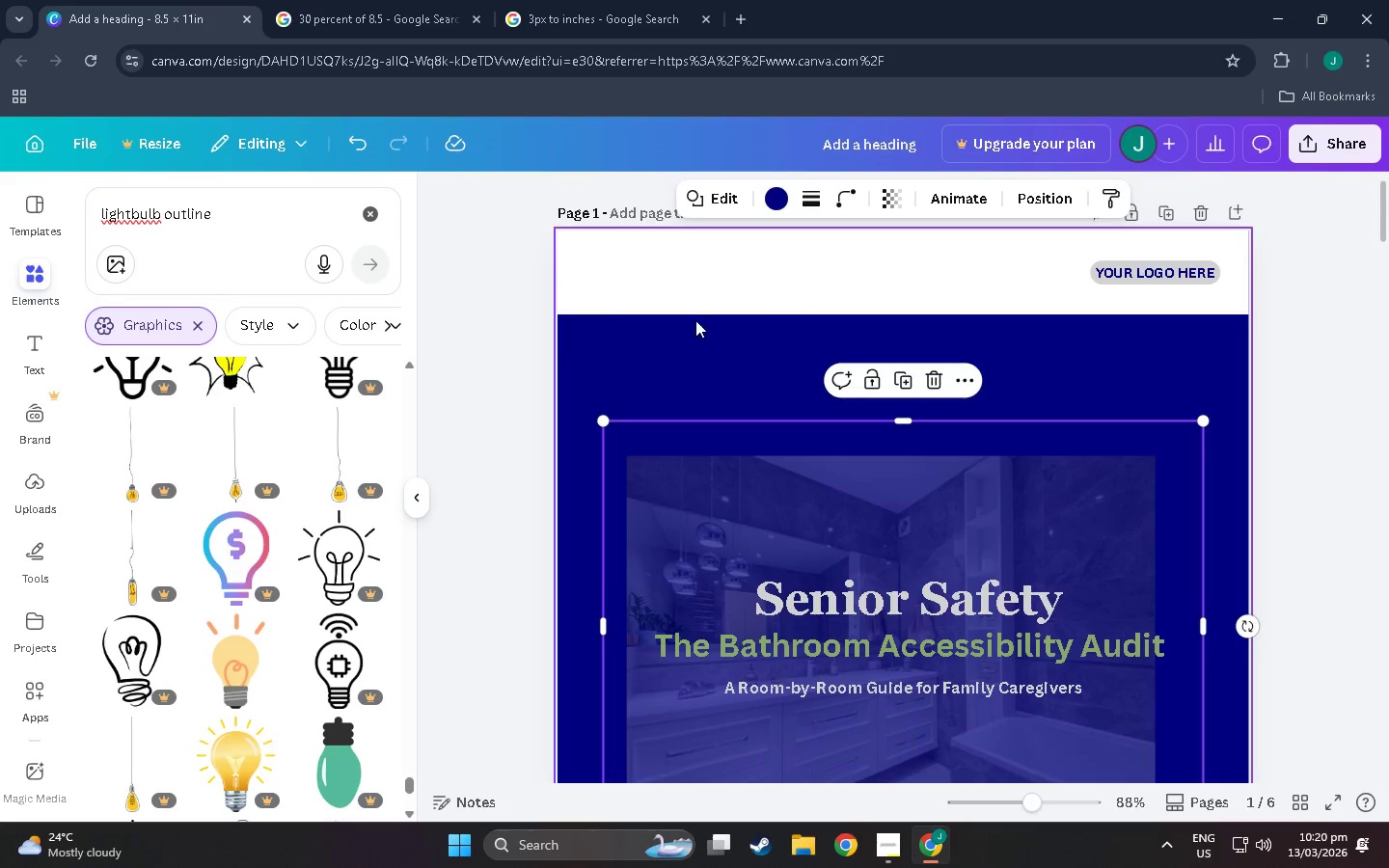 
left_click([702, 350])
 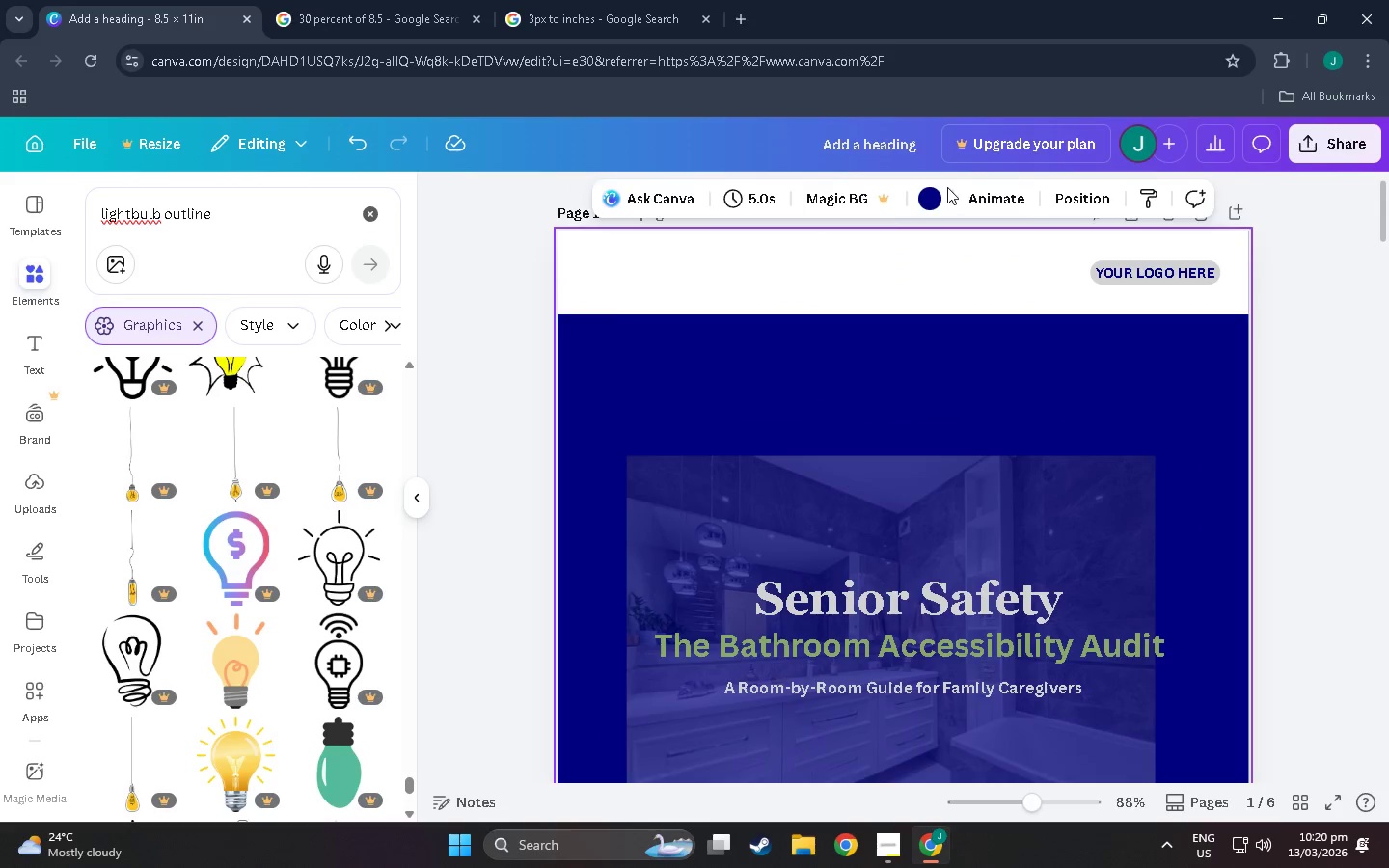 
left_click_drag(start_coordinate=[667, 407], to_coordinate=[635, 406])
 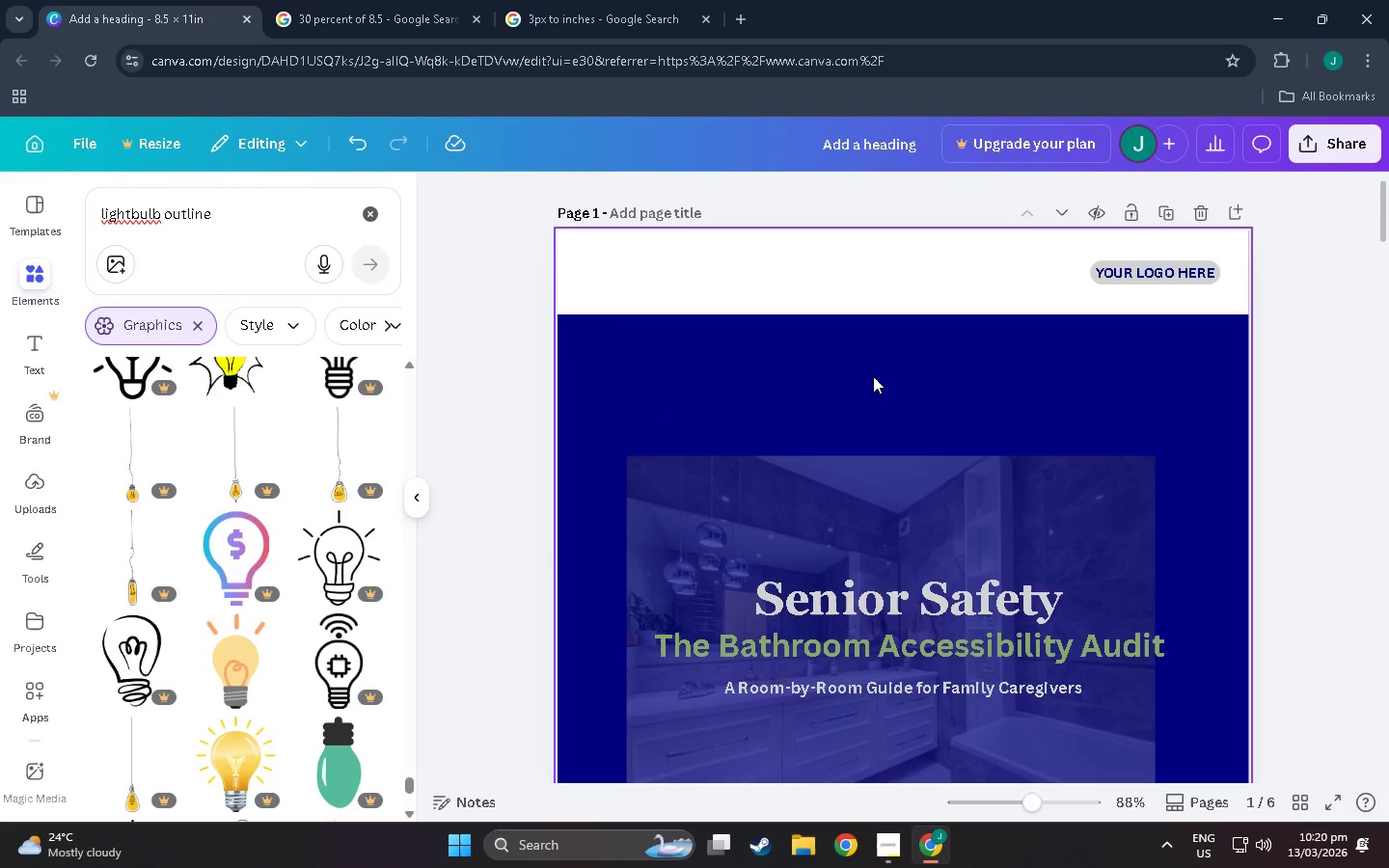 
left_click([873, 376])
 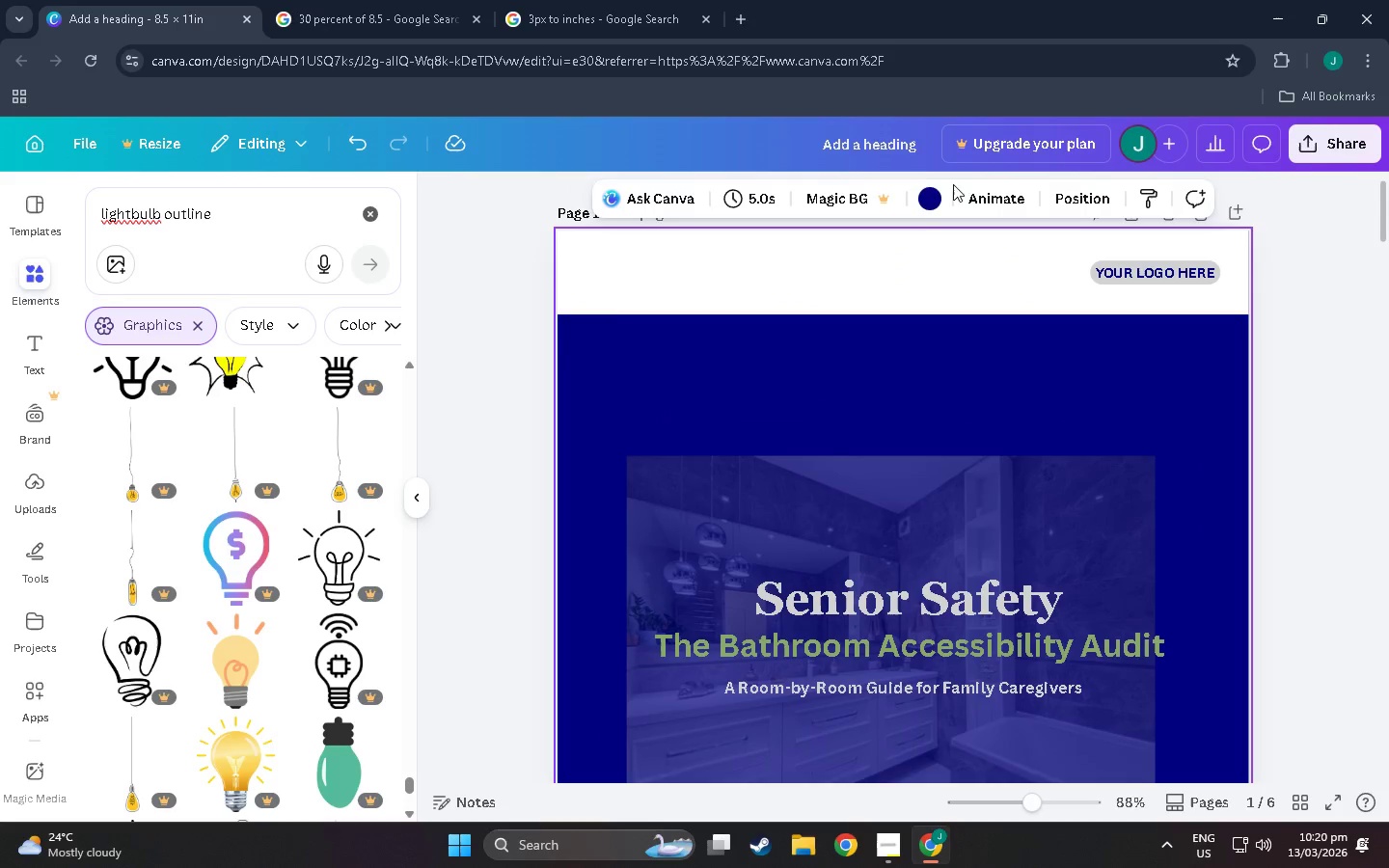 
left_click([928, 193])
 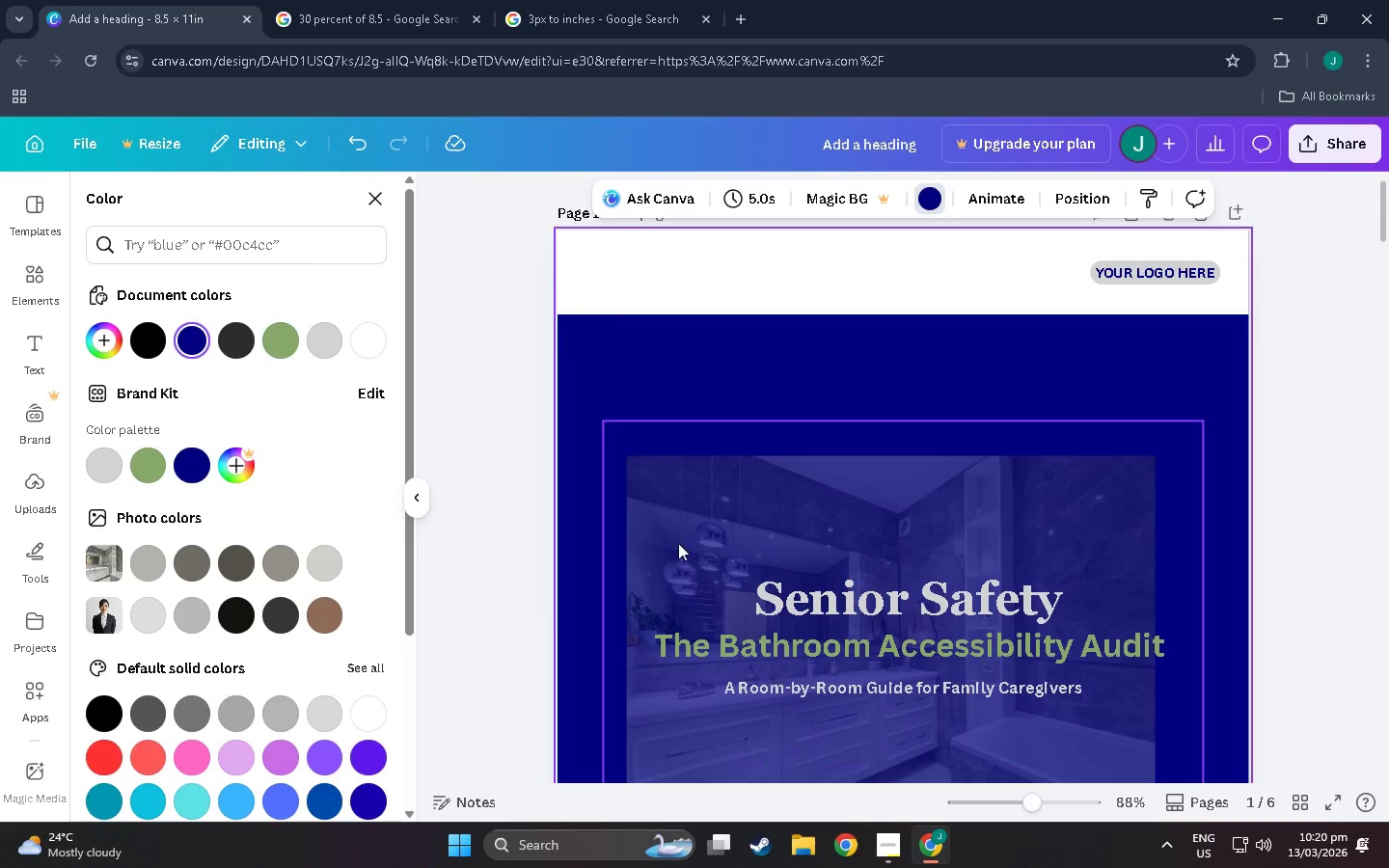 
left_click([903, 508])
 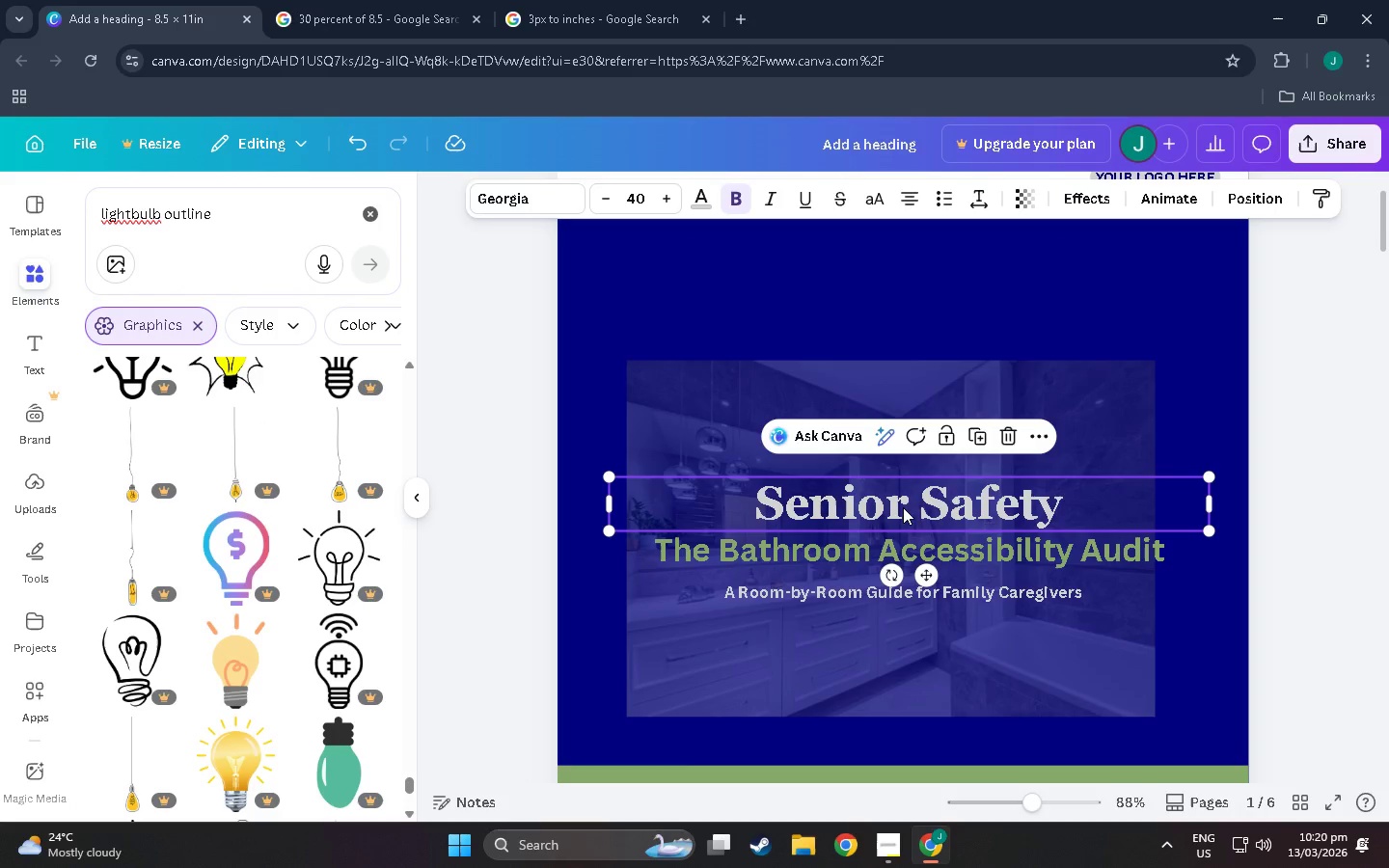 
scroll: coordinate [763, 539], scroll_direction: down, amount: 2.0
 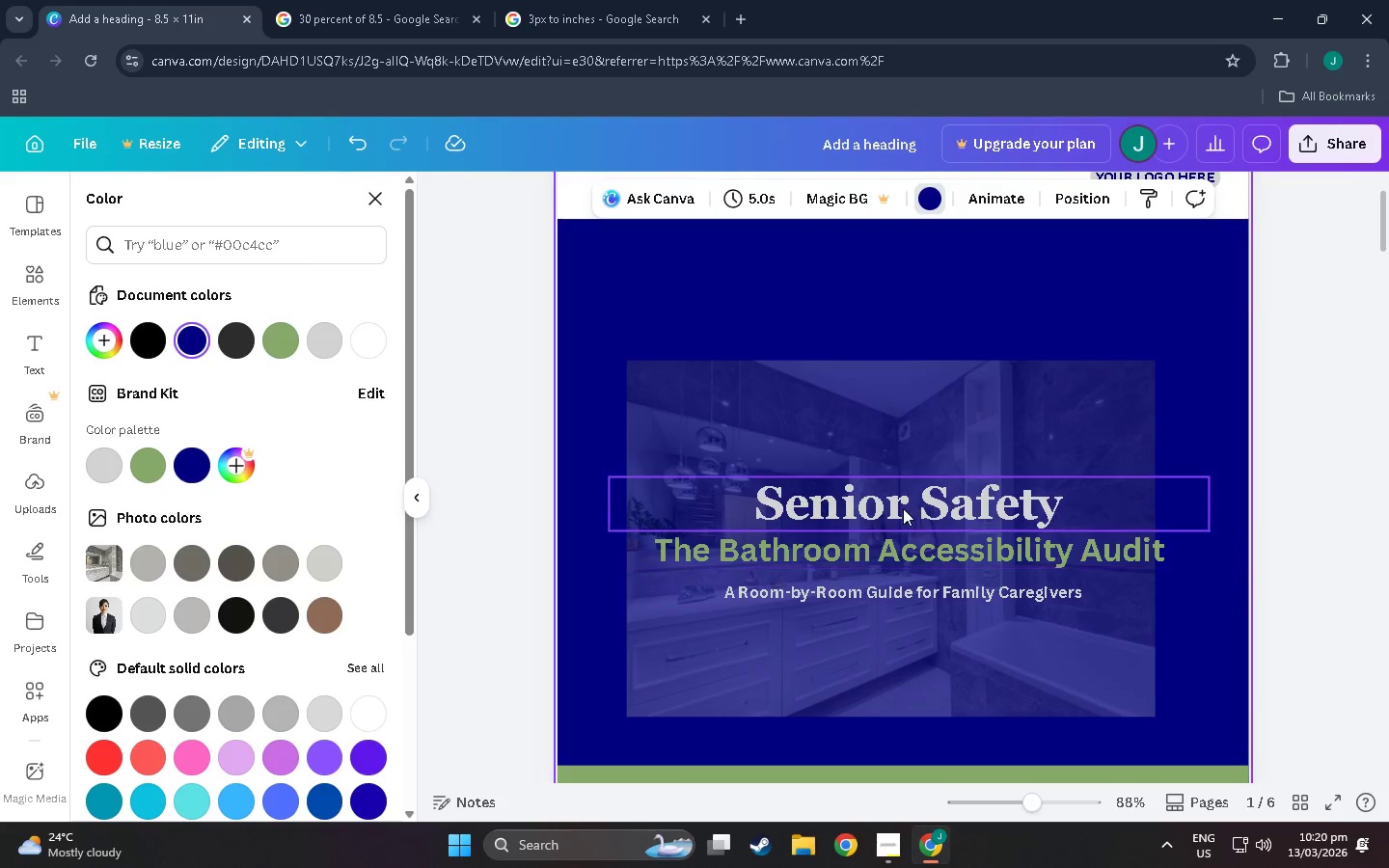 
left_click_drag(start_coordinate=[901, 505], to_coordinate=[720, 658])
 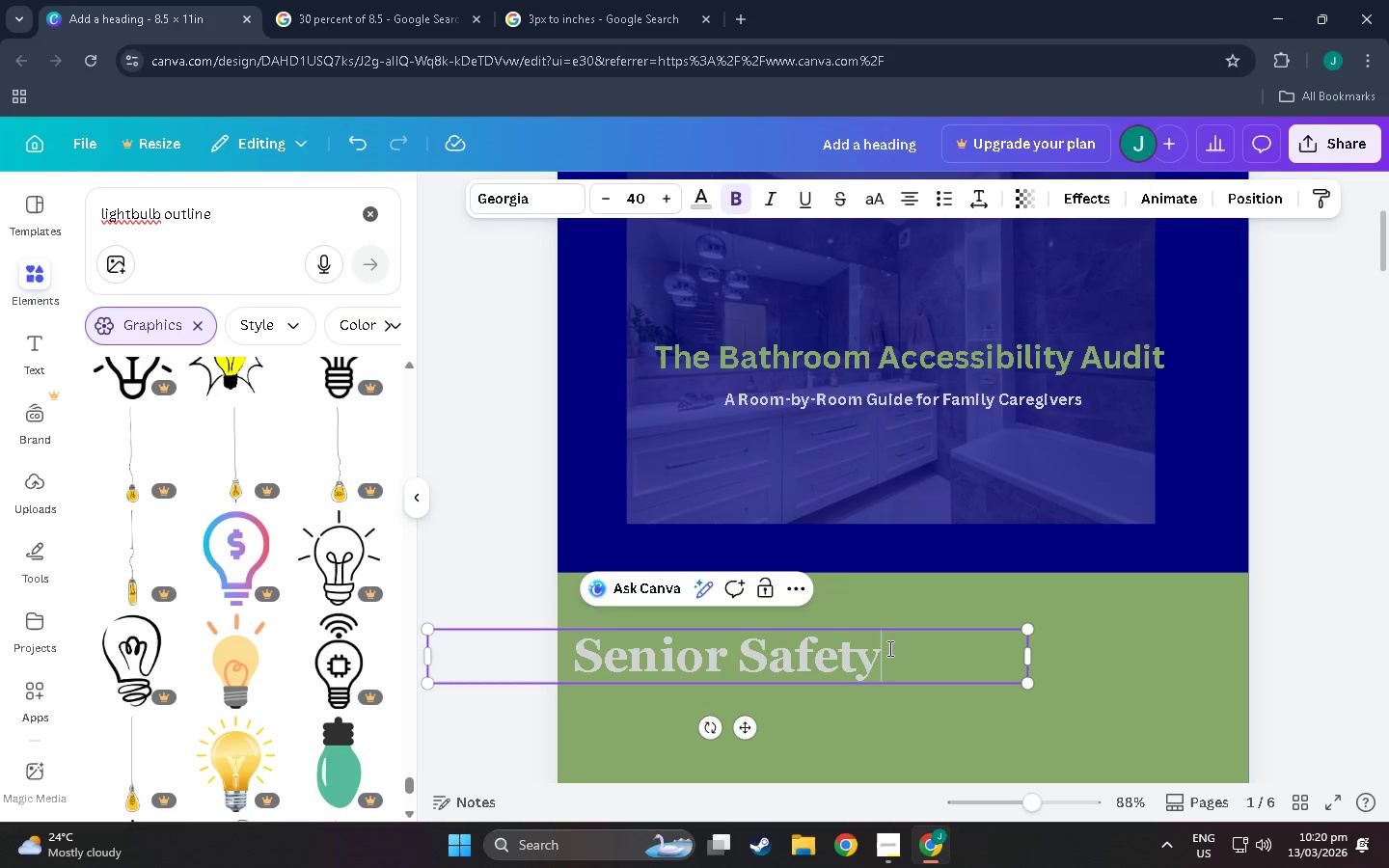 
scroll: coordinate [697, 739], scroll_direction: down, amount: 6.0
 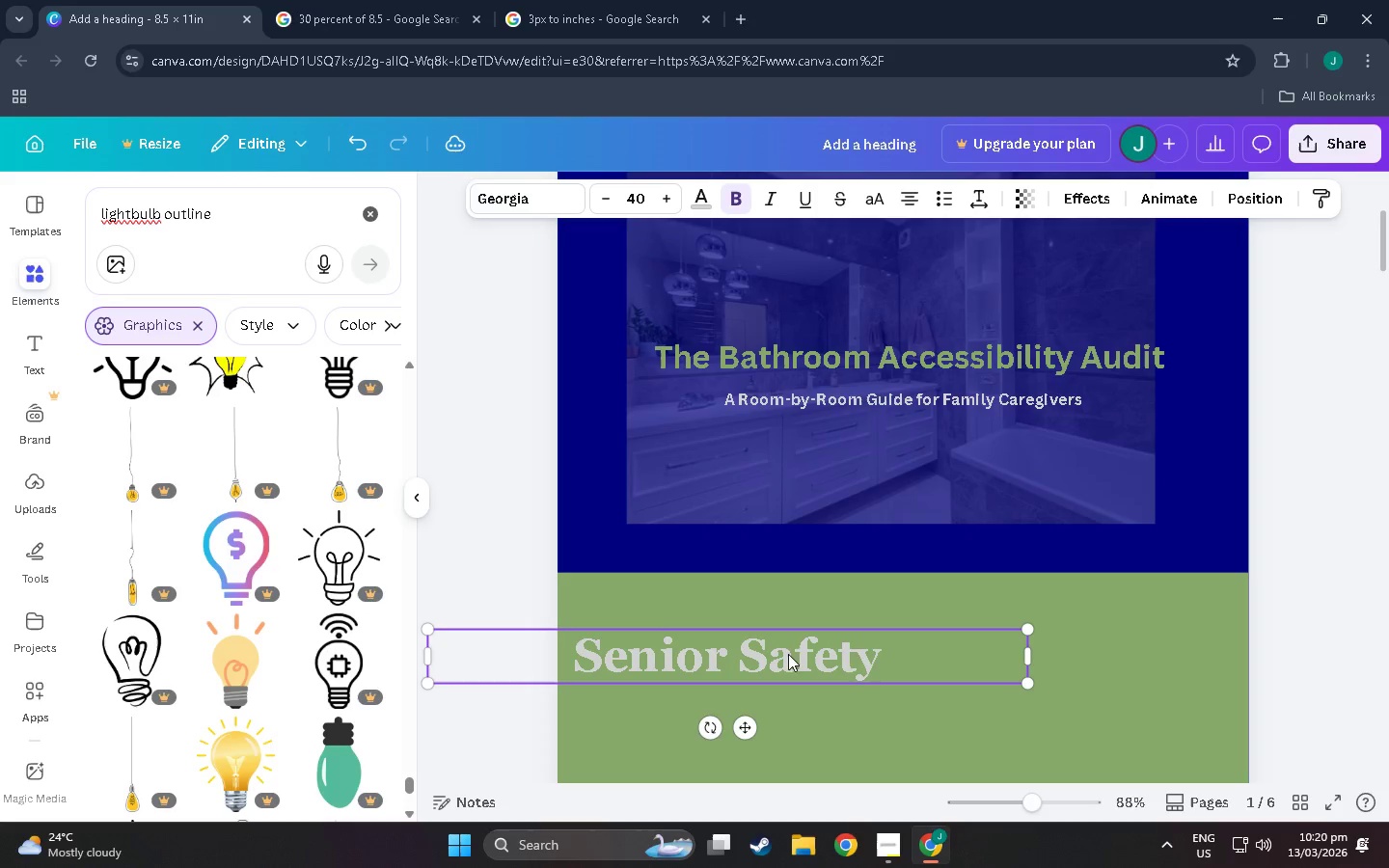 
double_click([888, 648])
 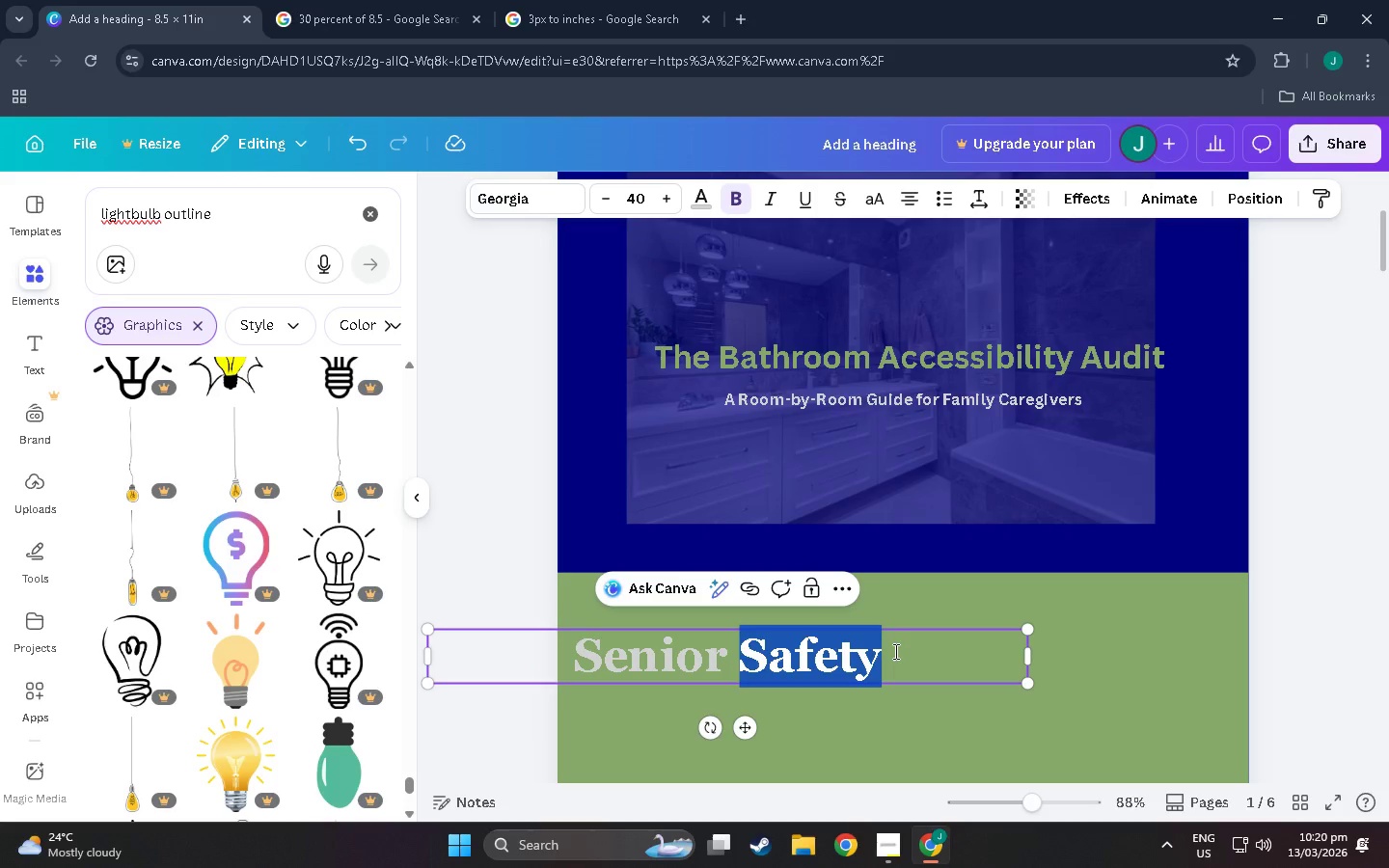 
triple_click([899, 651])
 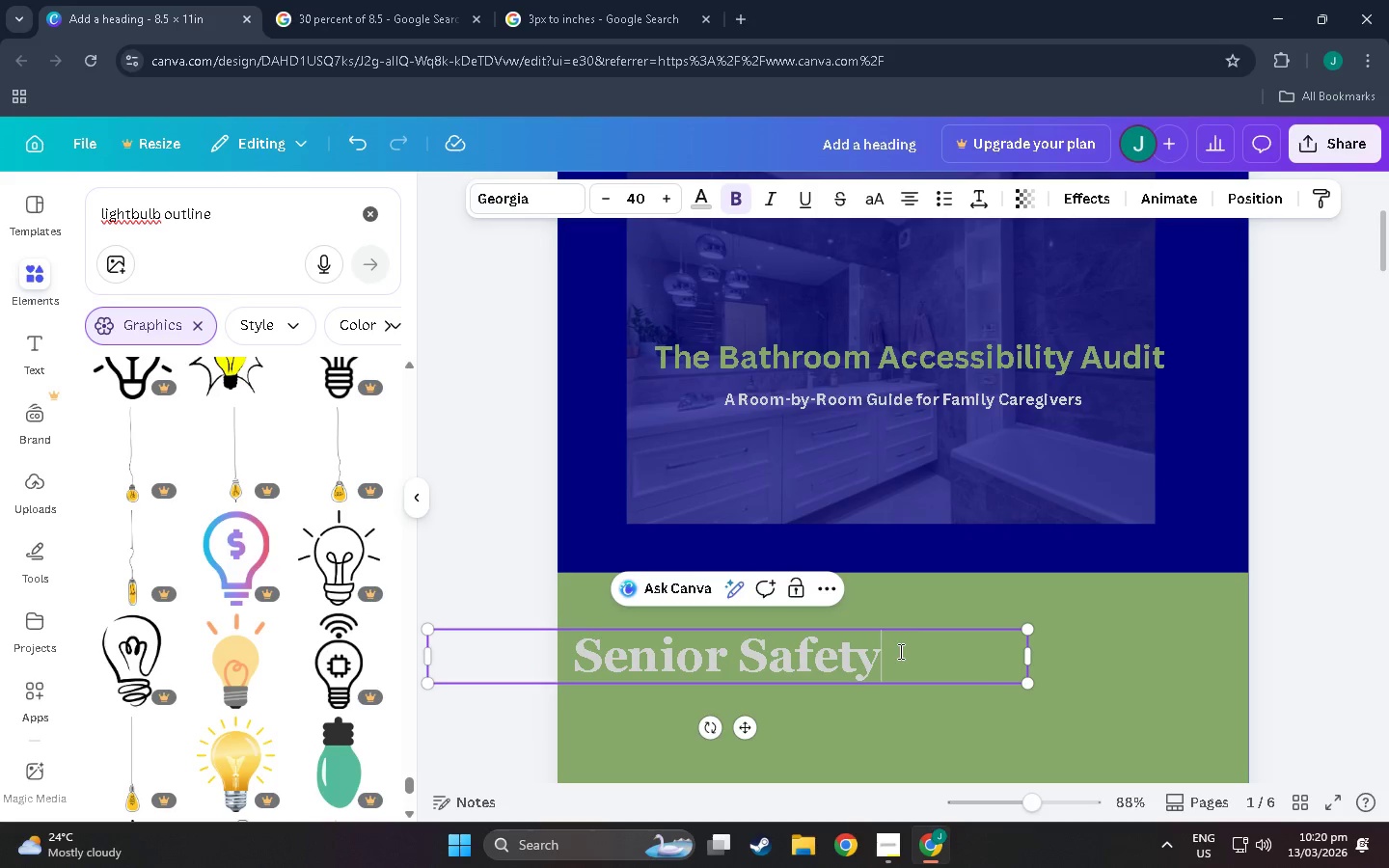 
key(Shift+Quote)
 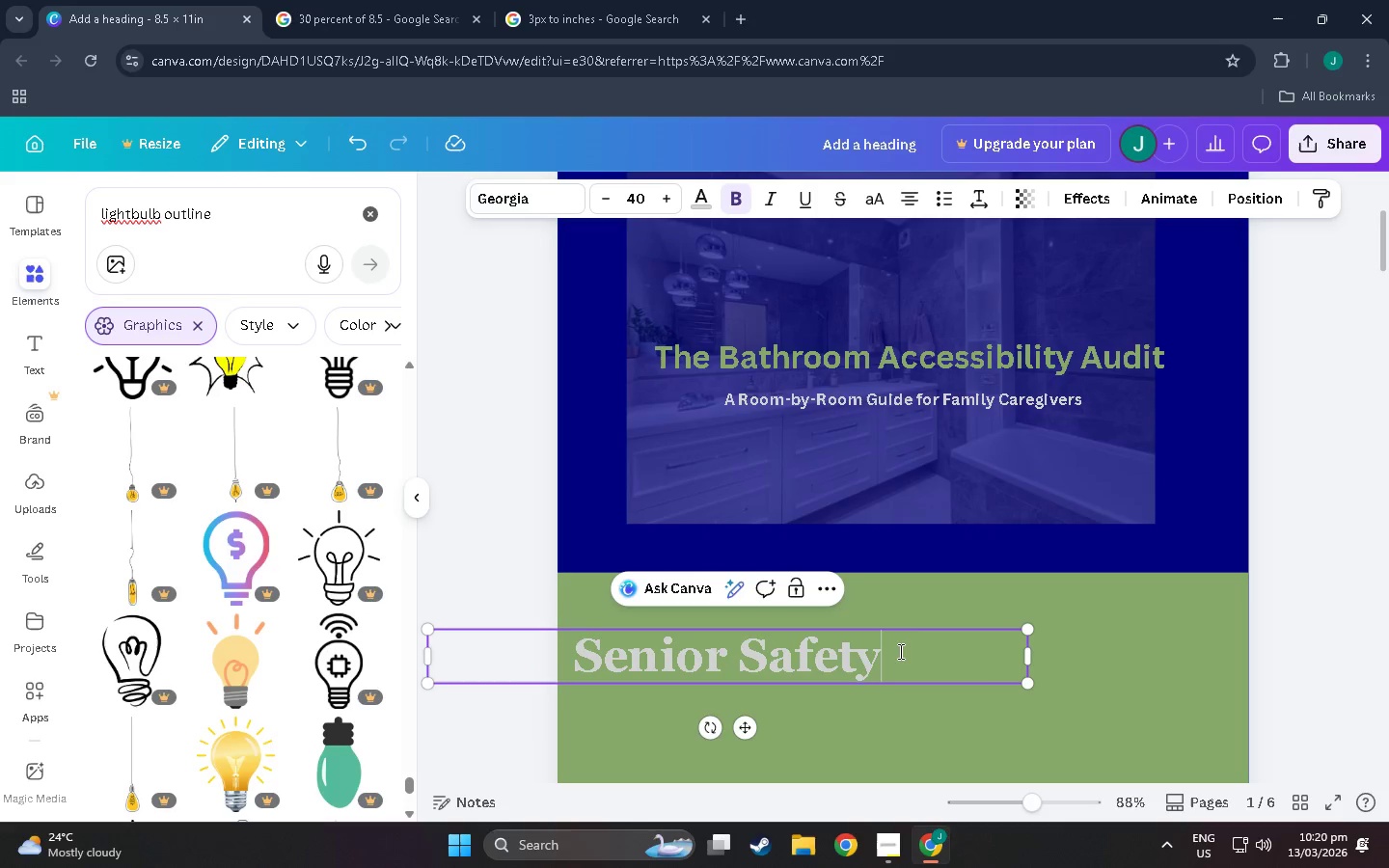 
key(Shift+Backspace)
 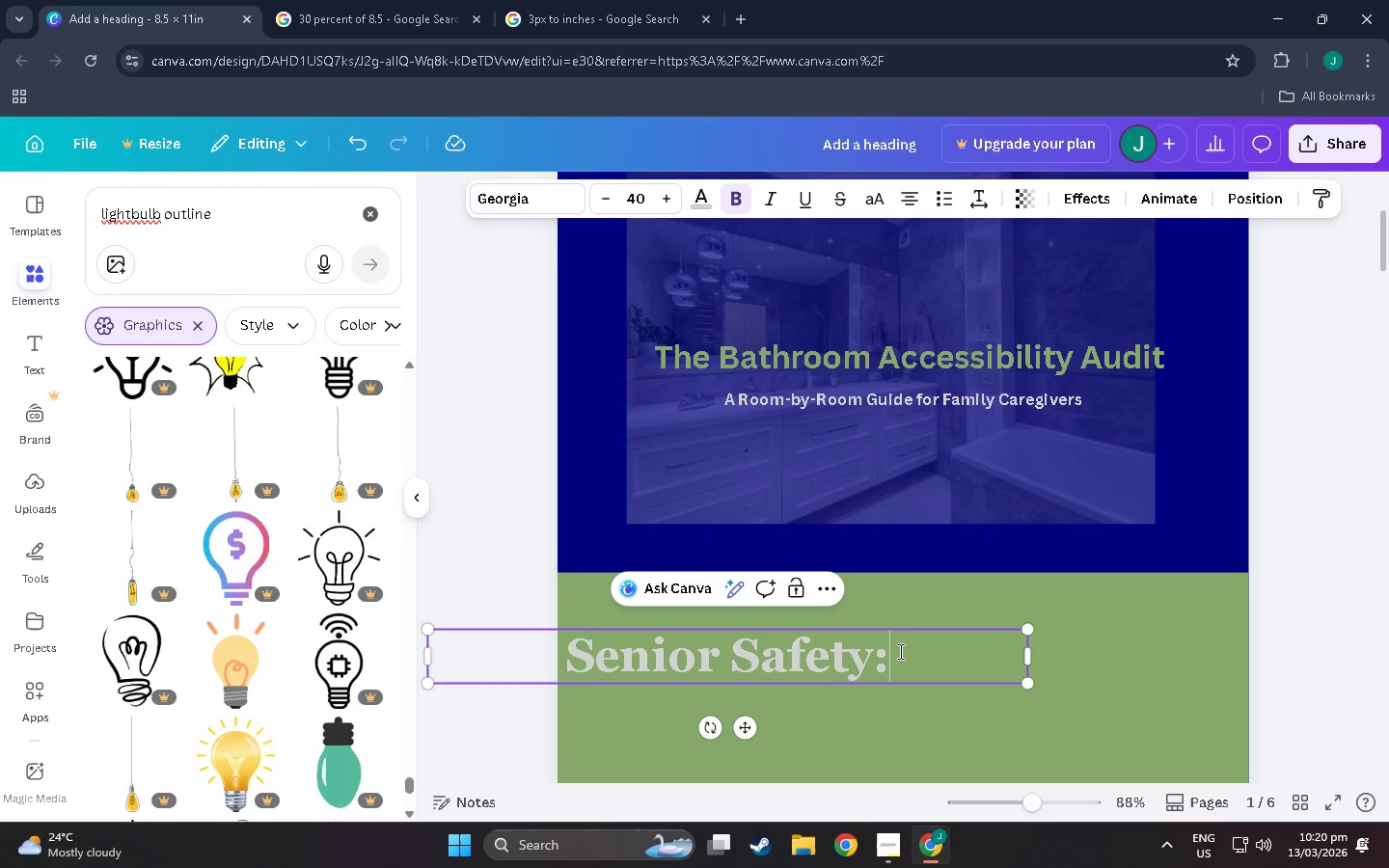 
key(Shift+Semicolon)
 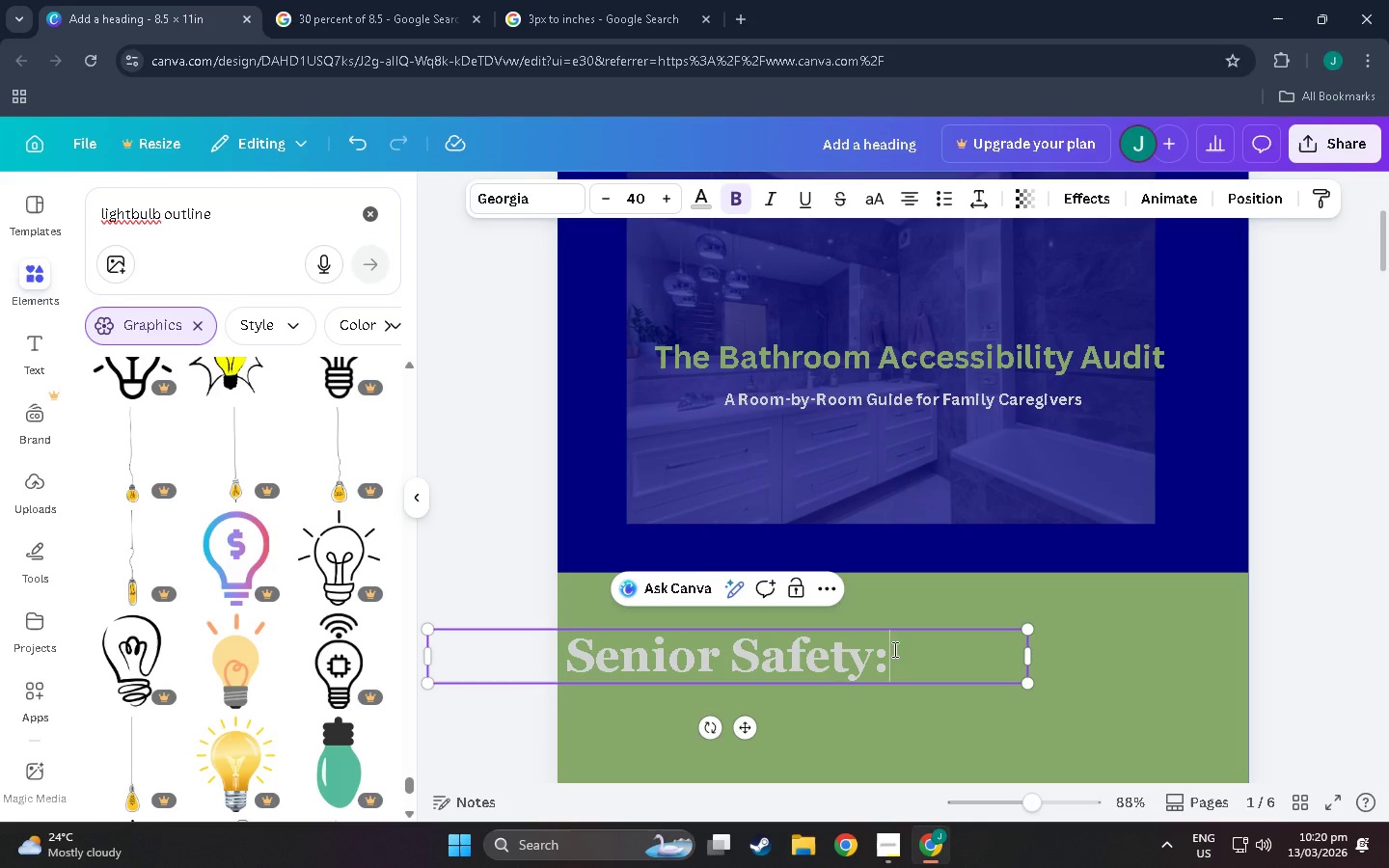 
left_click([954, 345])
 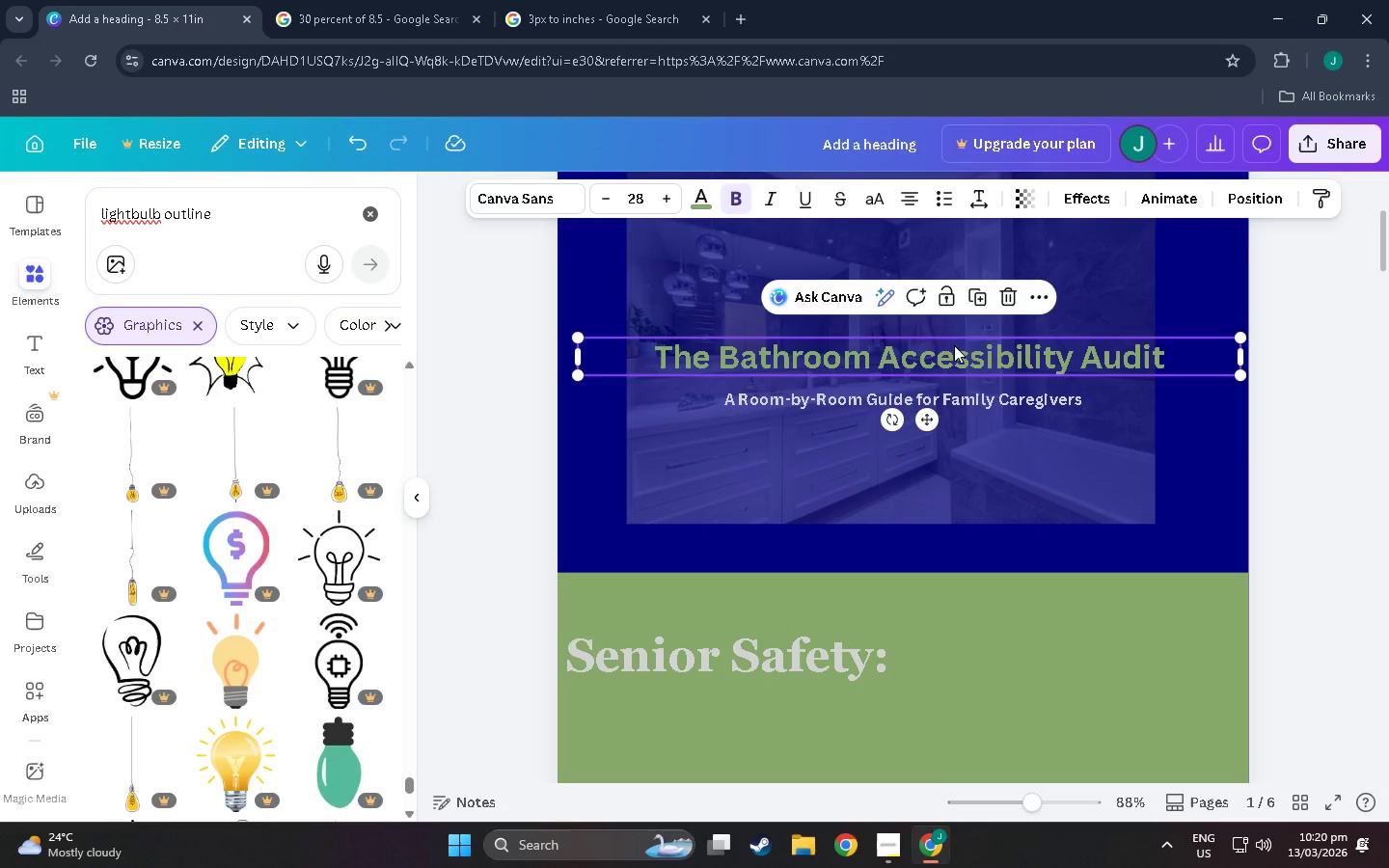 
left_click_drag(start_coordinate=[954, 345], to_coordinate=[940, 691])
 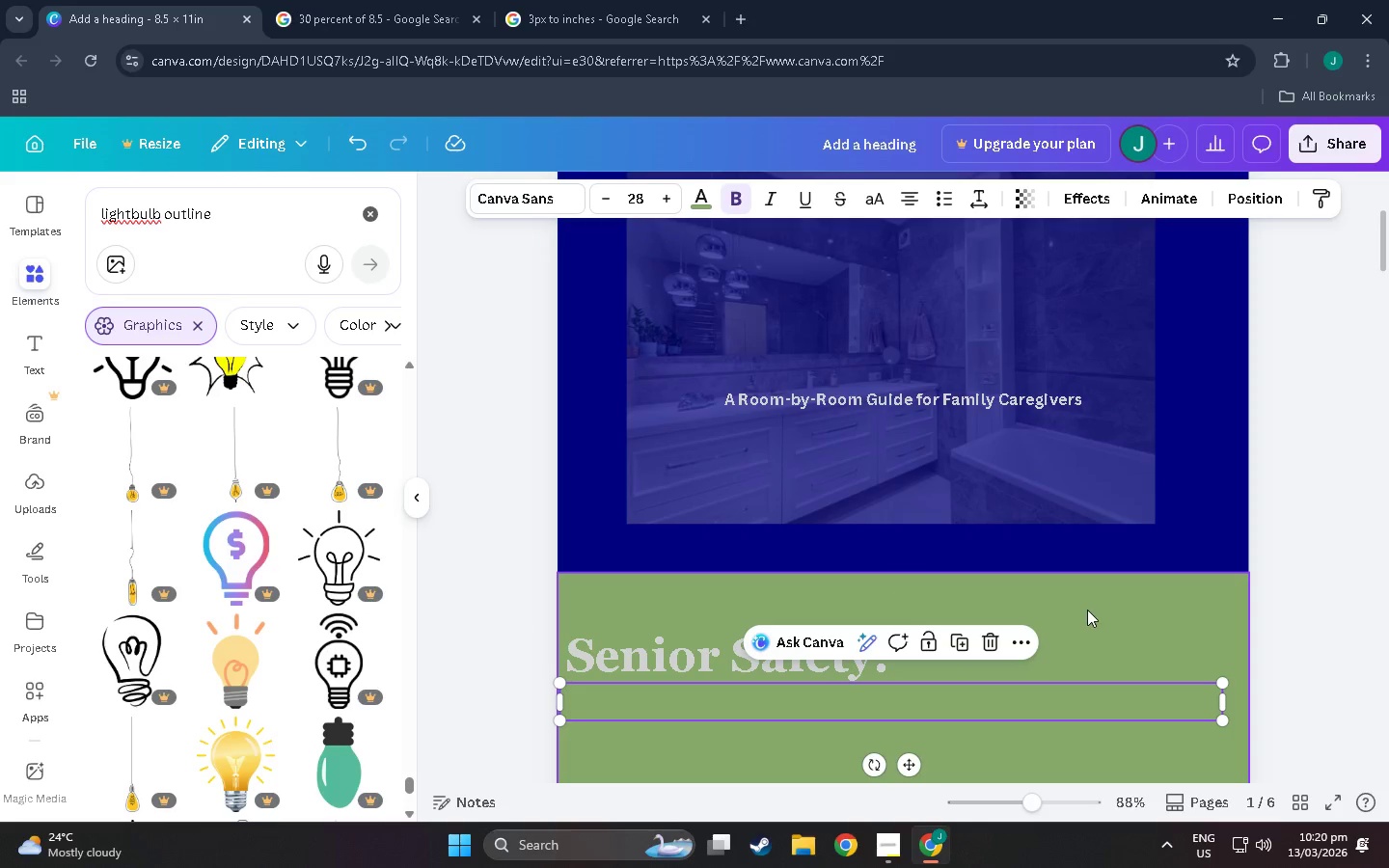 
left_click([1110, 604])
 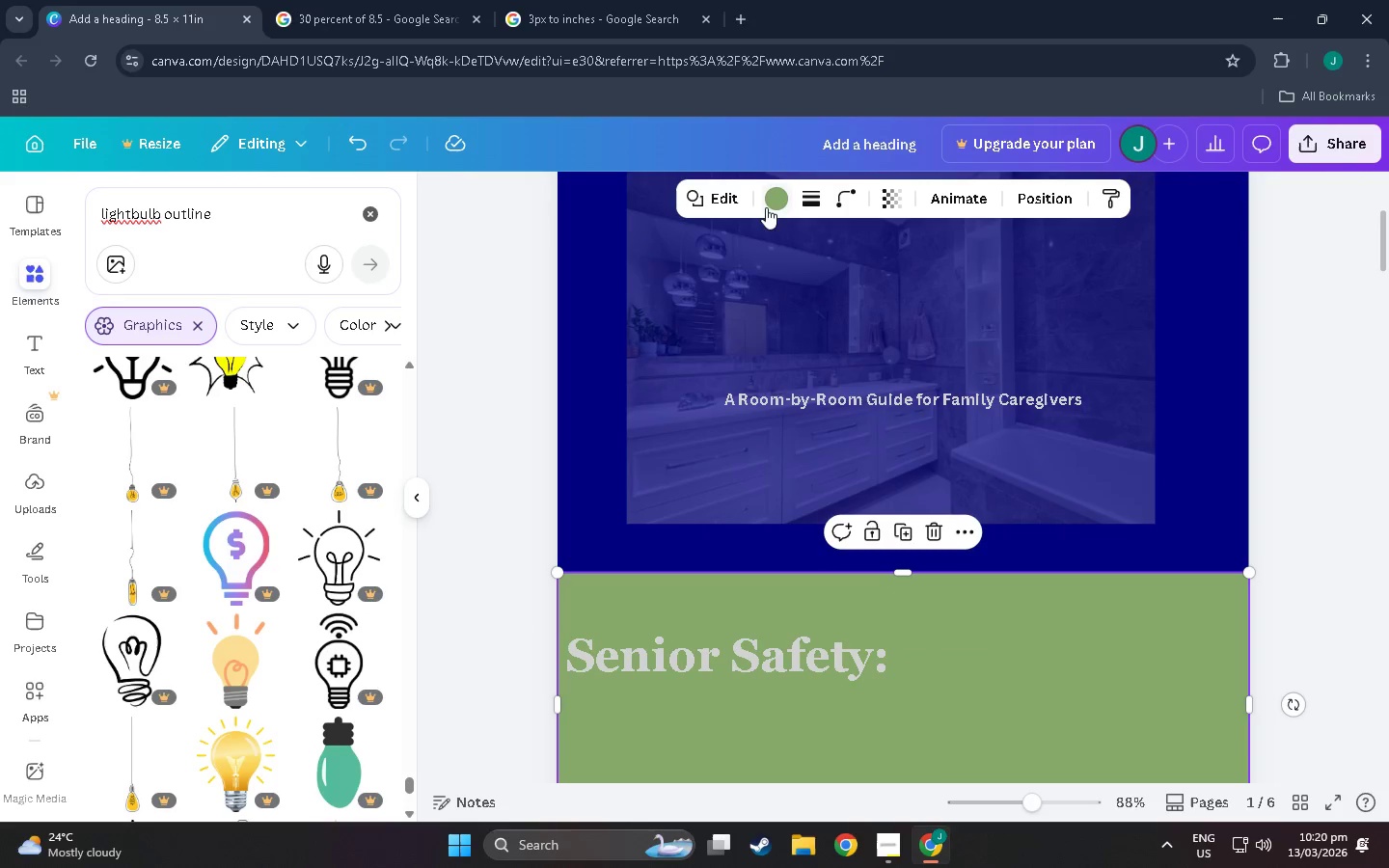 
left_click([765, 197])
 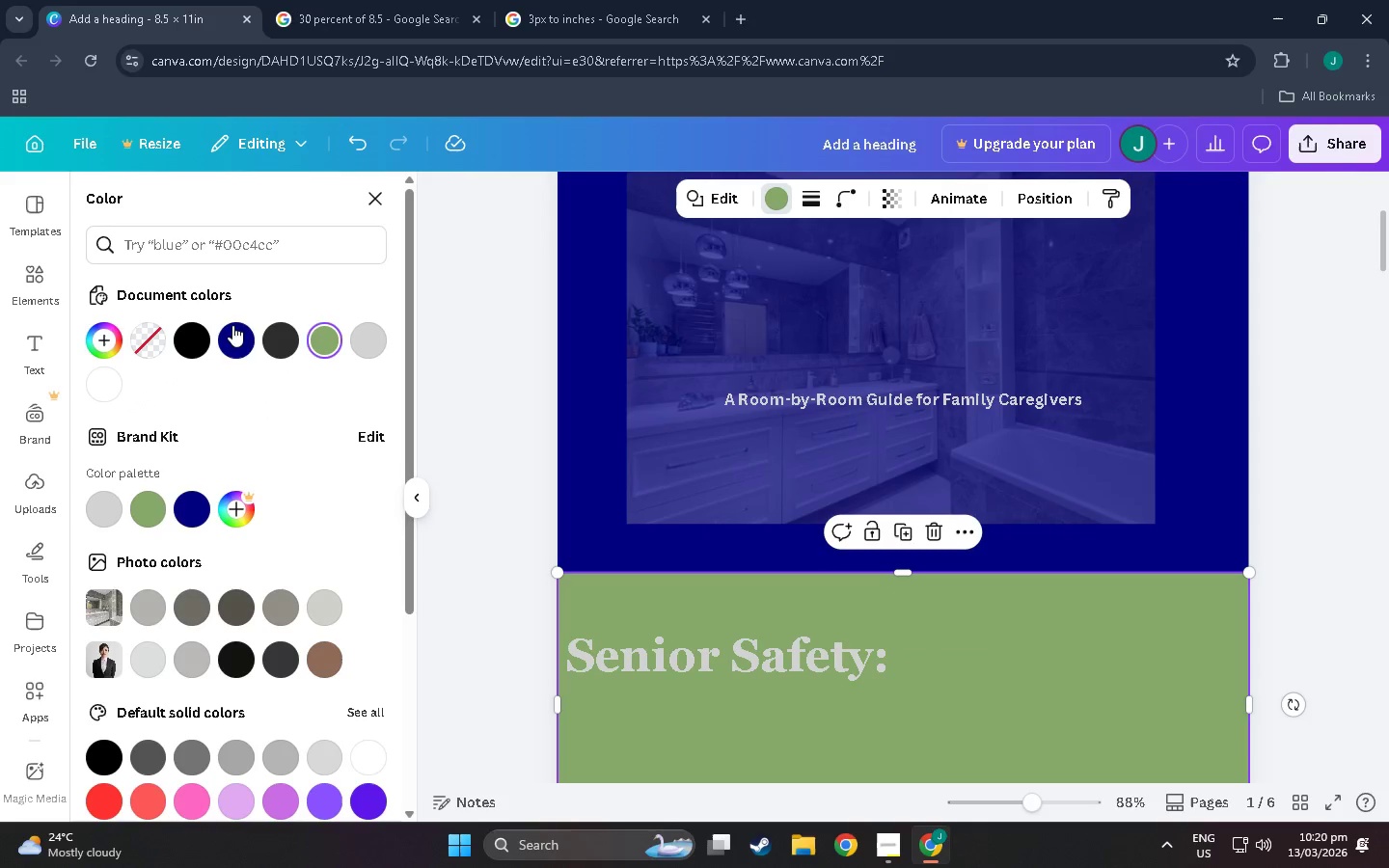 
left_click([241, 329])
 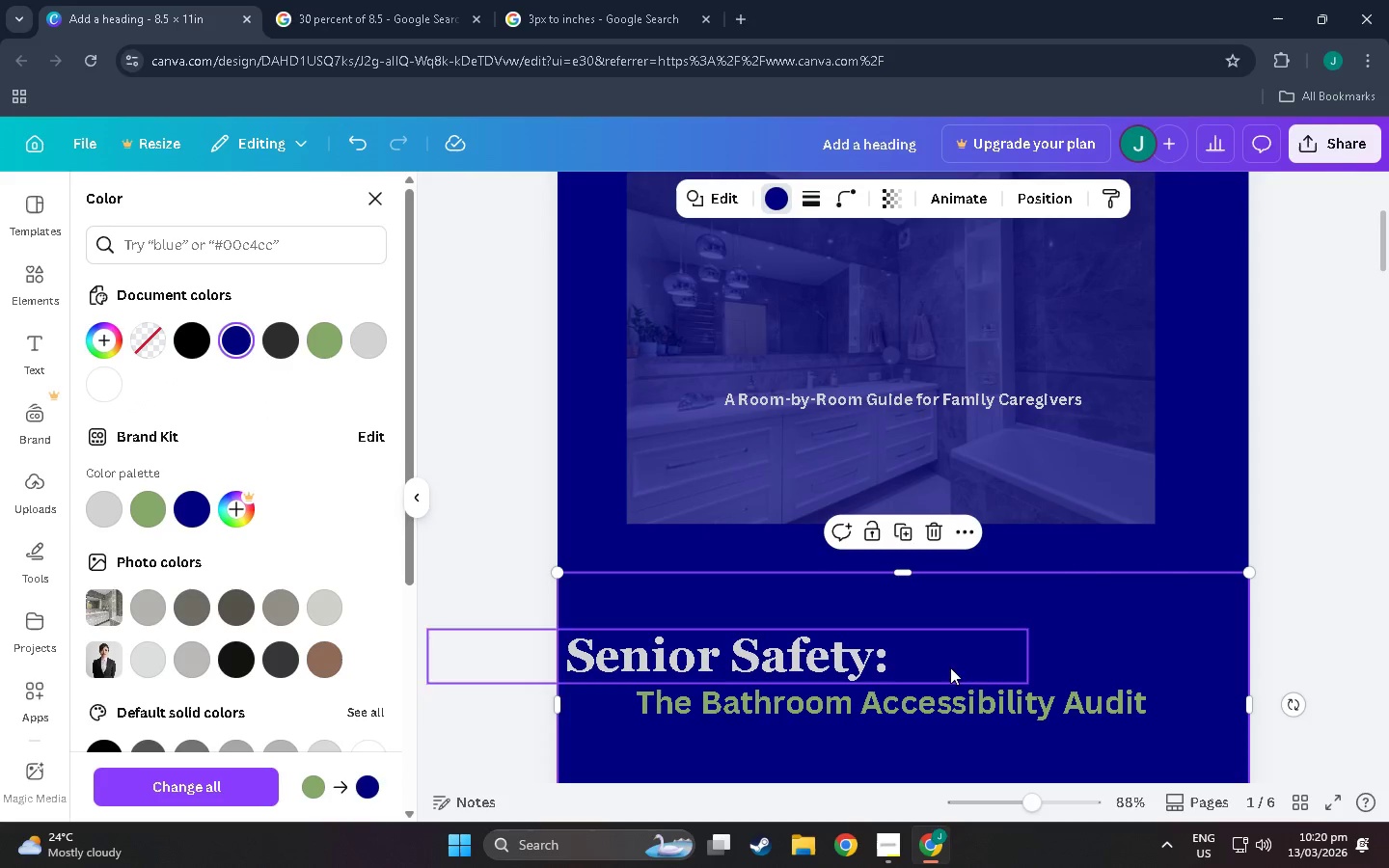 
left_click_drag(start_coordinate=[870, 693], to_coordinate=[805, 691])
 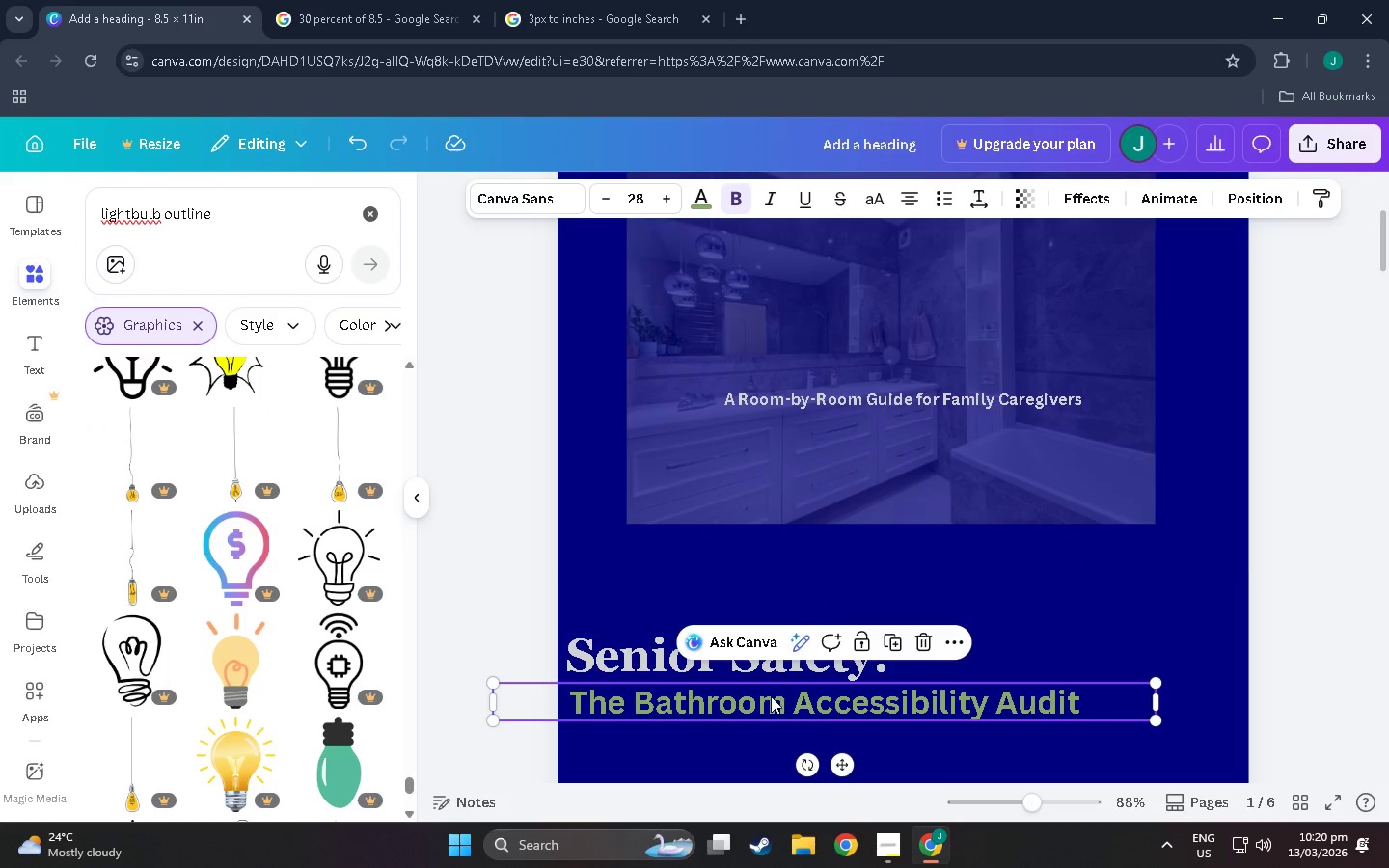 
scroll: coordinate [760, 679], scroll_direction: down, amount: 6.0
 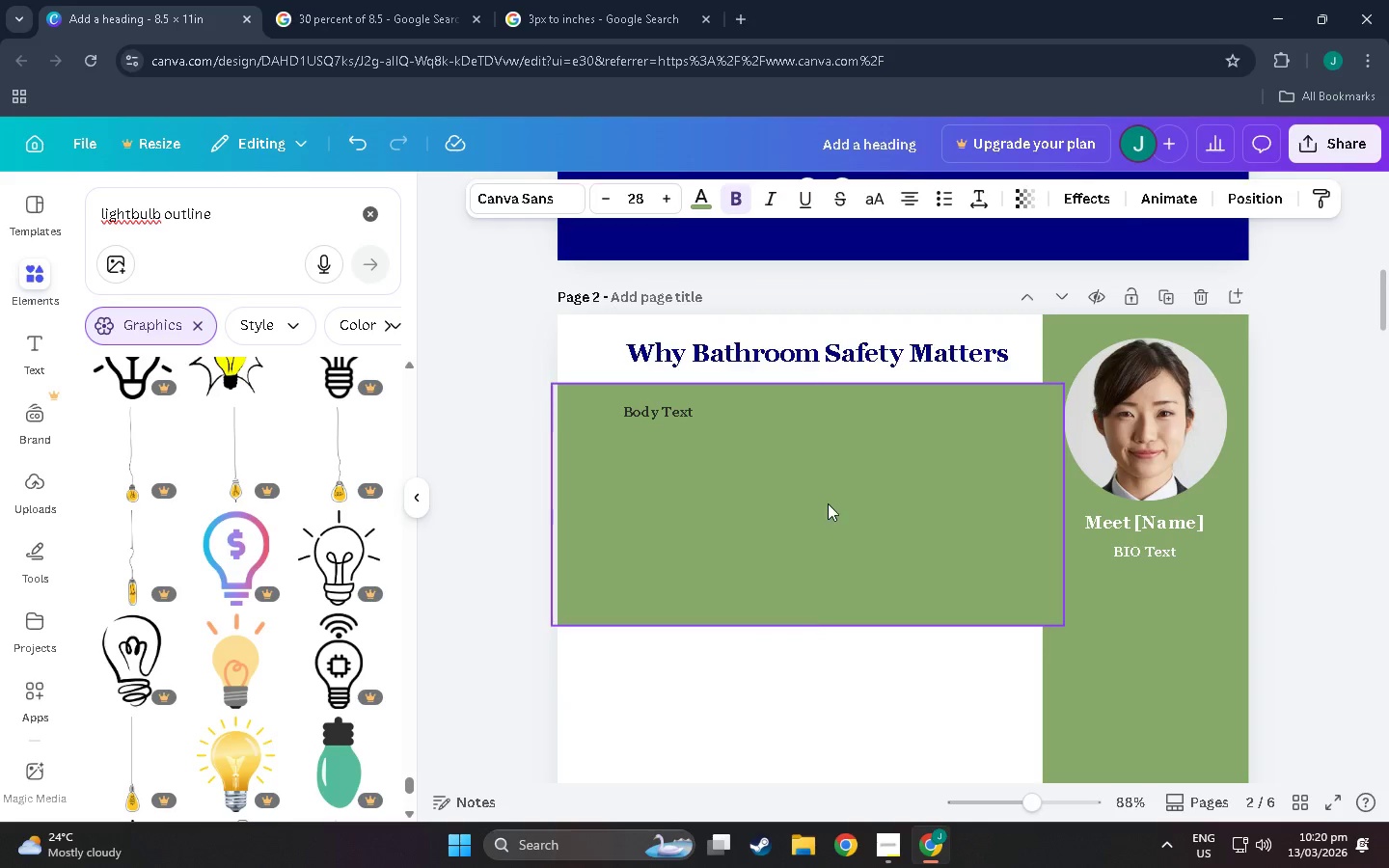 
left_click([828, 503])
 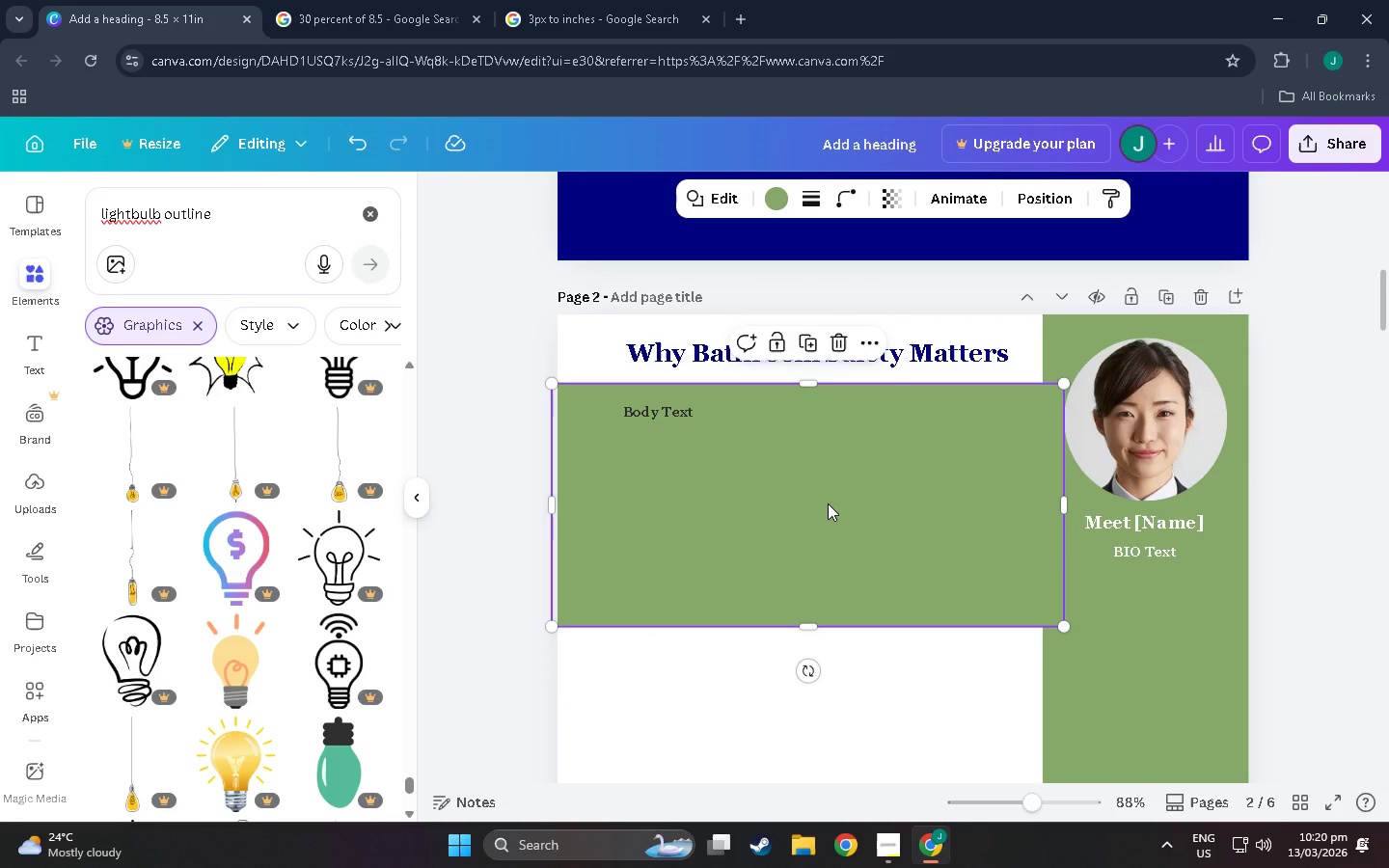 
key(Control+C)
 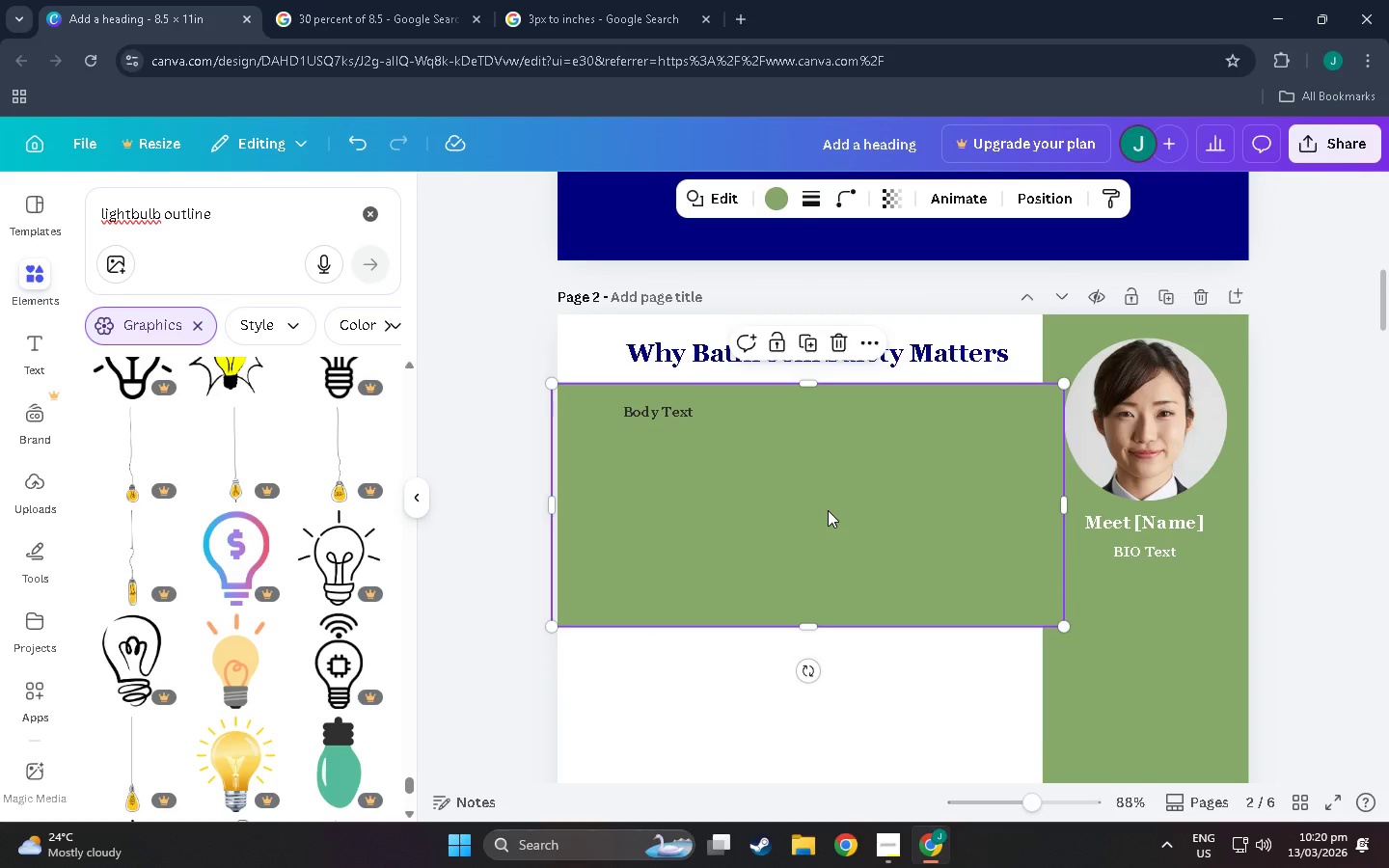 
key(Control+V)
 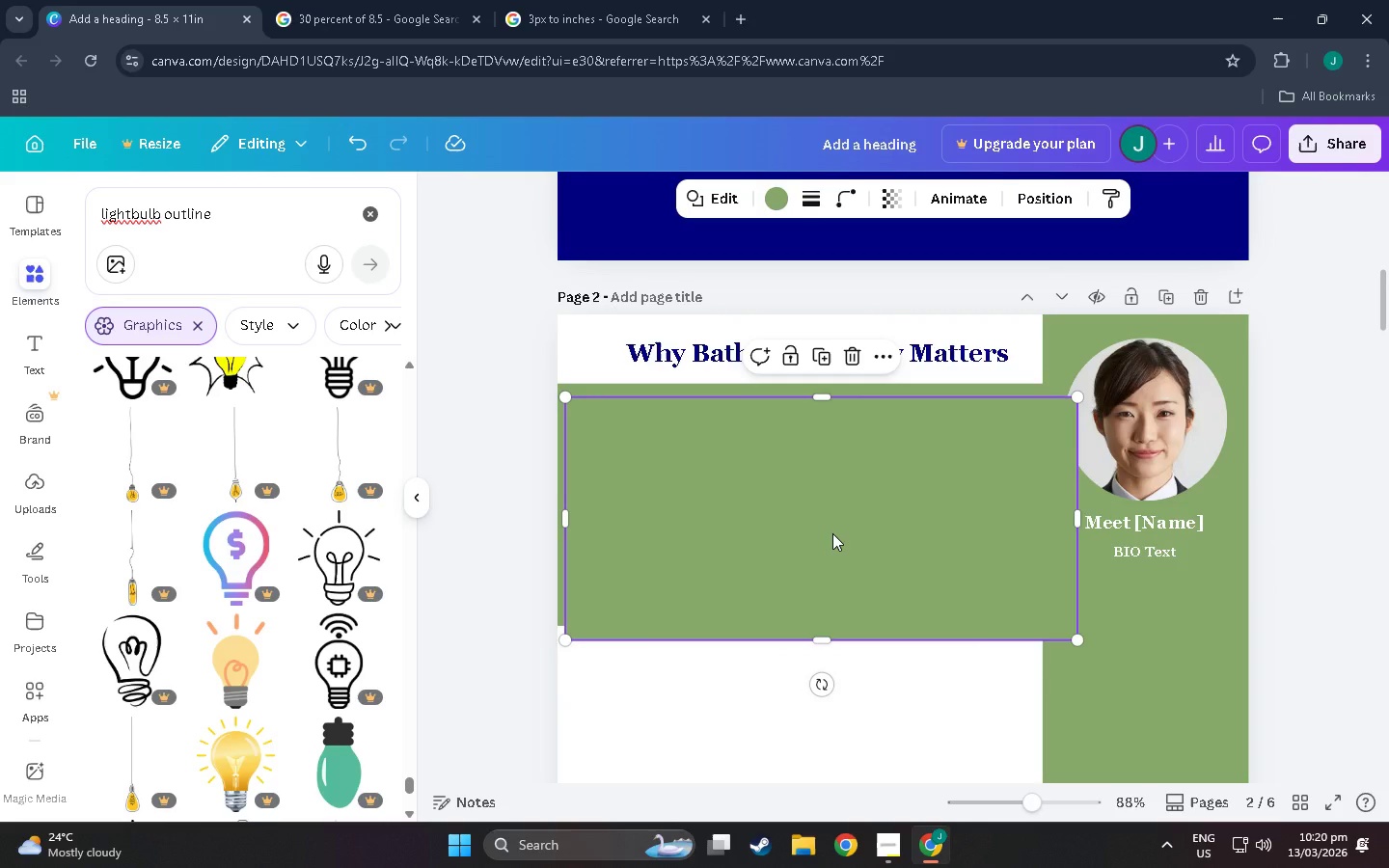 
left_click_drag(start_coordinate=[832, 533], to_coordinate=[825, 344])
 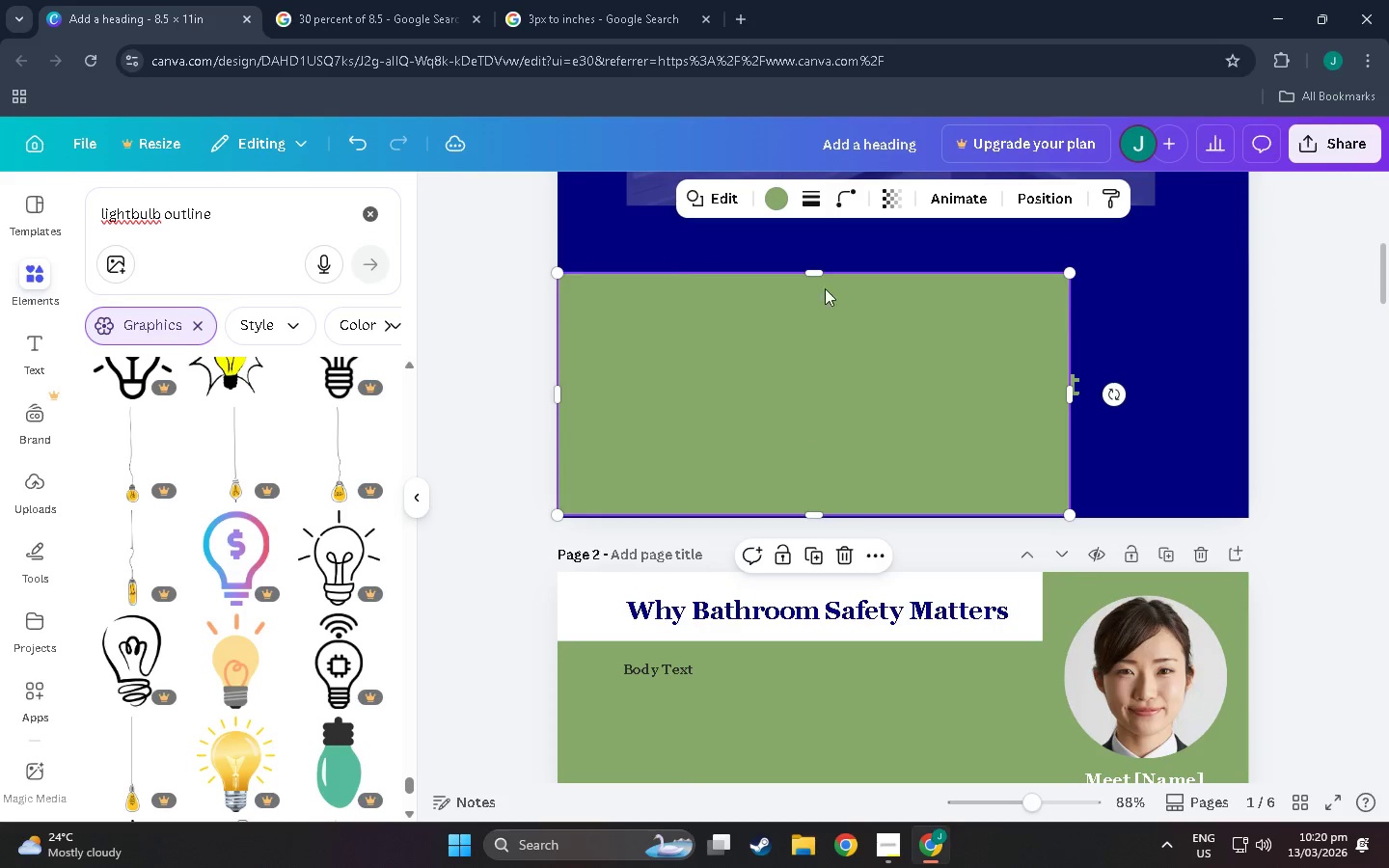 
scroll: coordinate [825, 344], scroll_direction: up, amount: 8.0
 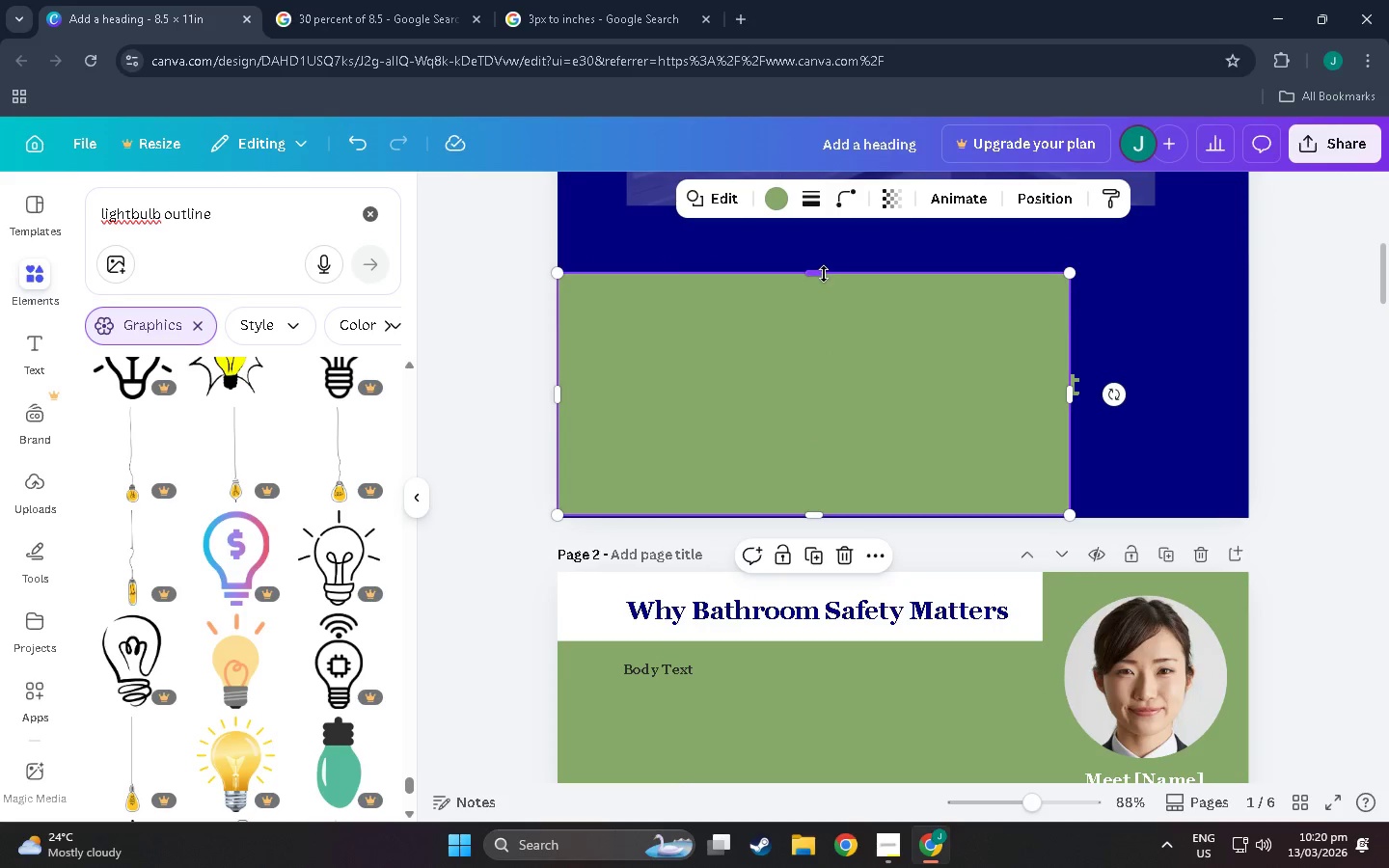 
left_click_drag(start_coordinate=[822, 274], to_coordinate=[776, 479])
 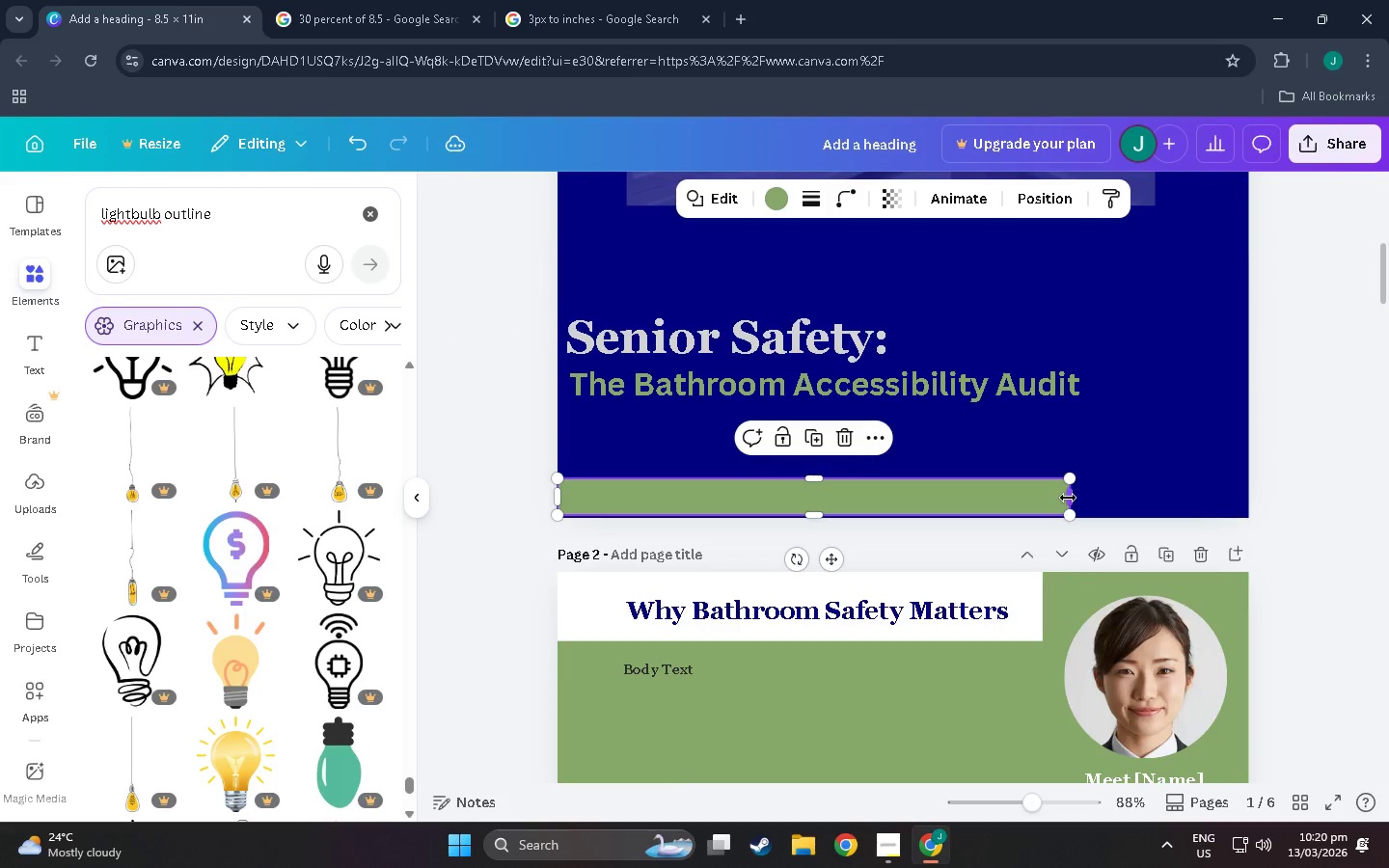 
left_click_drag(start_coordinate=[1068, 498], to_coordinate=[745, 491])
 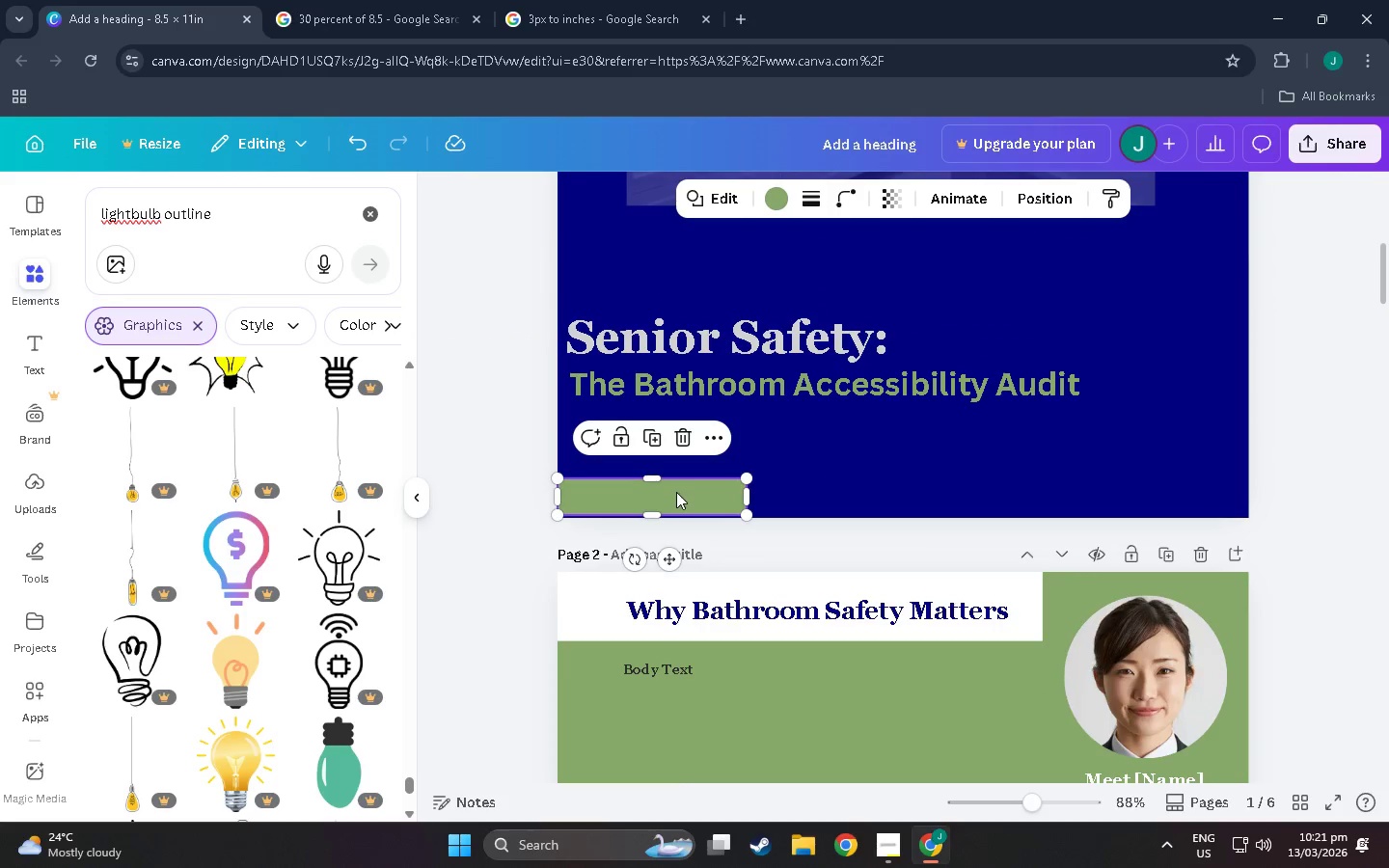 
left_click_drag(start_coordinate=[678, 498], to_coordinate=[690, 432])
 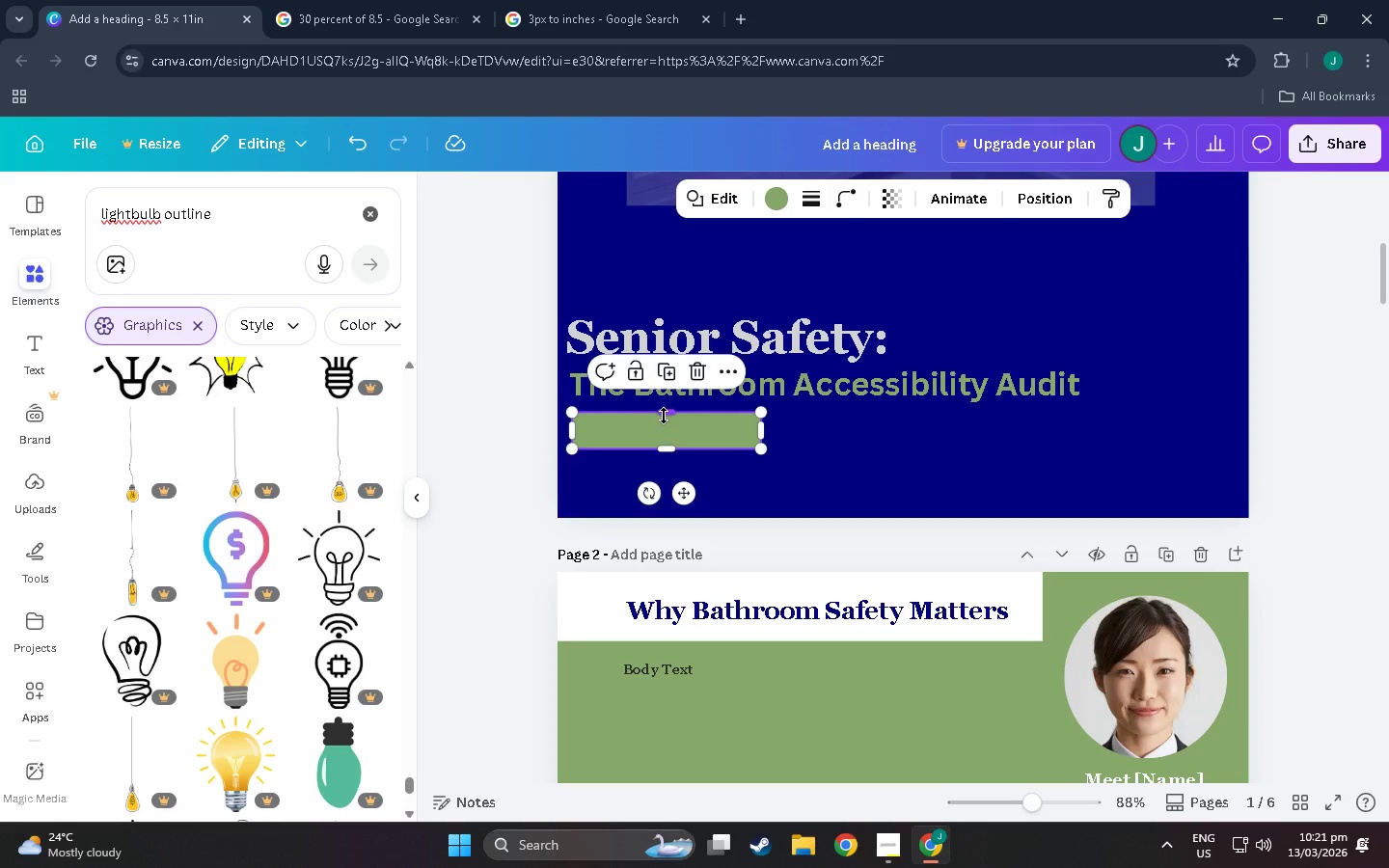 
left_click_drag(start_coordinate=[664, 416], to_coordinate=[666, 443])
 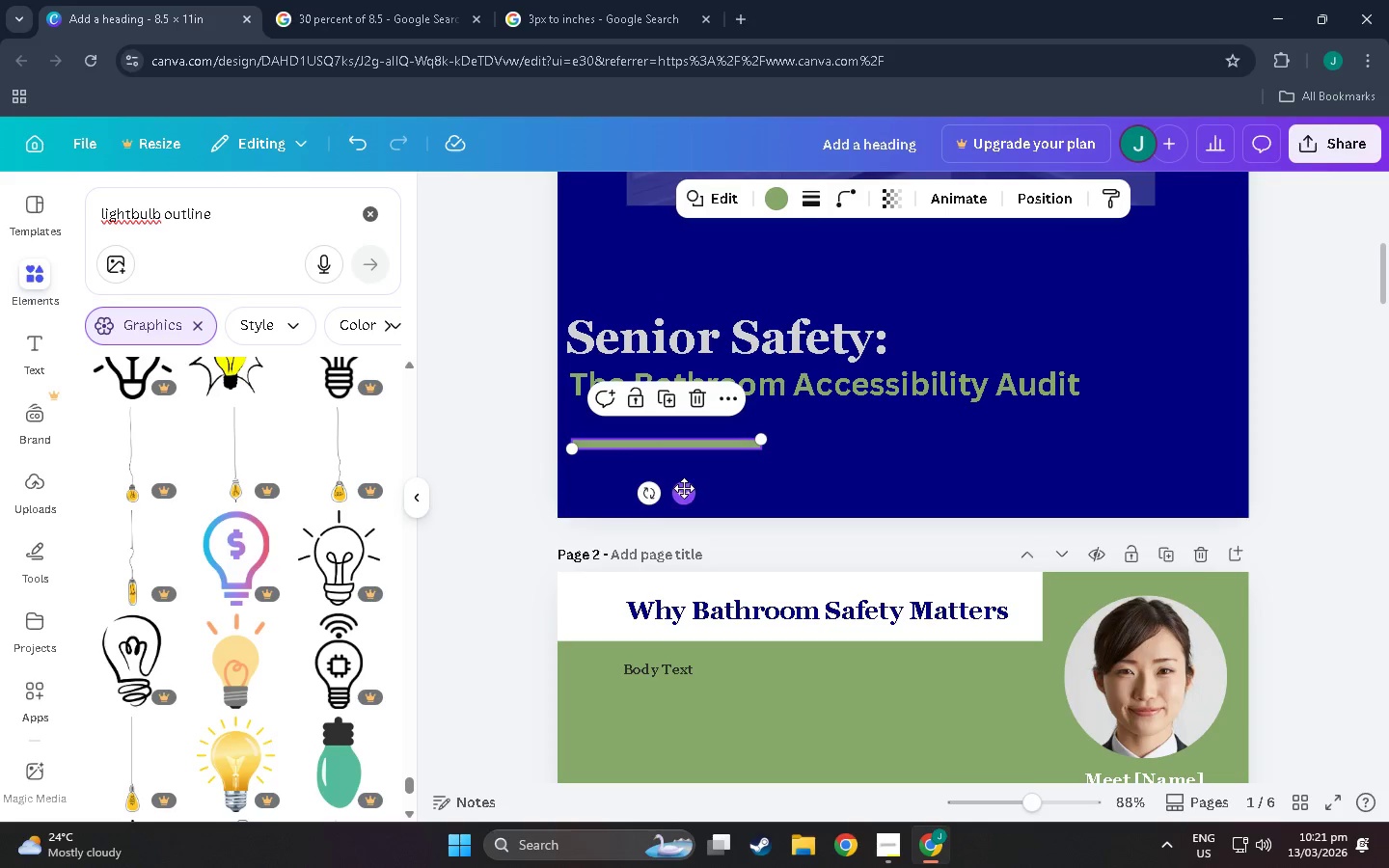 
left_click_drag(start_coordinate=[684, 488], to_coordinate=[704, 470])
 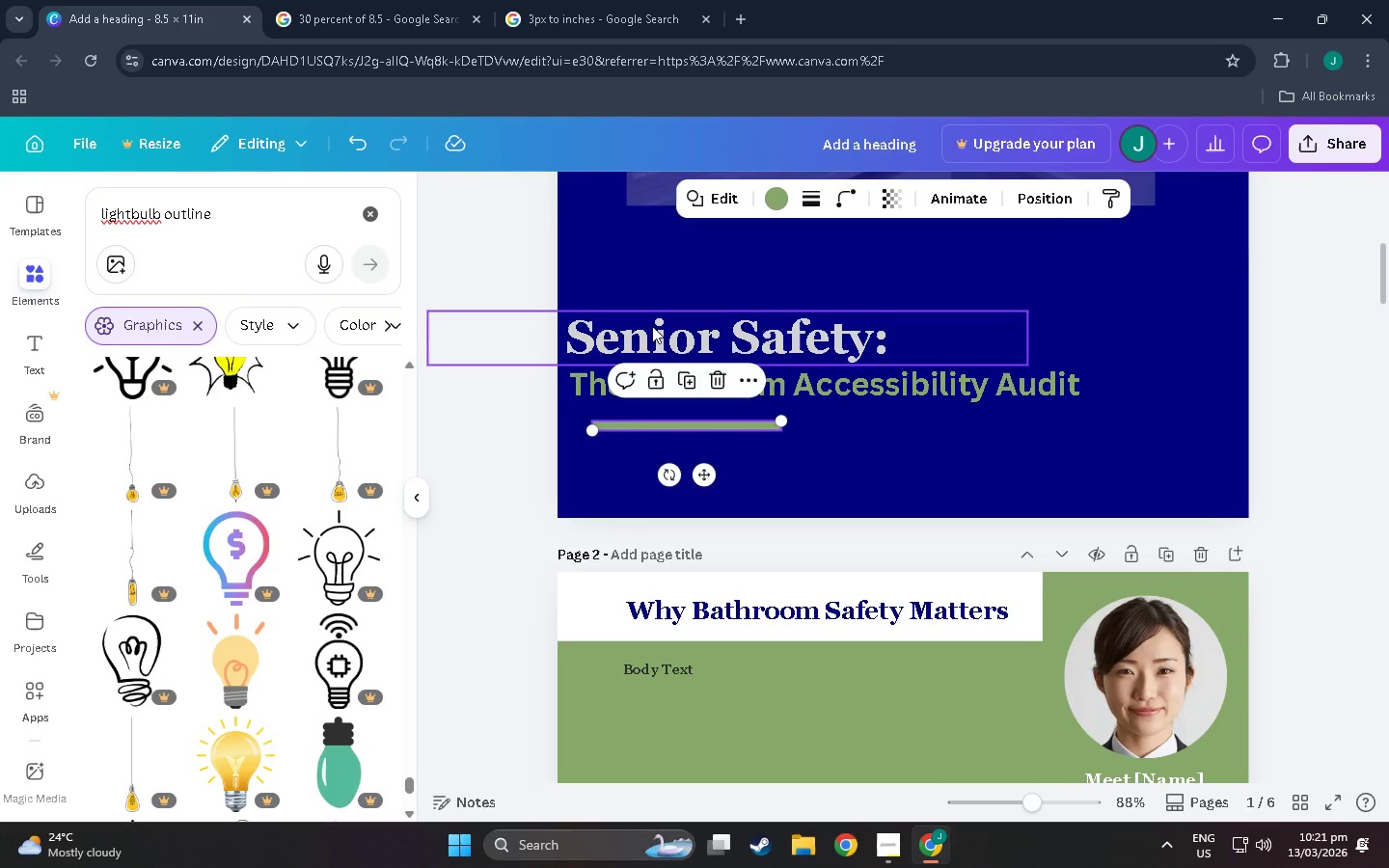 
left_click_drag(start_coordinate=[651, 330], to_coordinate=[672, 283])
 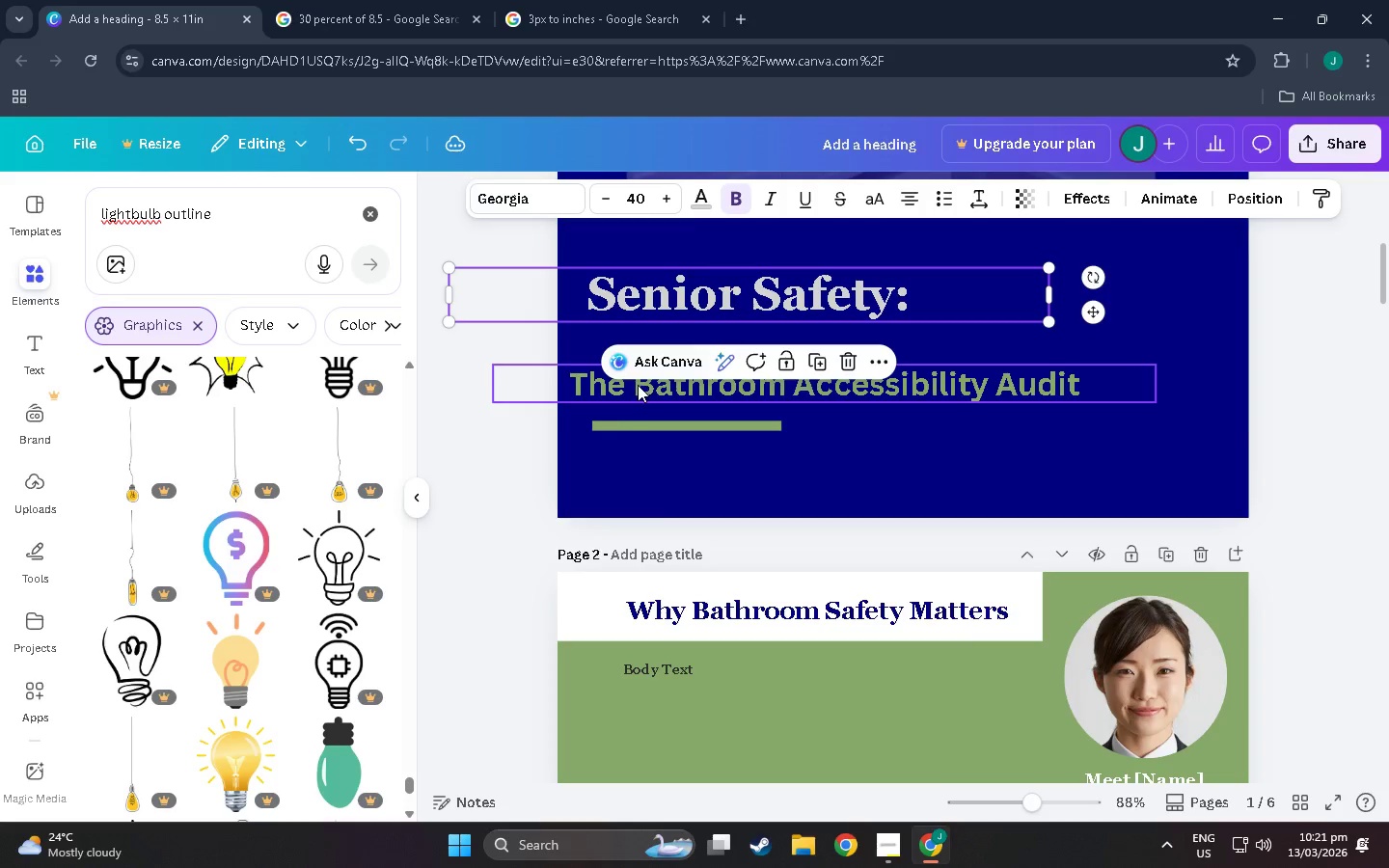 
left_click_drag(start_coordinate=[638, 385], to_coordinate=[654, 345])
 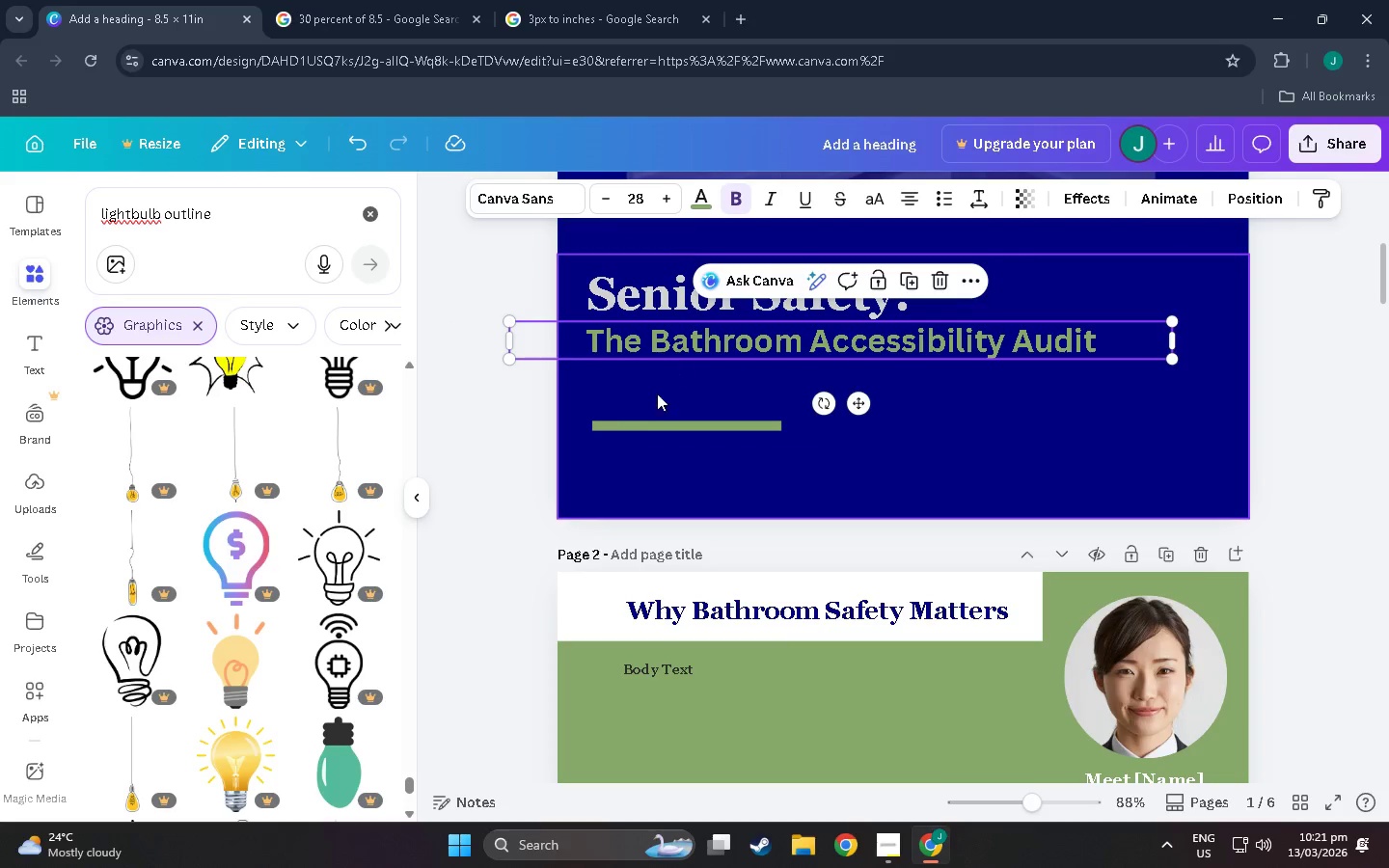 
left_click([708, 420])
 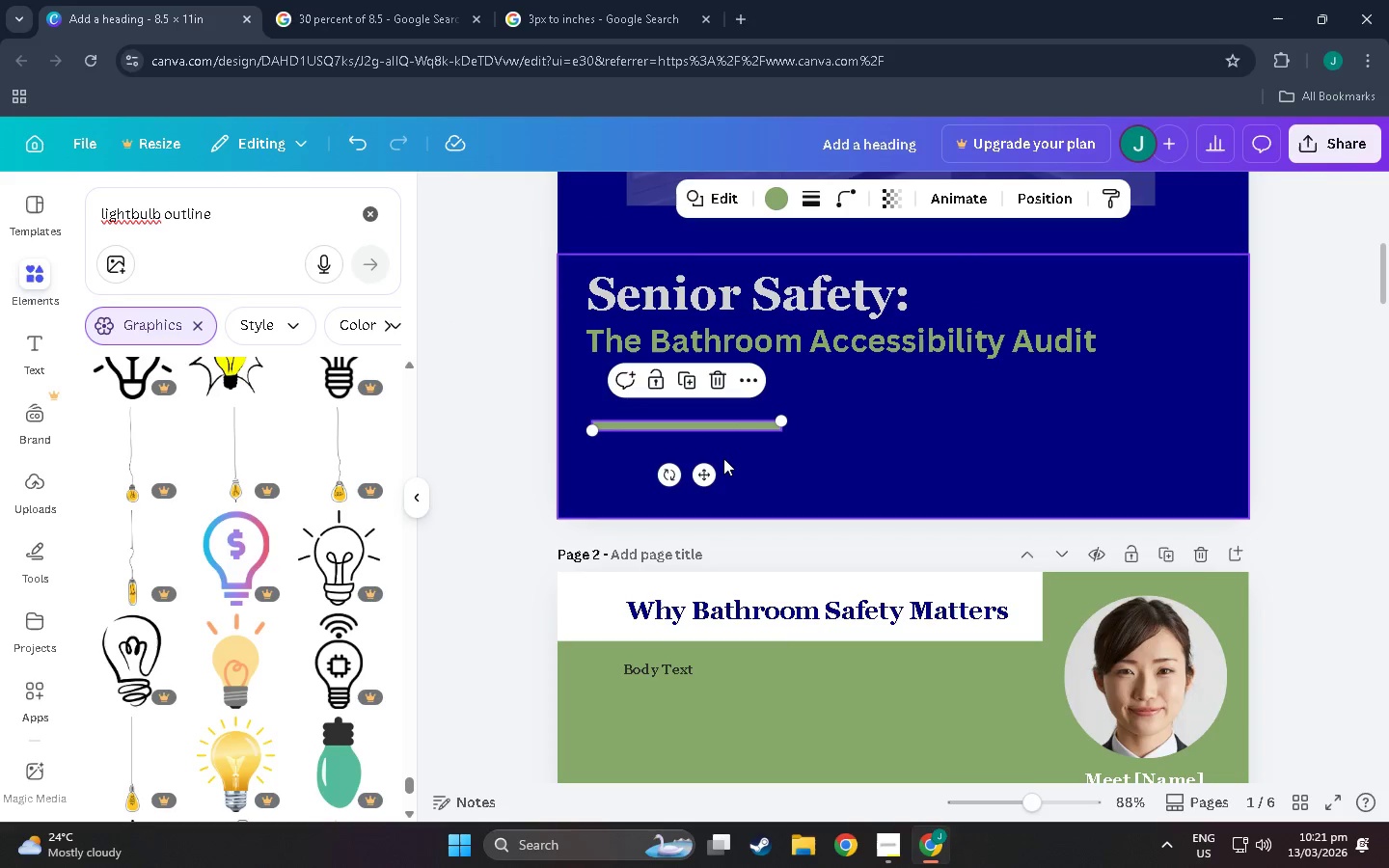 
left_click_drag(start_coordinate=[707, 470], to_coordinate=[703, 423])
 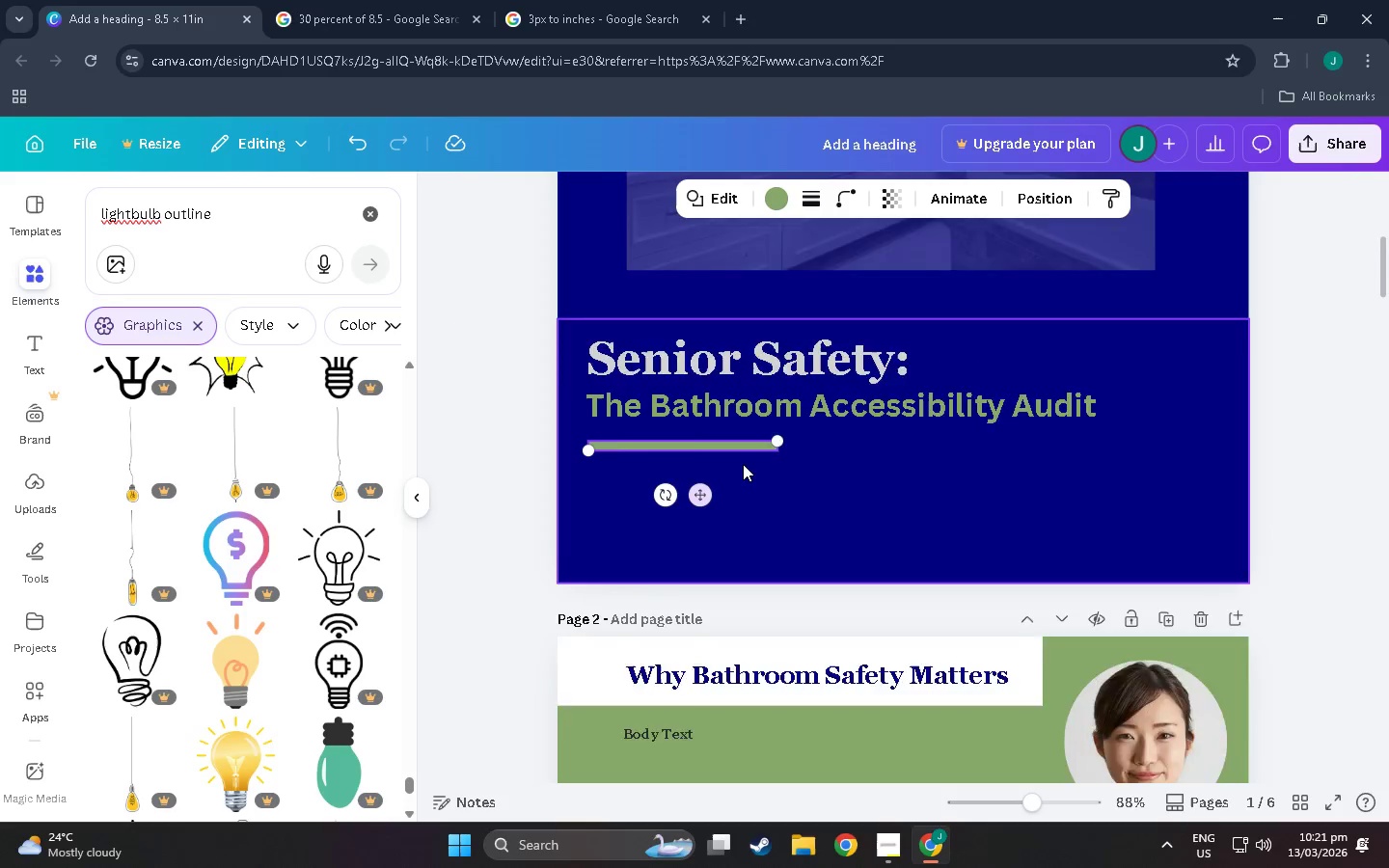 
scroll: coordinate [749, 468], scroll_direction: up, amount: 8.0
 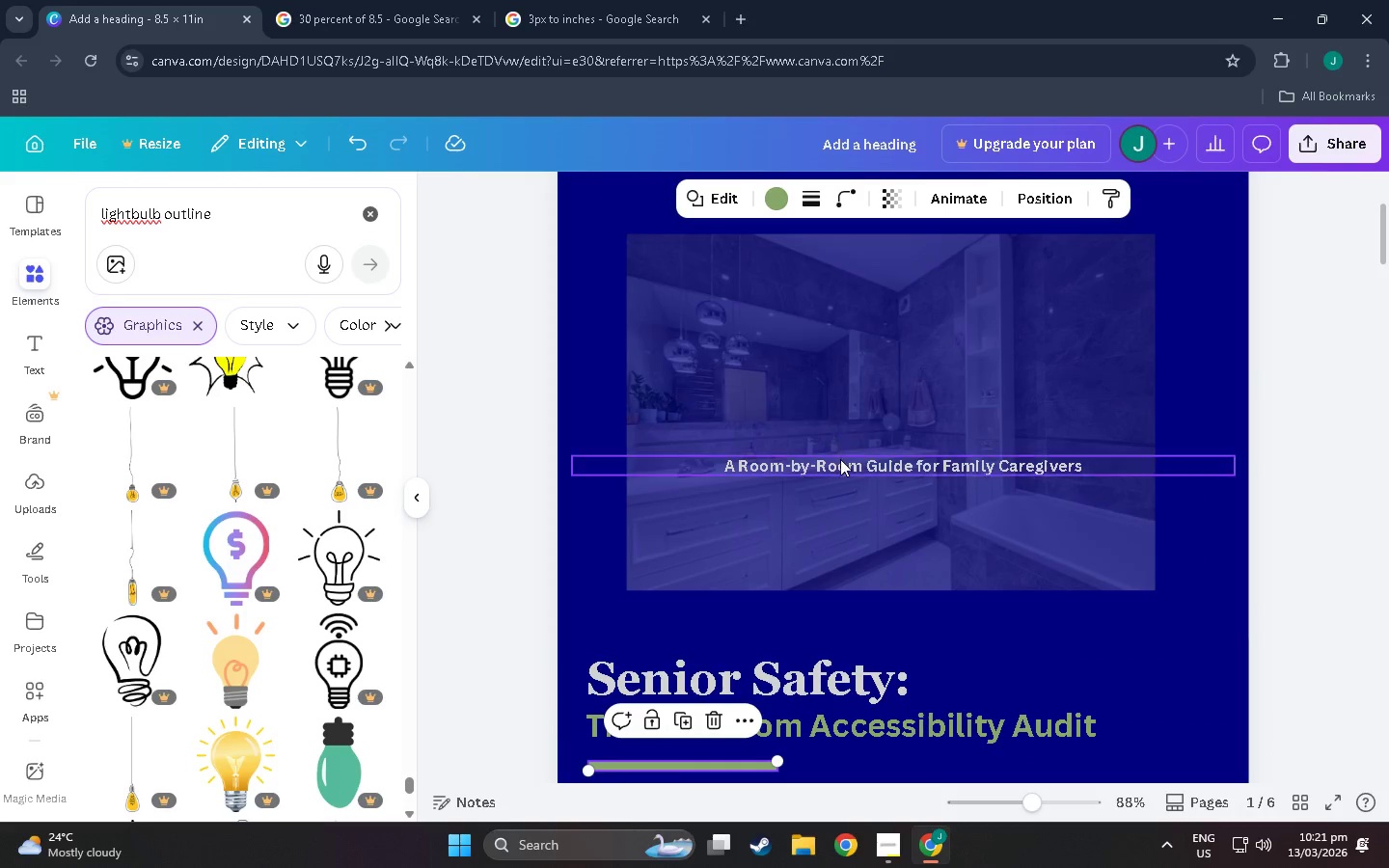 
left_click([840, 459])
 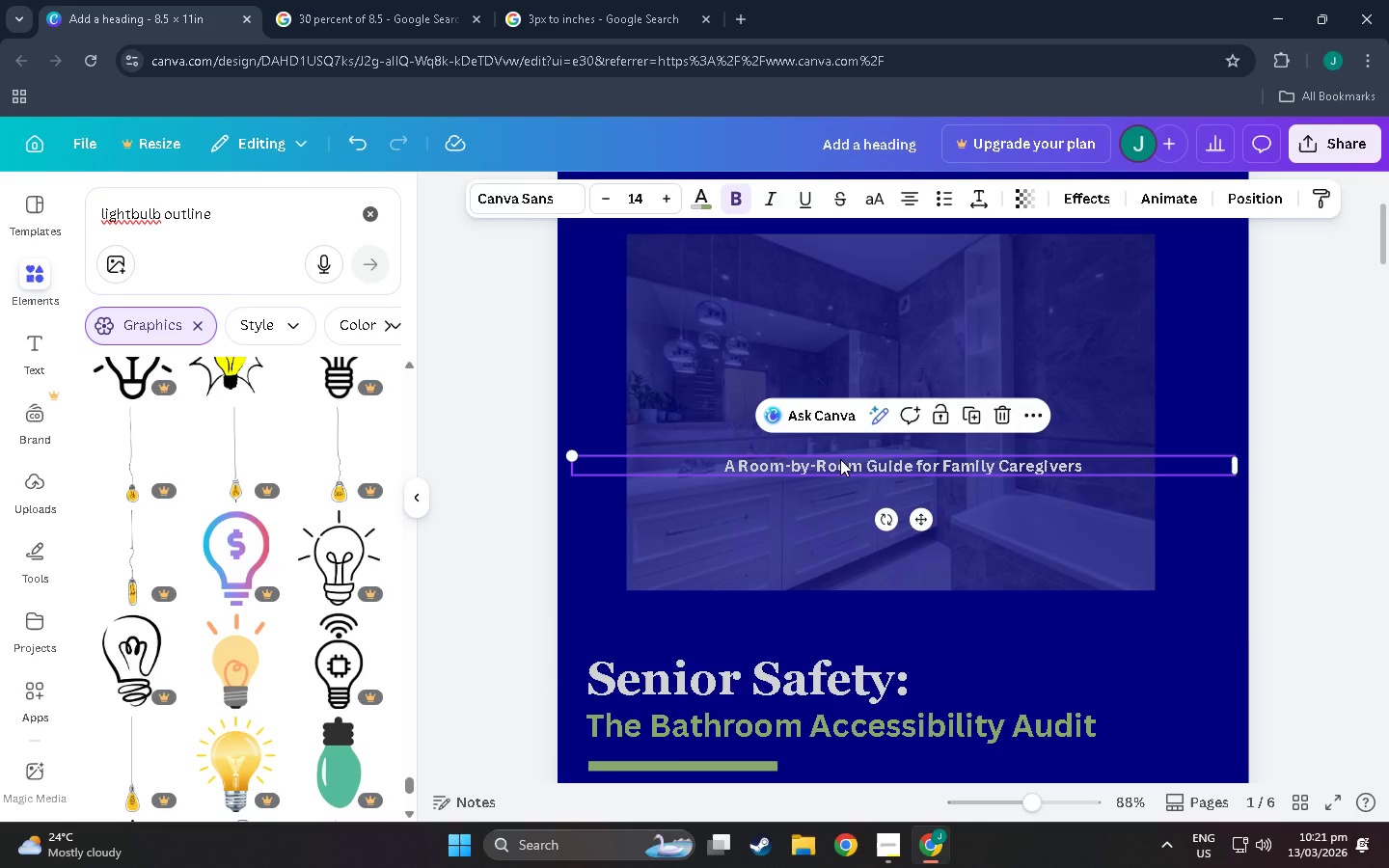 
left_click_drag(start_coordinate=[840, 459], to_coordinate=[705, 632])
 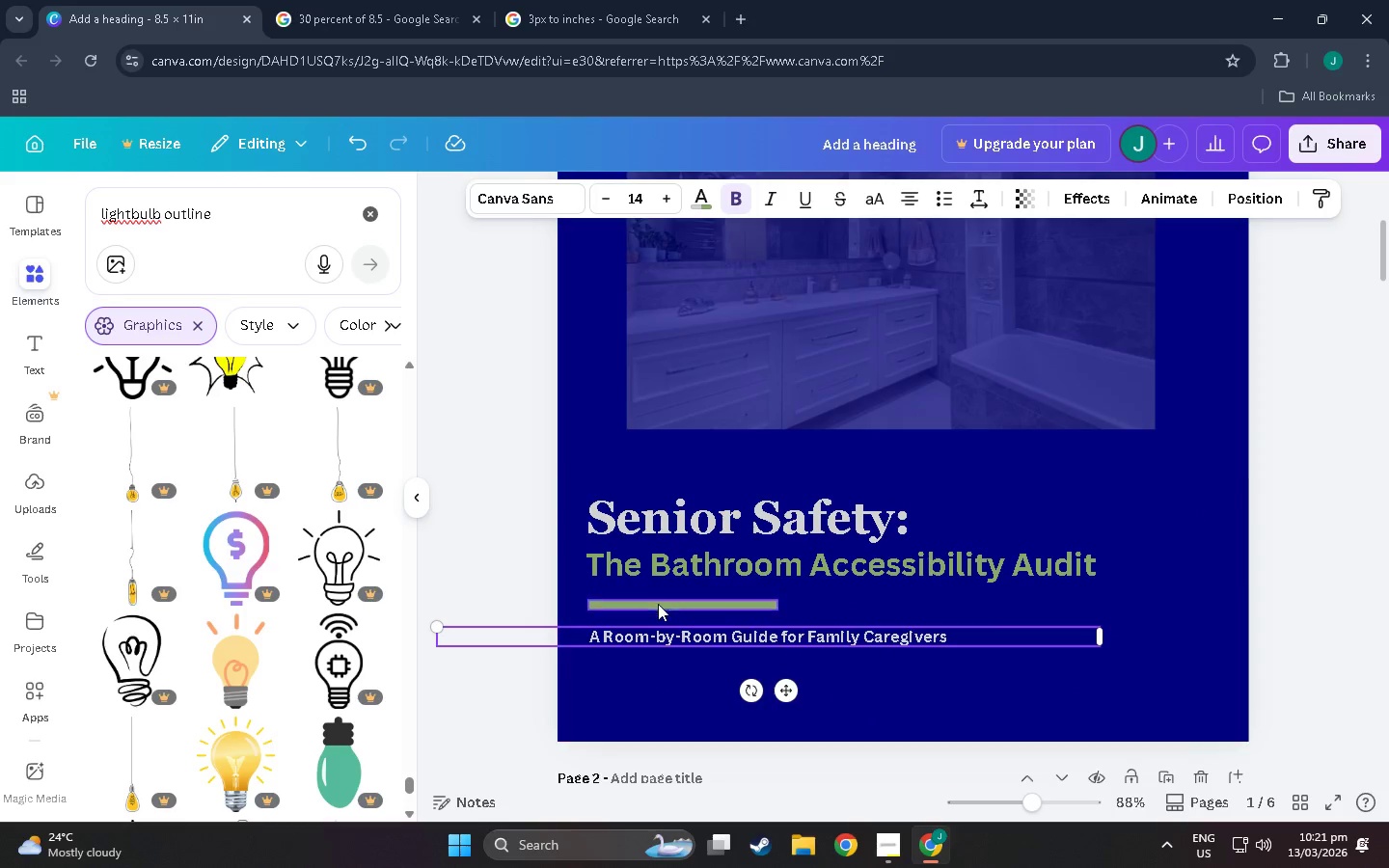 
scroll: coordinate [801, 644], scroll_direction: down, amount: 5.0
 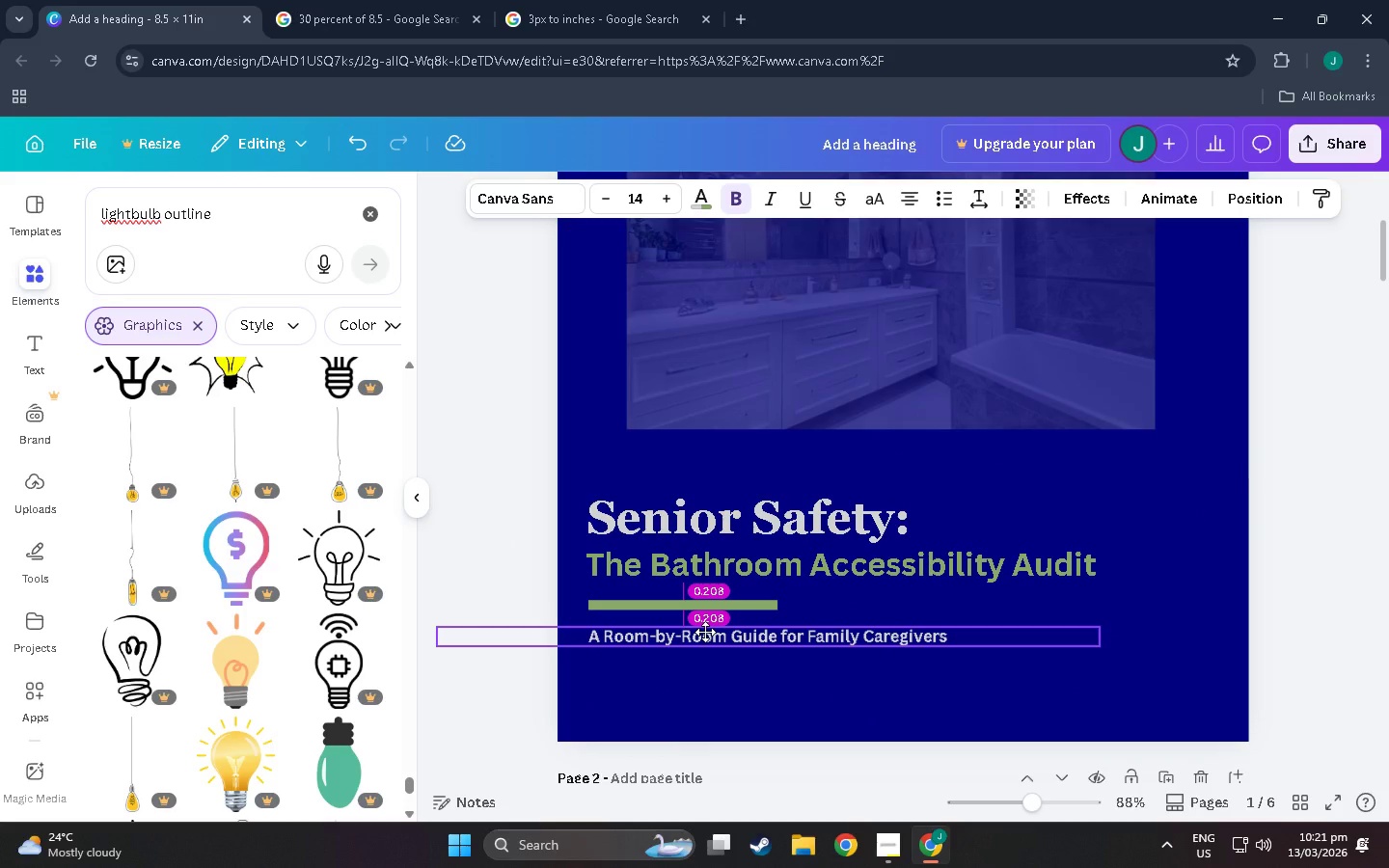 
left_click([659, 606])
 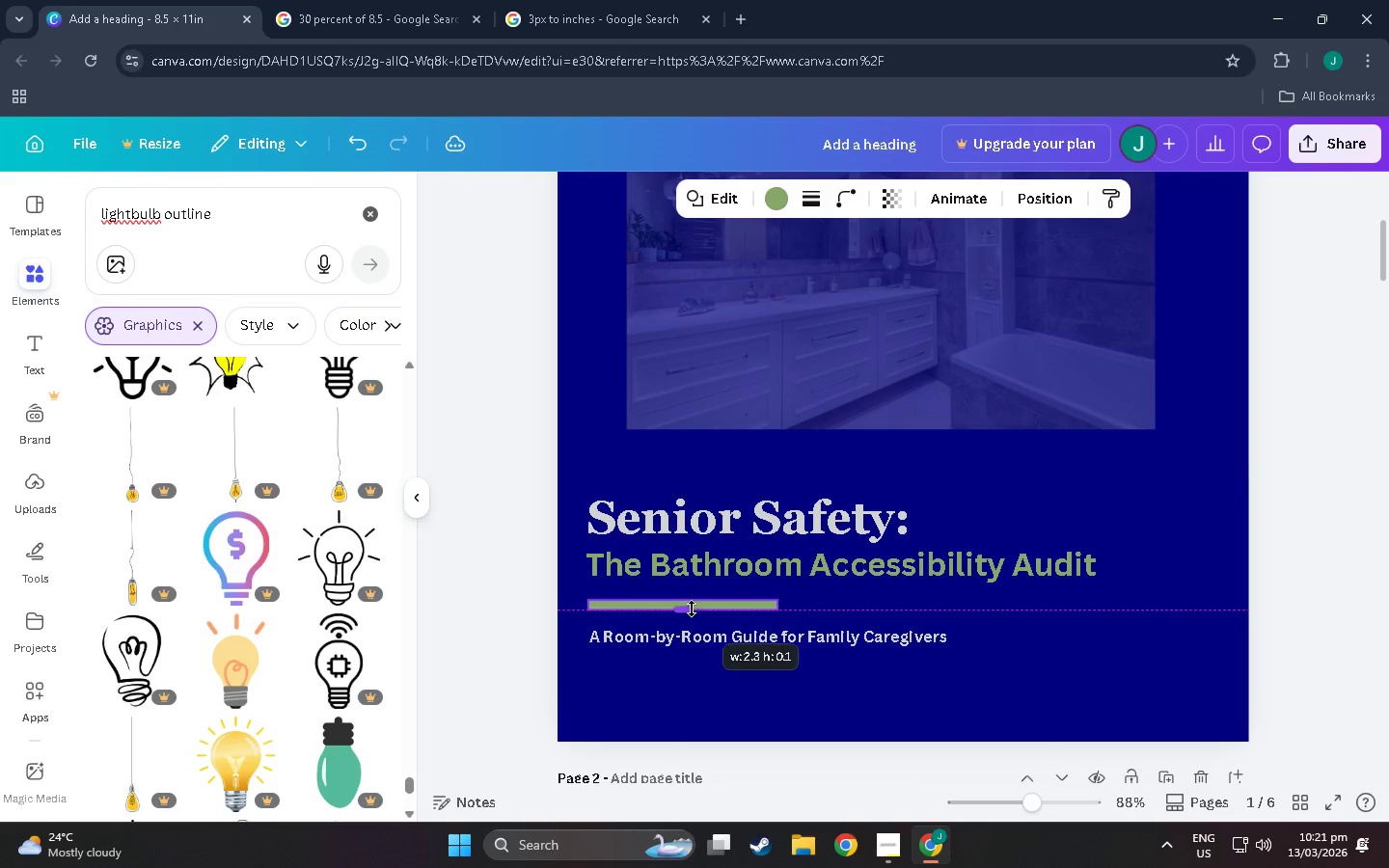 
left_click([743, 671])
 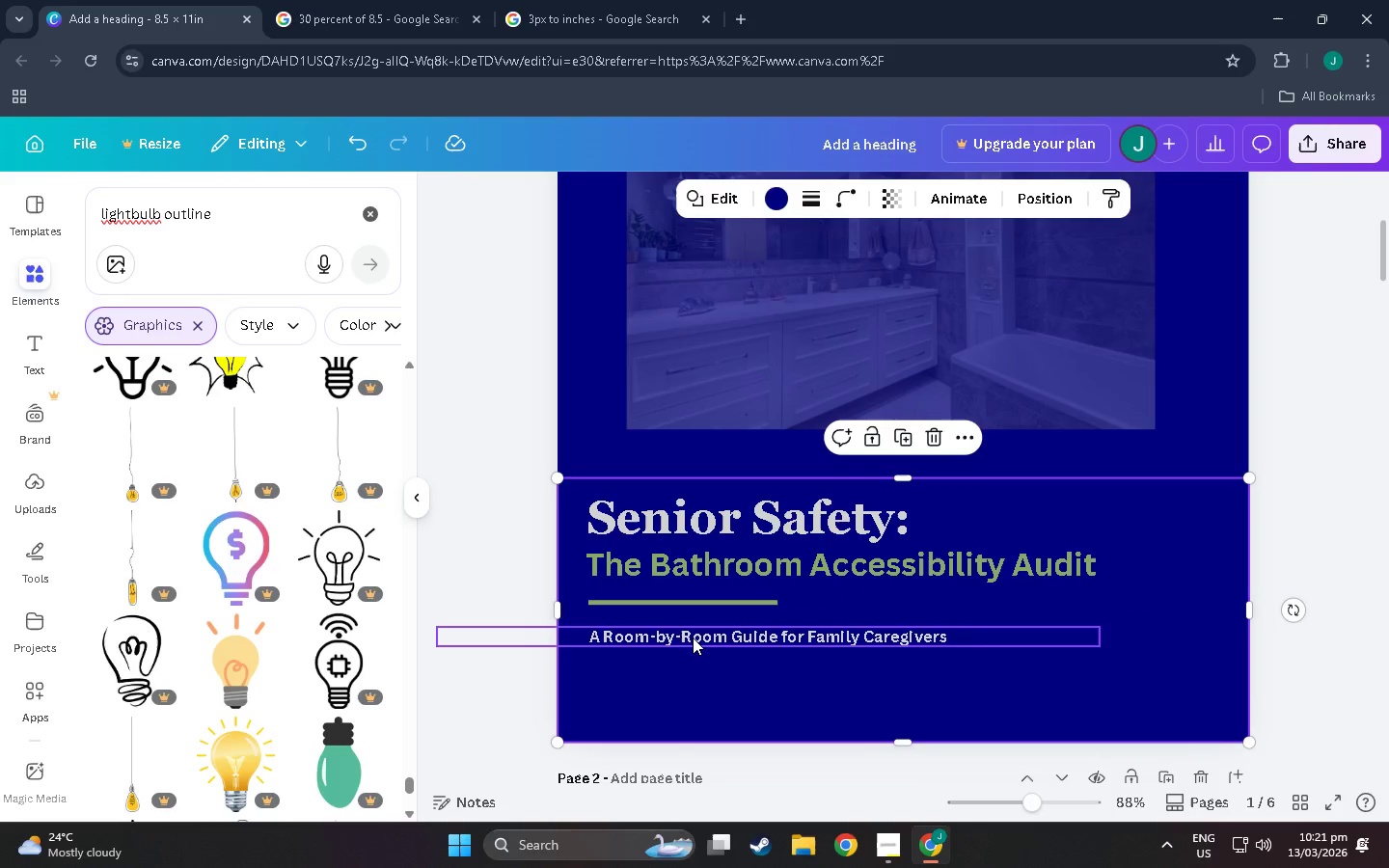 
left_click([694, 641])
 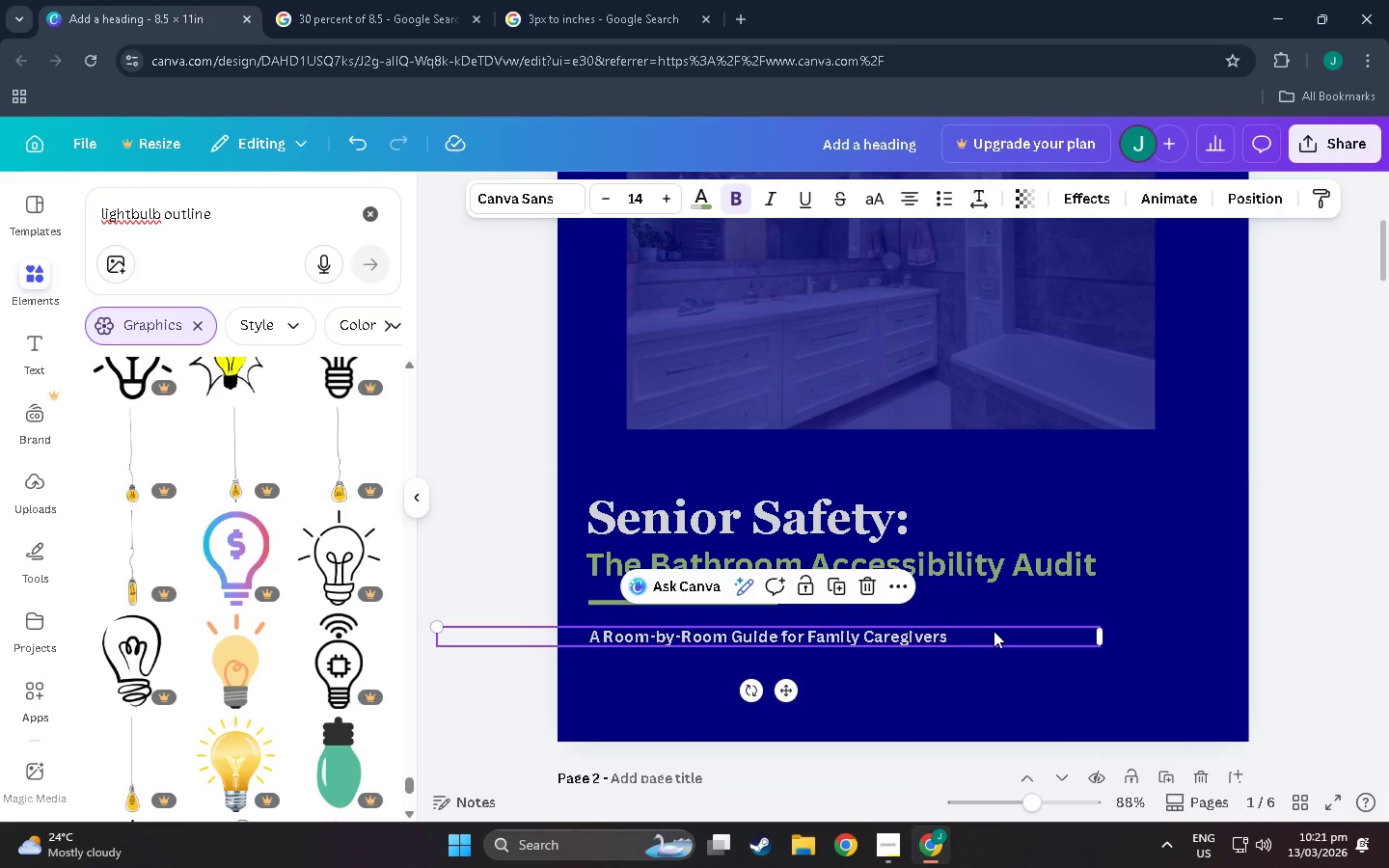 
double_click([994, 631])
 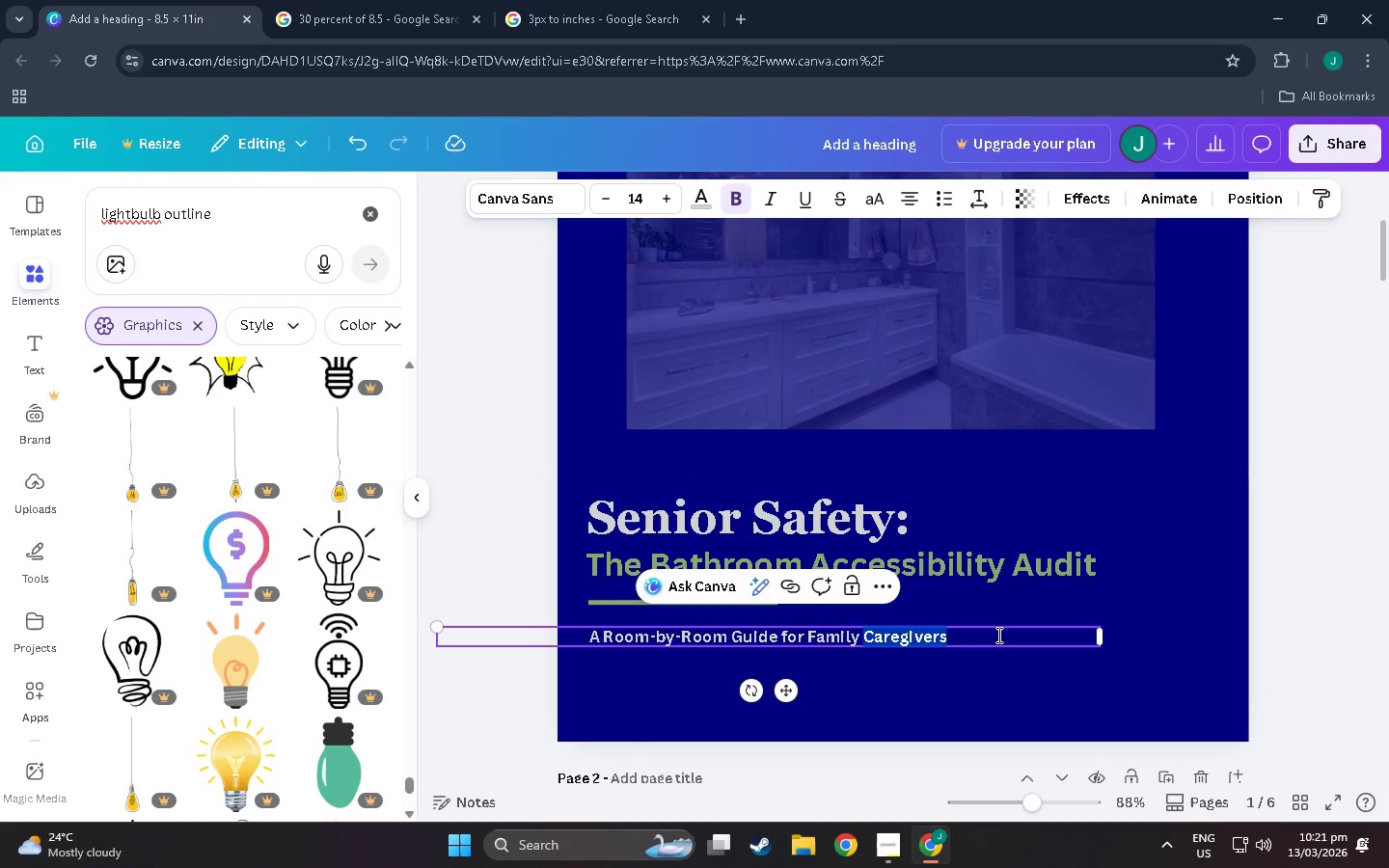 
left_click([997, 635])
 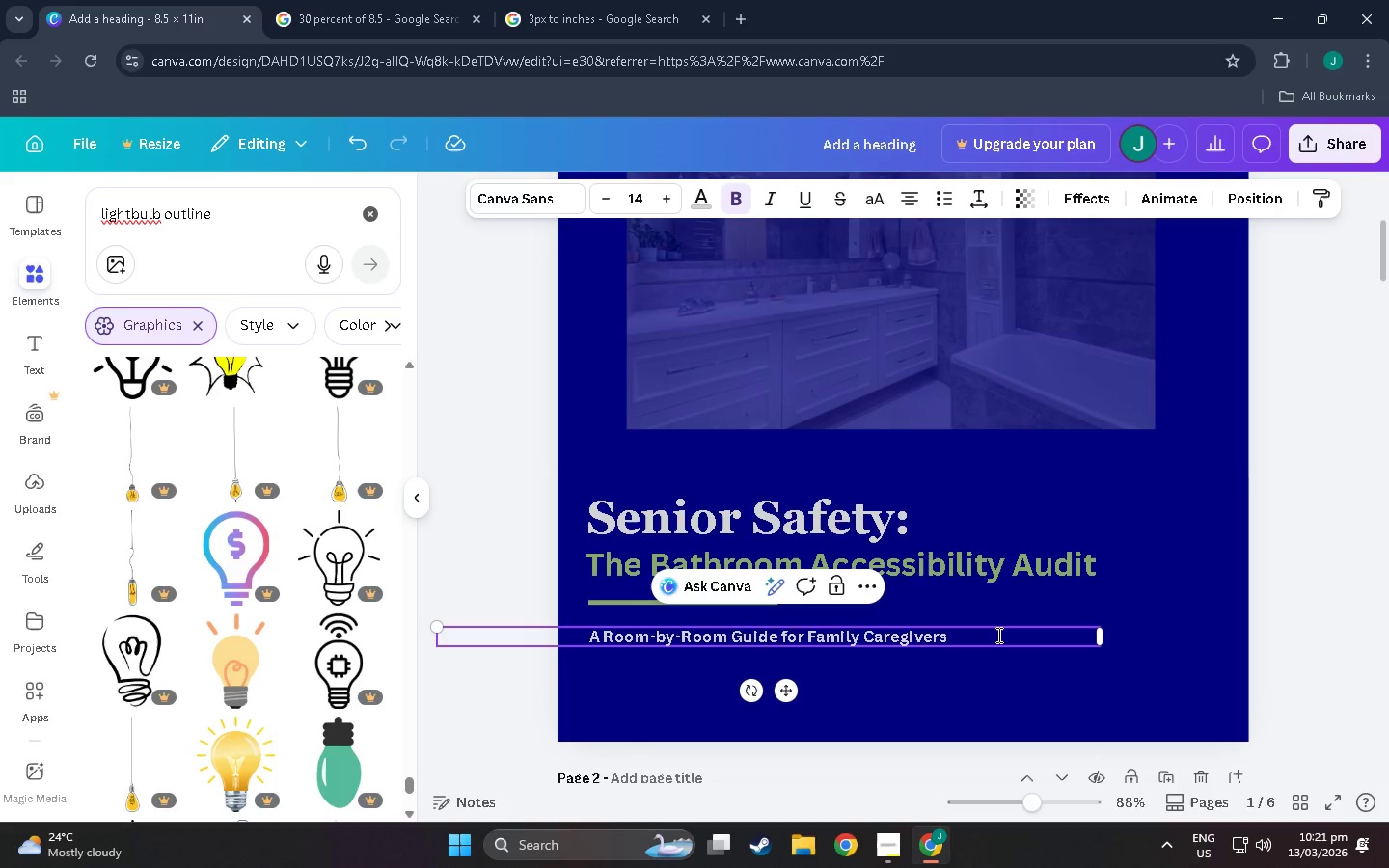 
key(Enter)
 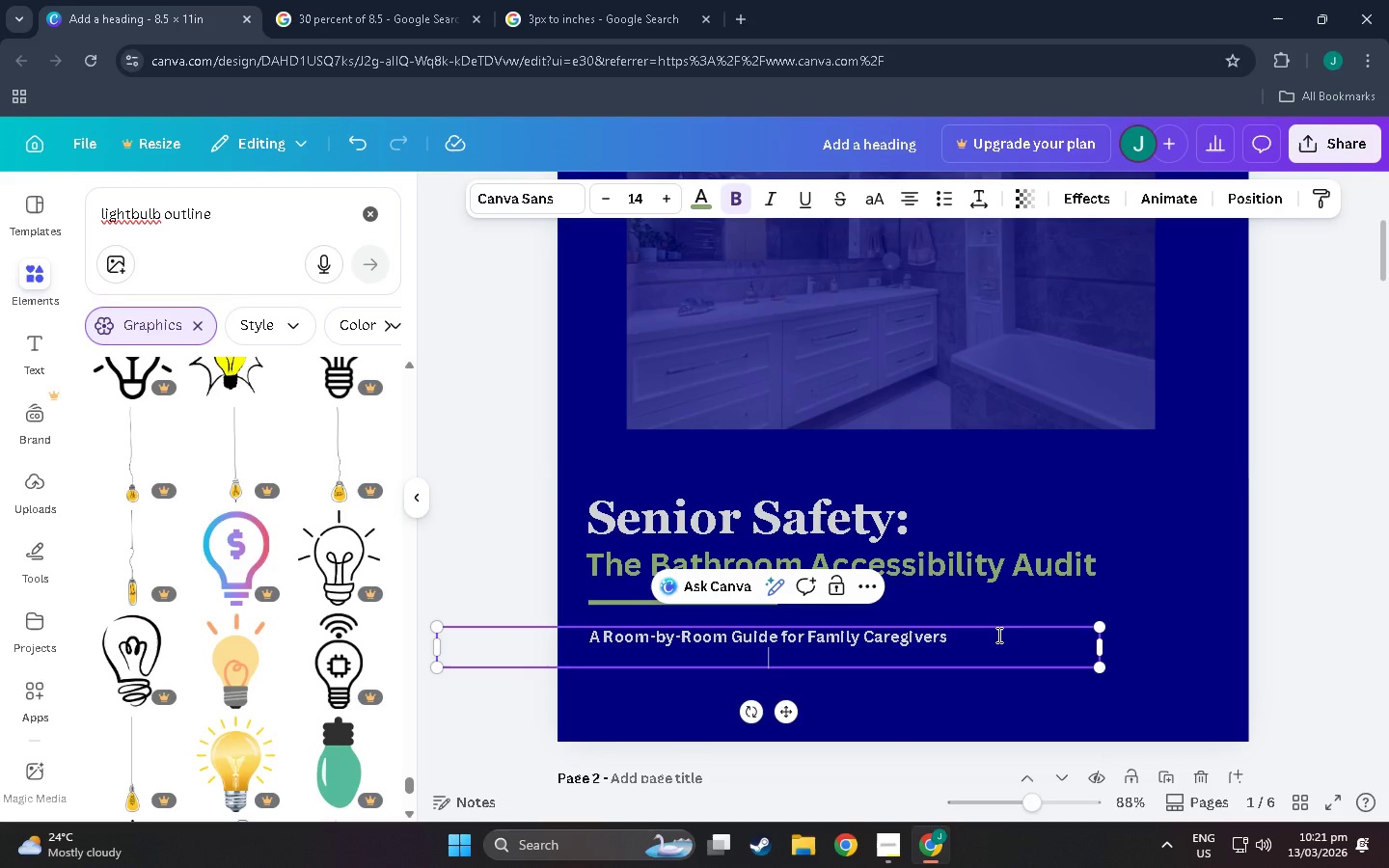 
type(to Identify Fall Risk & Improve Home Safety)
 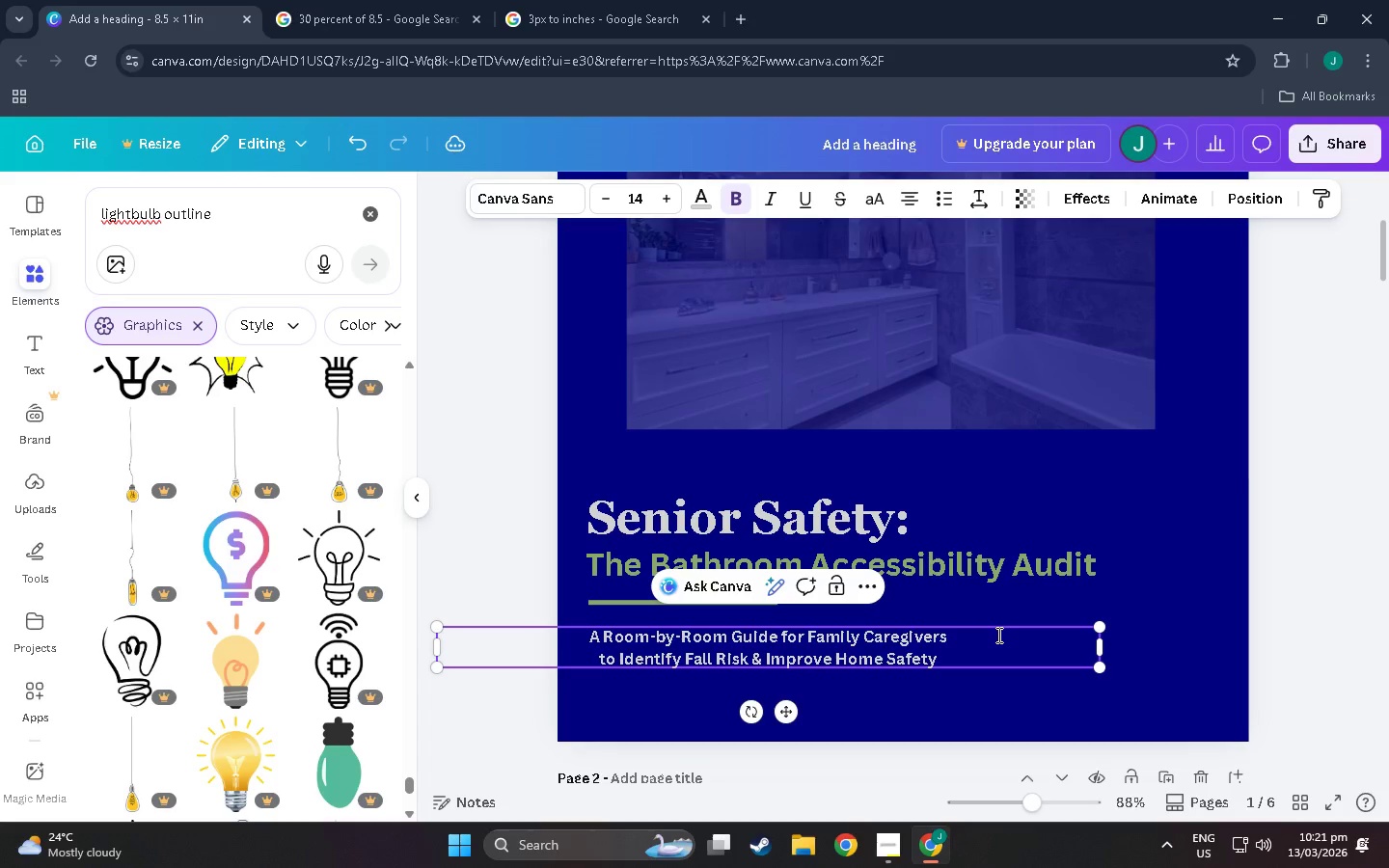 
left_click([947, 671])
 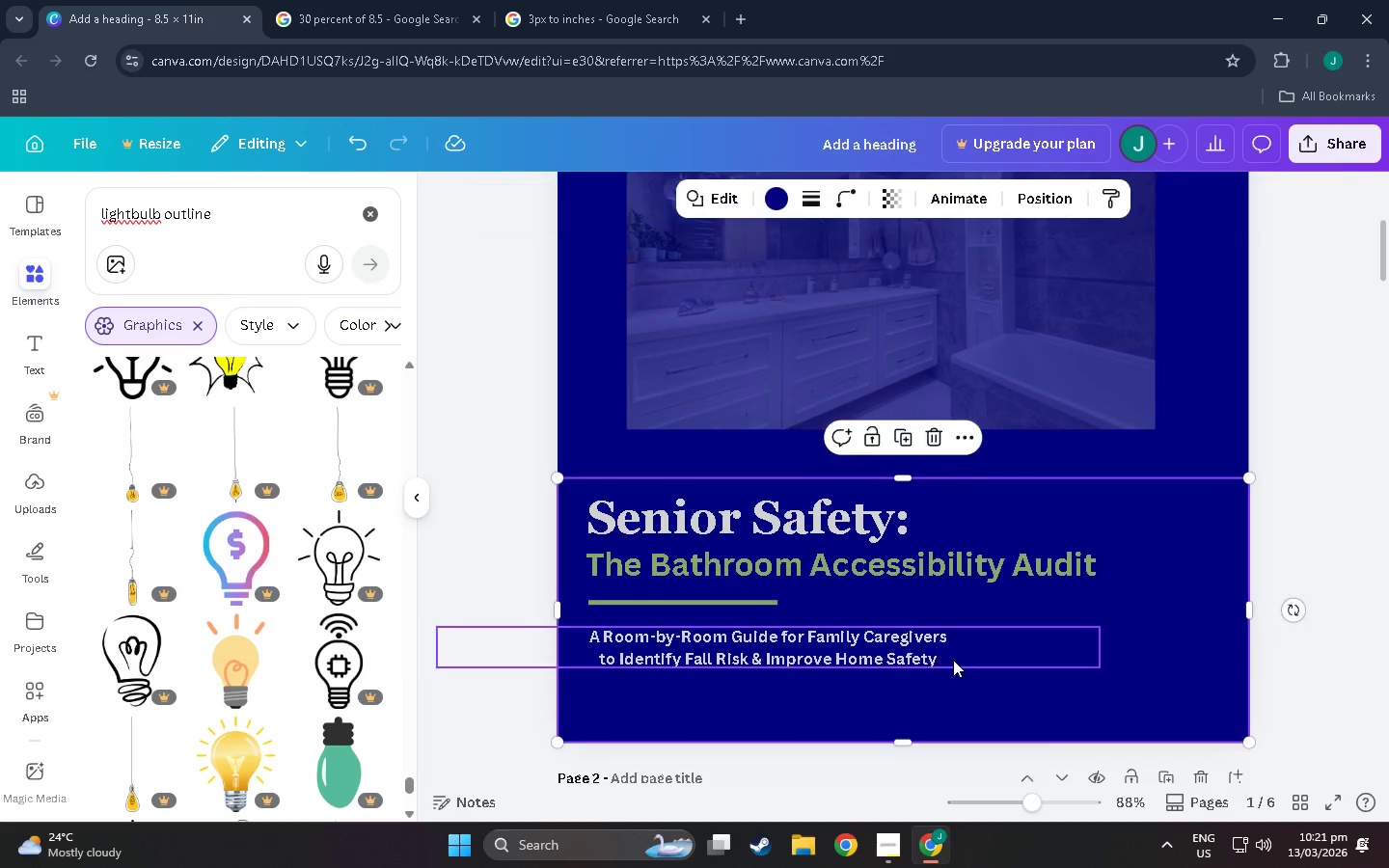 
left_click_drag(start_coordinate=[953, 660], to_coordinate=[920, 651])
 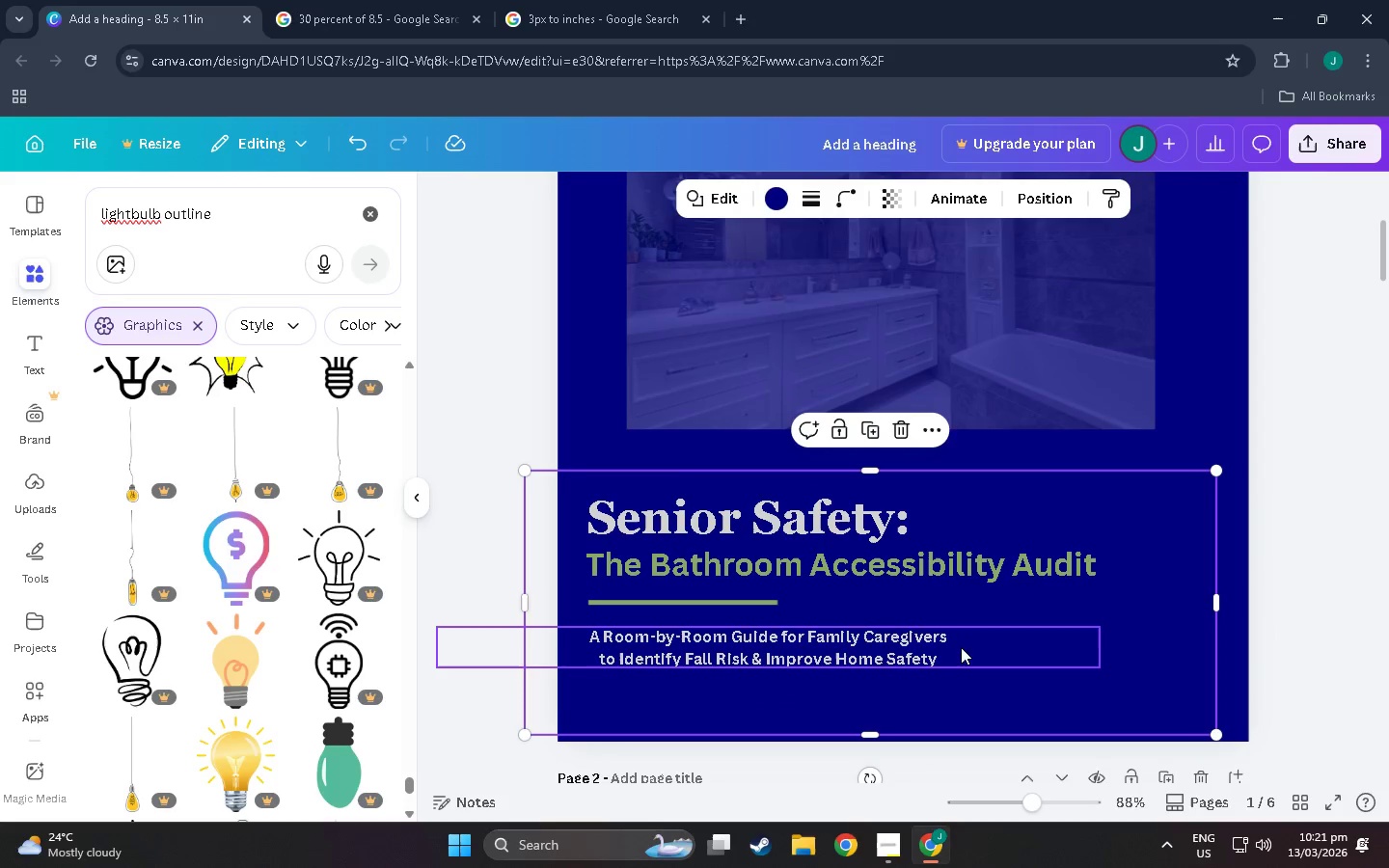 
left_click([945, 646])
 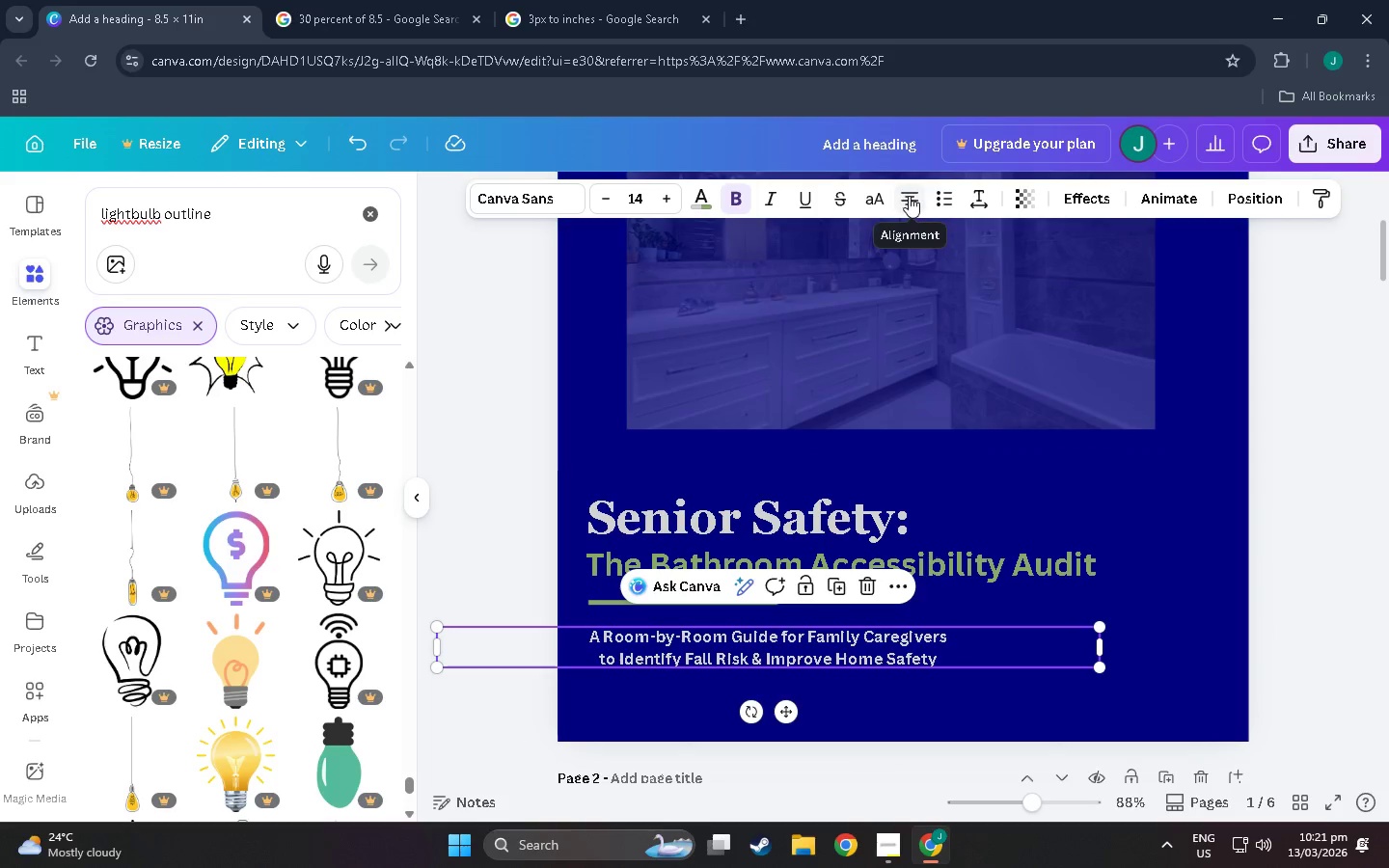 
left_click([909, 196])
 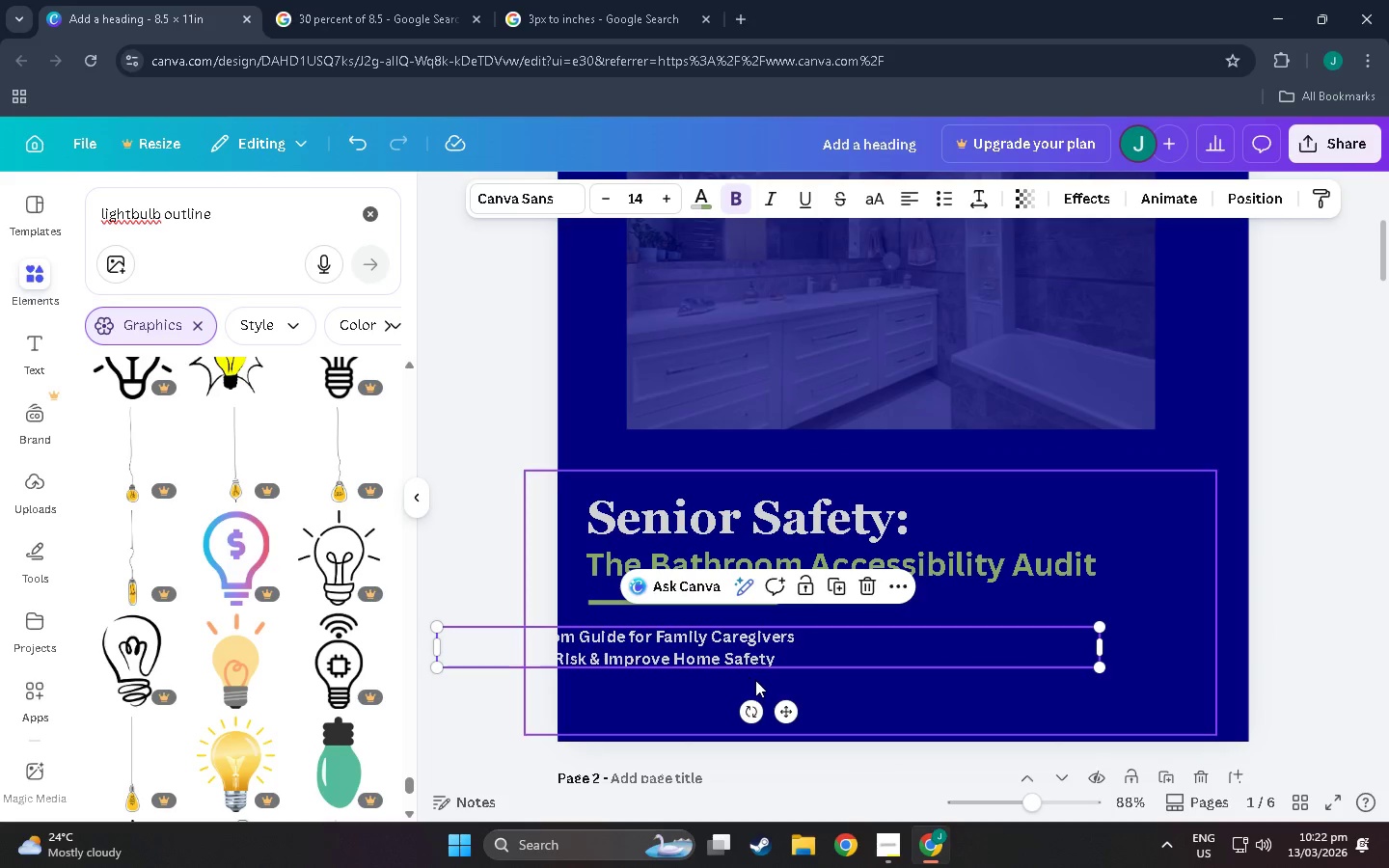 
left_click_drag(start_coordinate=[793, 715], to_coordinate=[940, 711])
 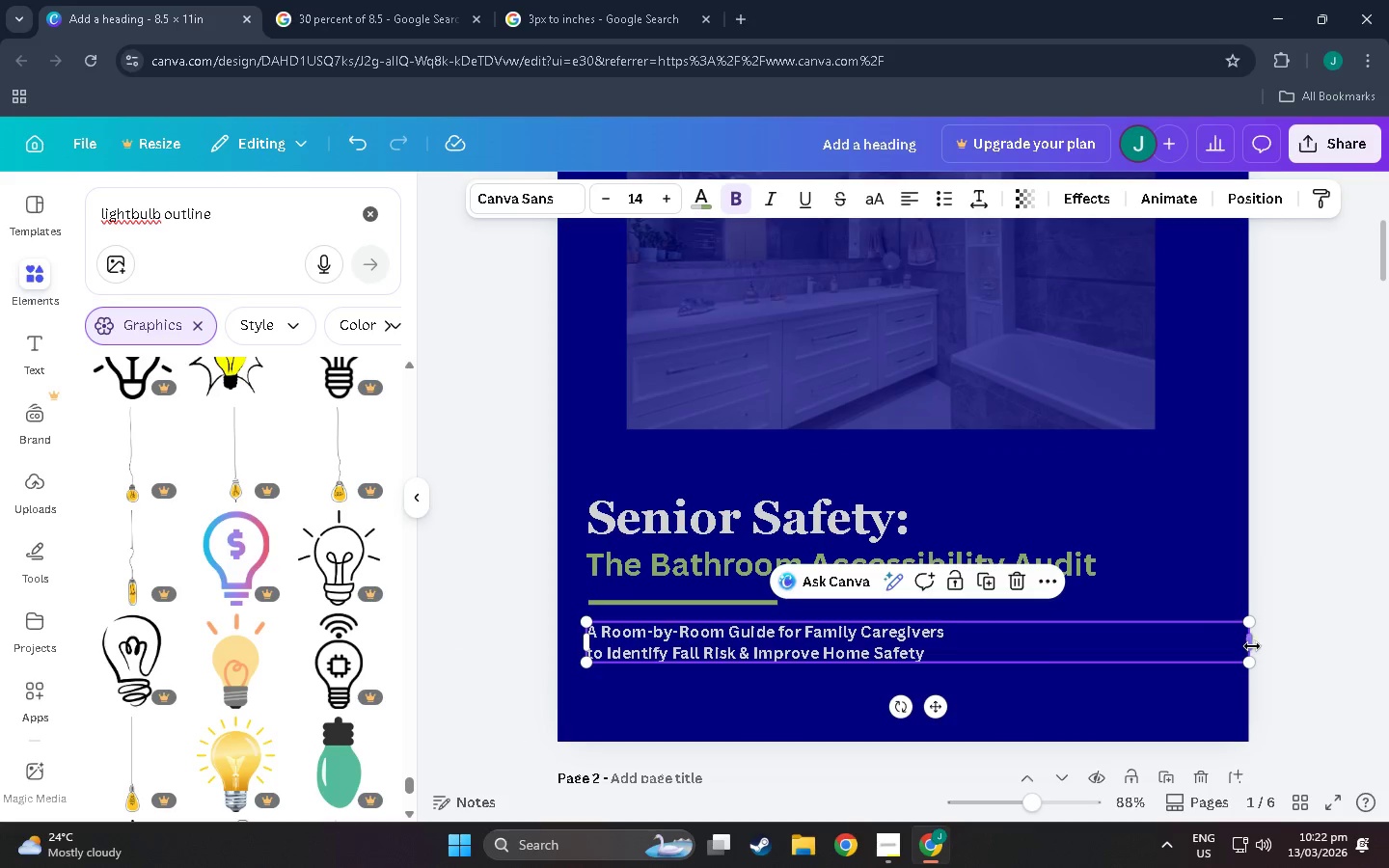 
left_click_drag(start_coordinate=[1252, 646], to_coordinate=[971, 665])
 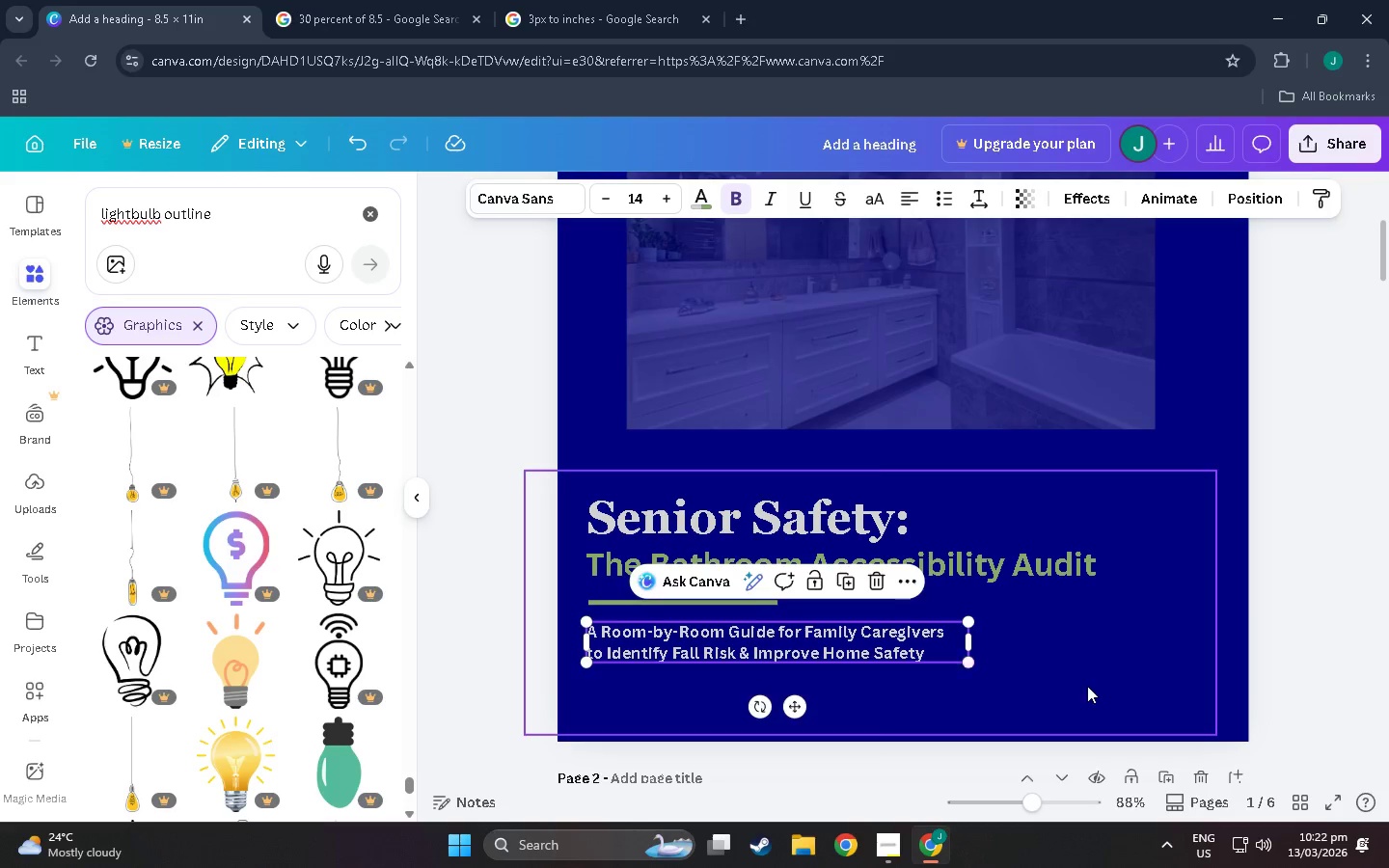 
left_click([1087, 686])
 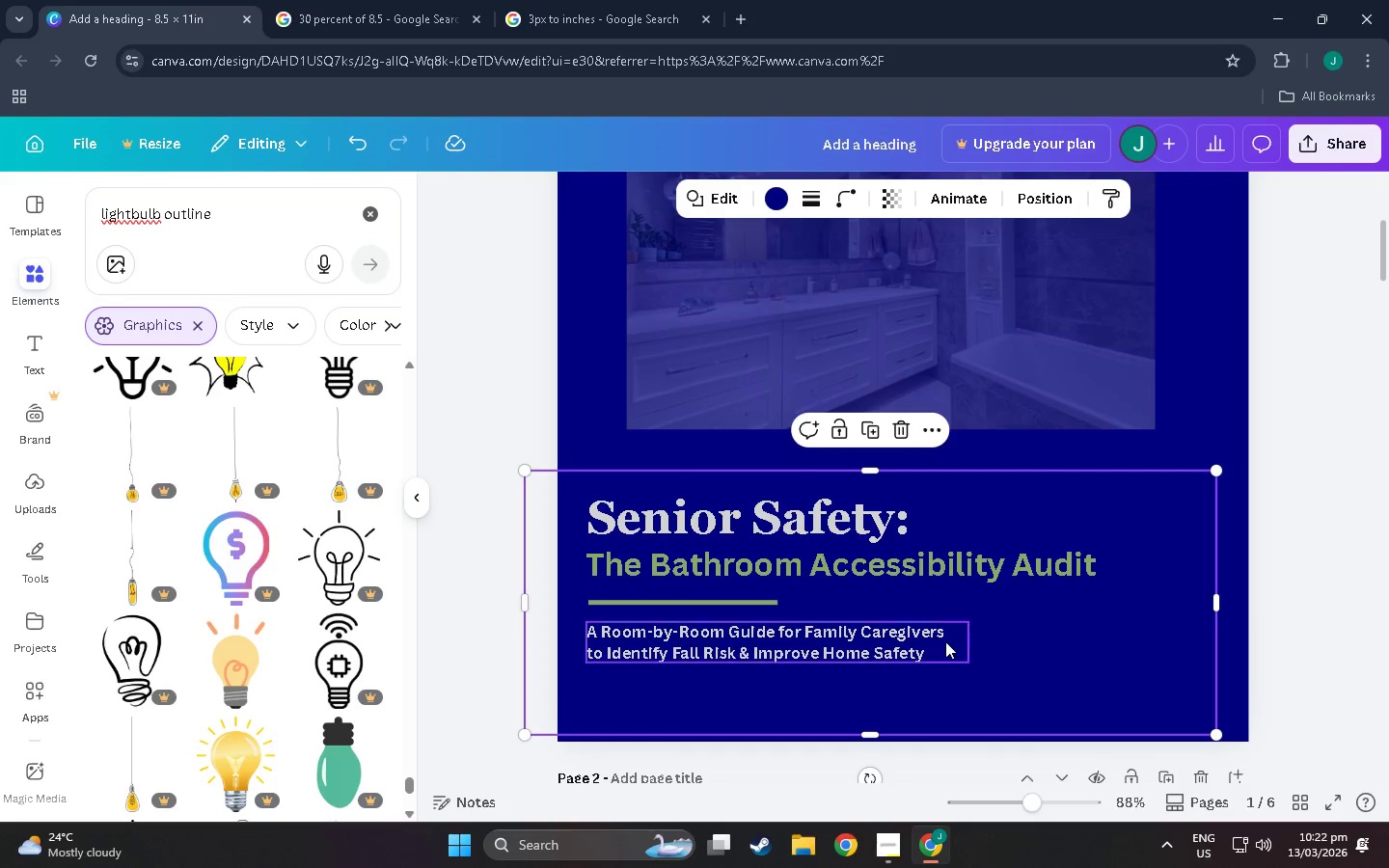 
left_click([892, 637])
 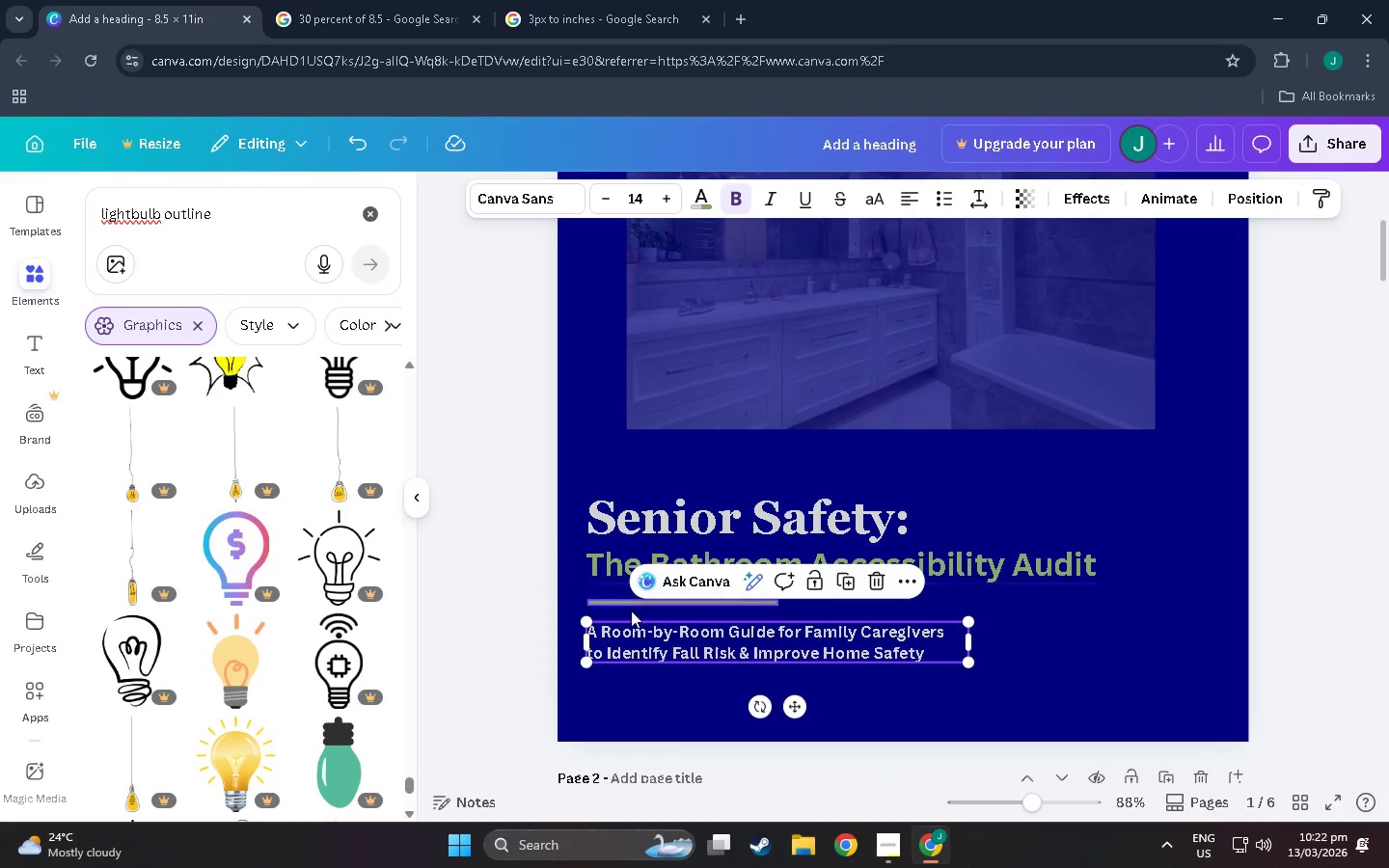 
left_click([608, 601])
 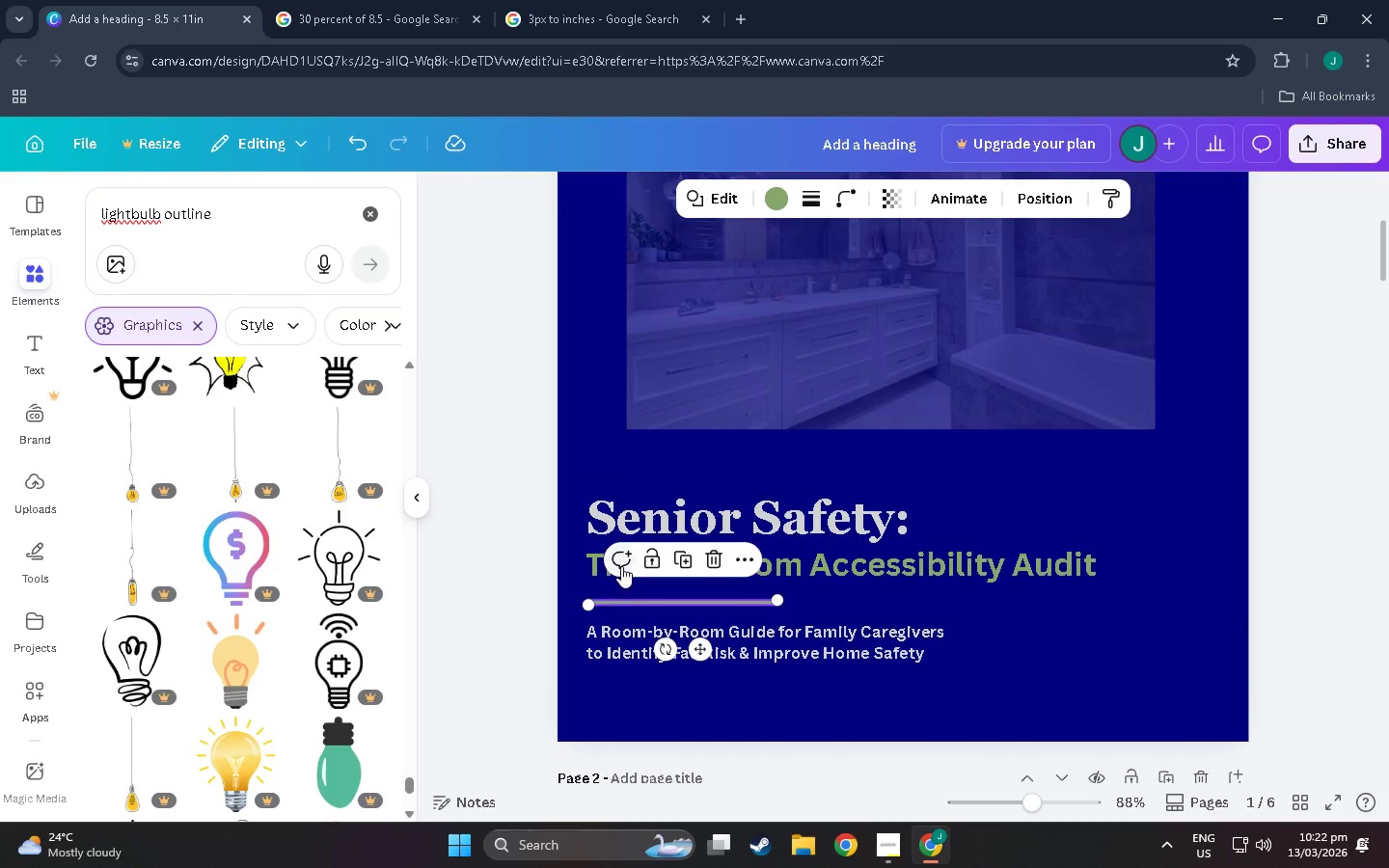 
left_click([598, 563])
 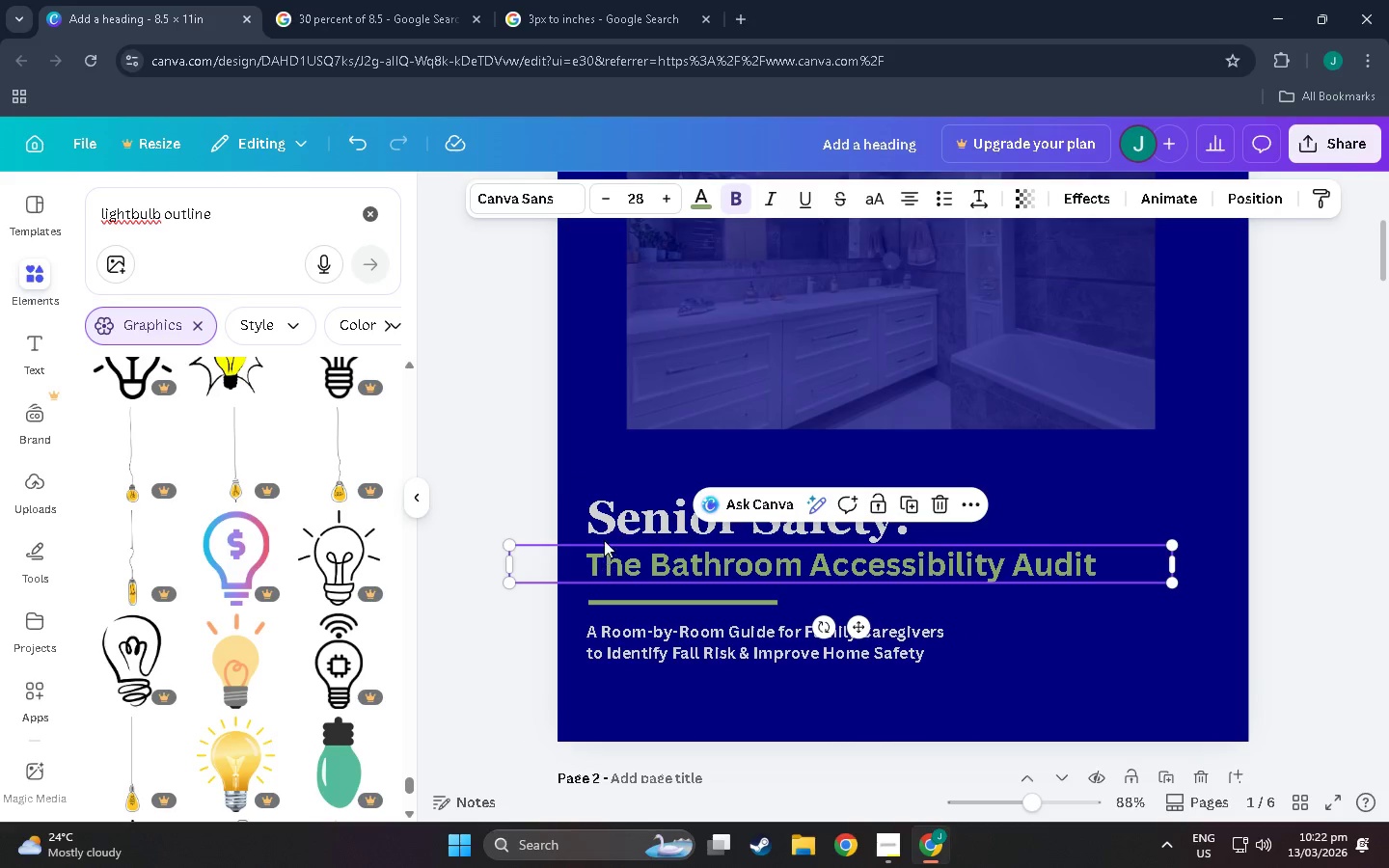 
left_click([607, 531])
 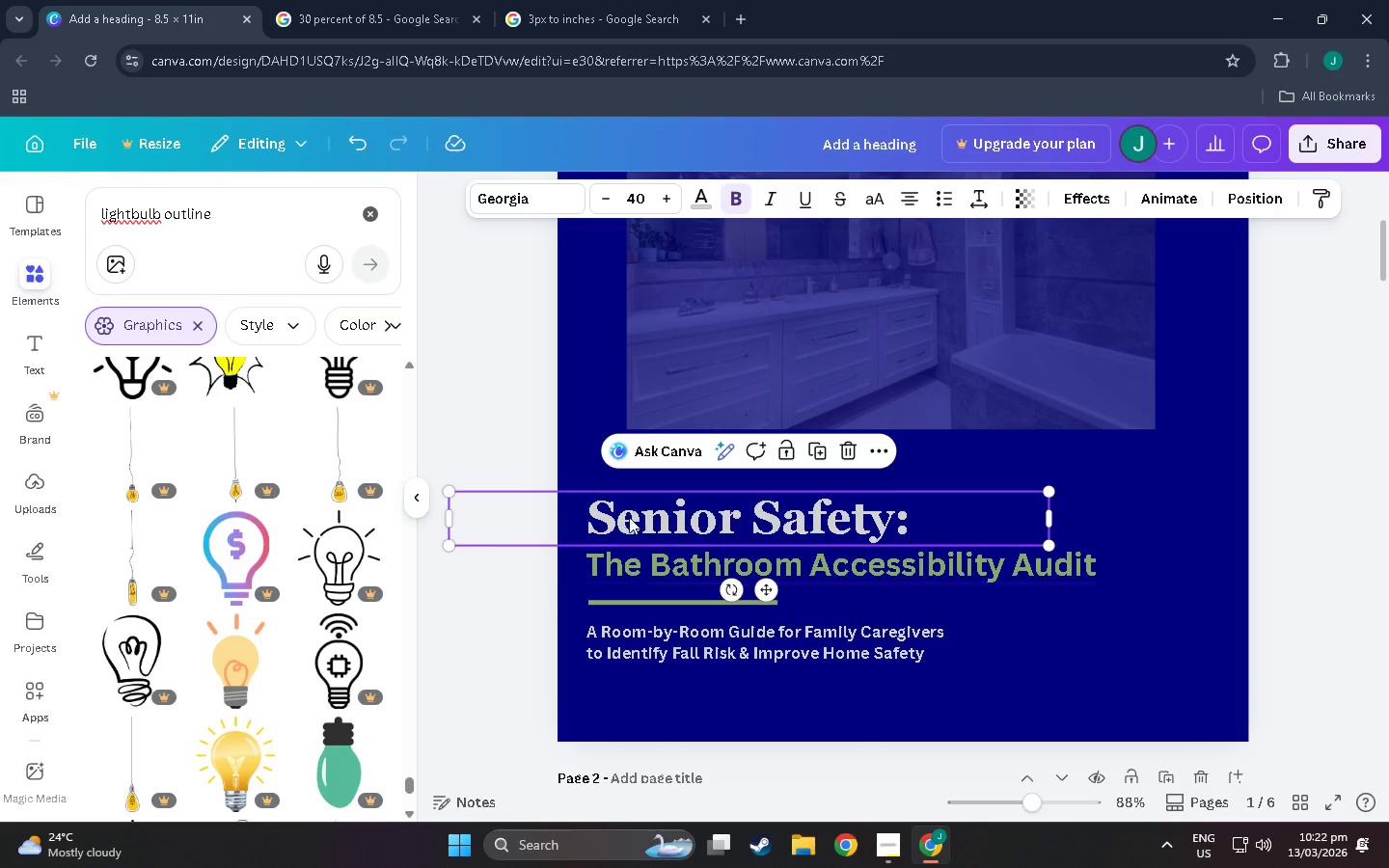 
left_click([638, 566])
 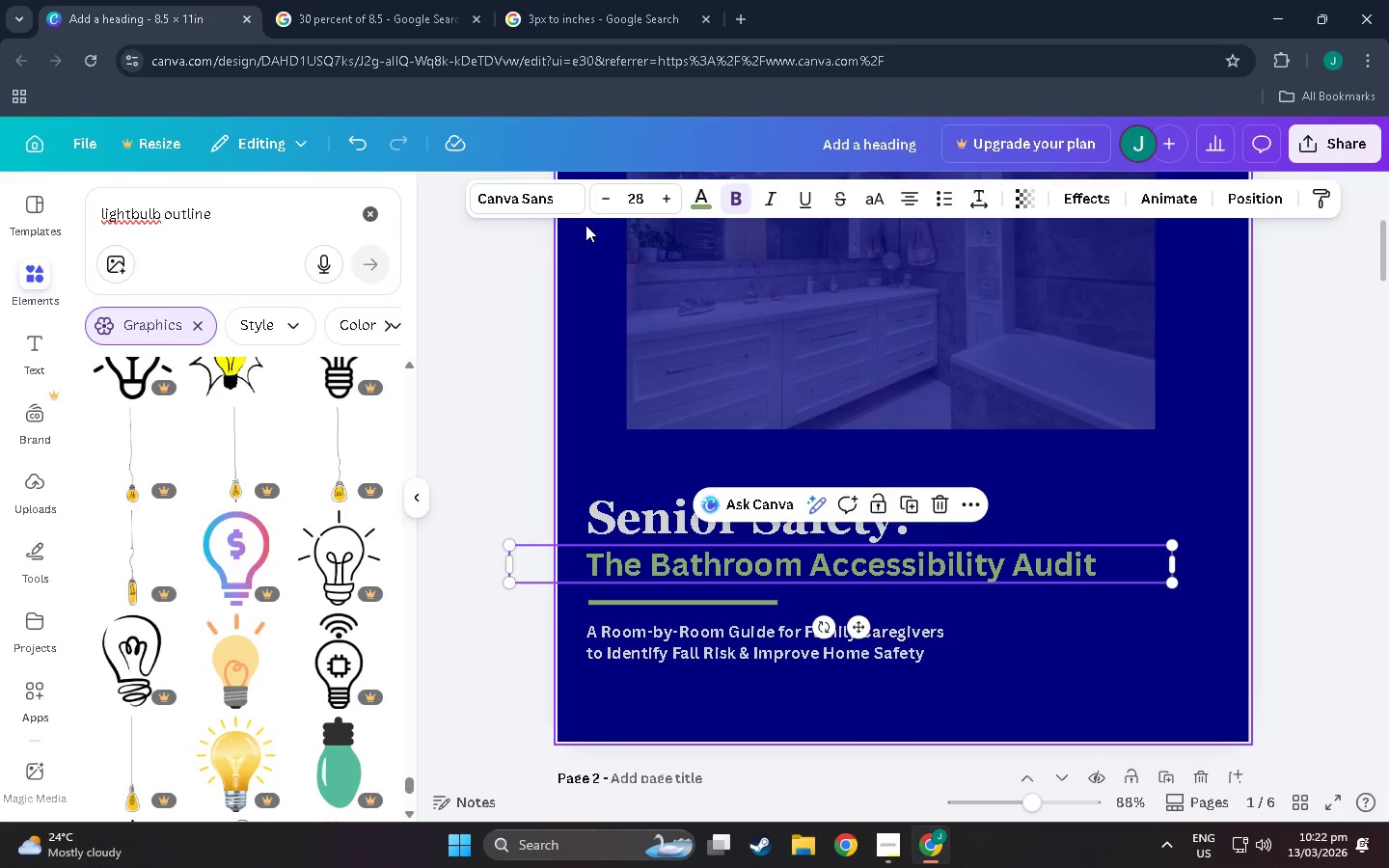 
left_click([540, 193])
 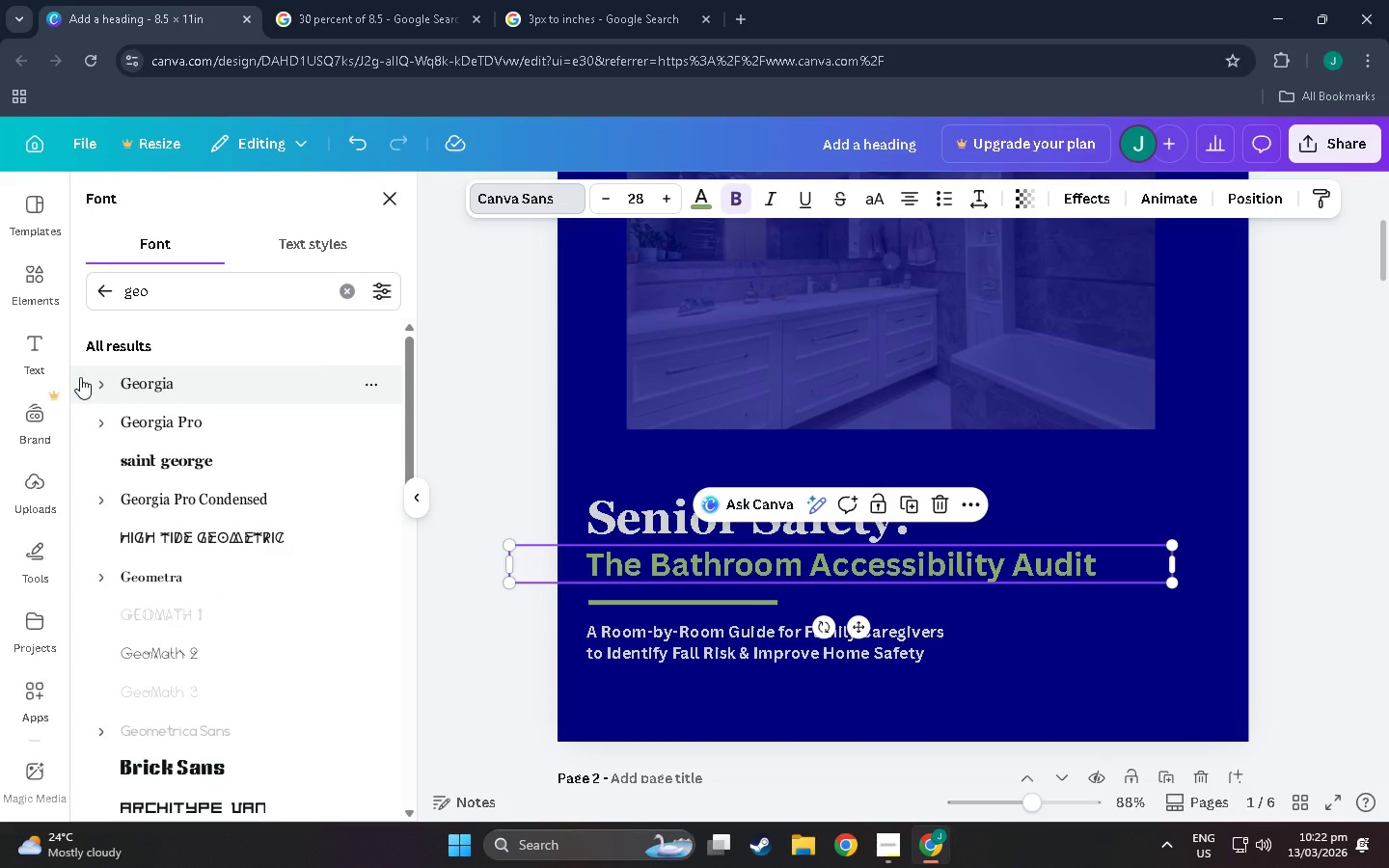 
left_click([100, 381])
 